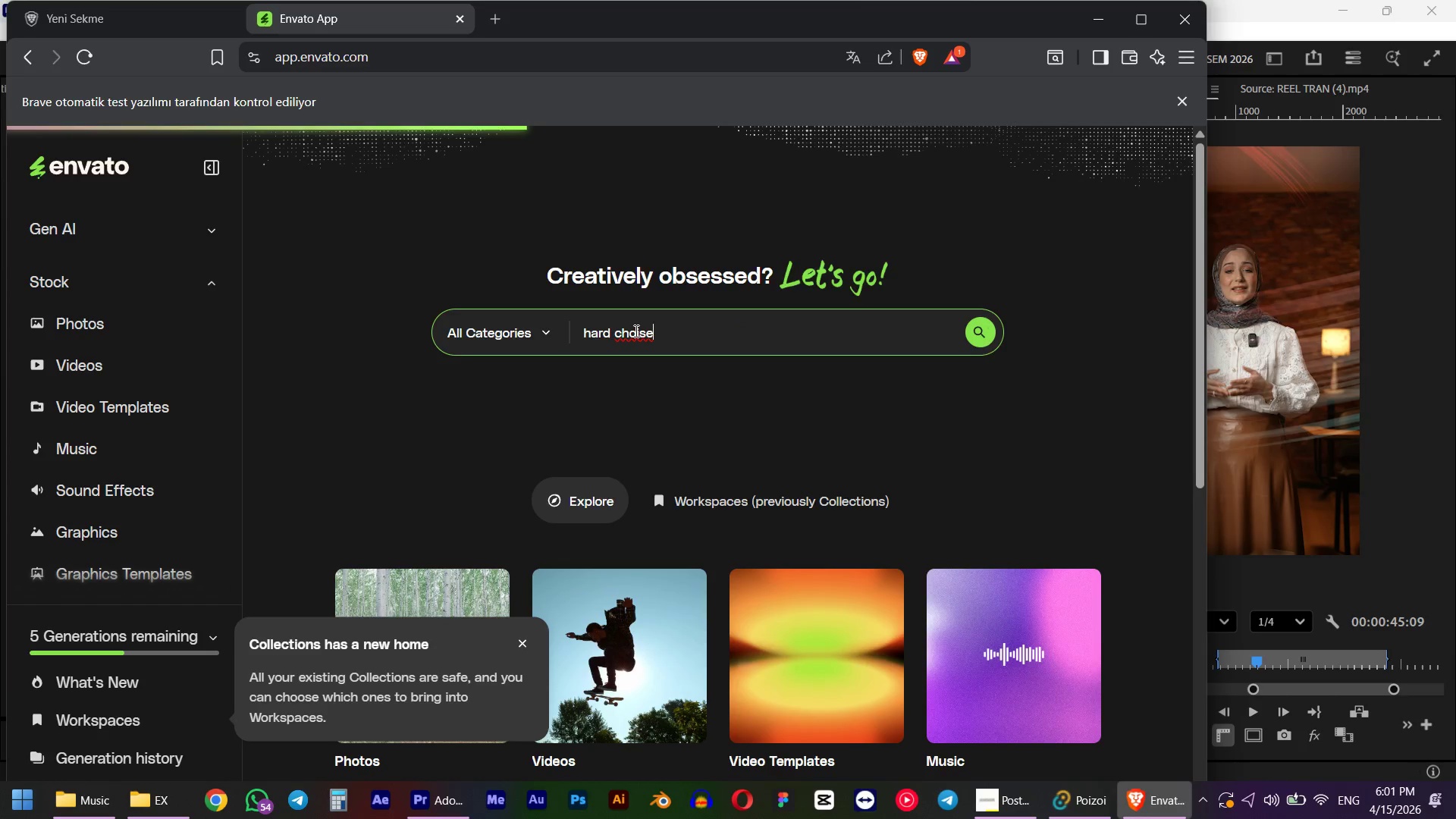 
right_click([635, 331])
 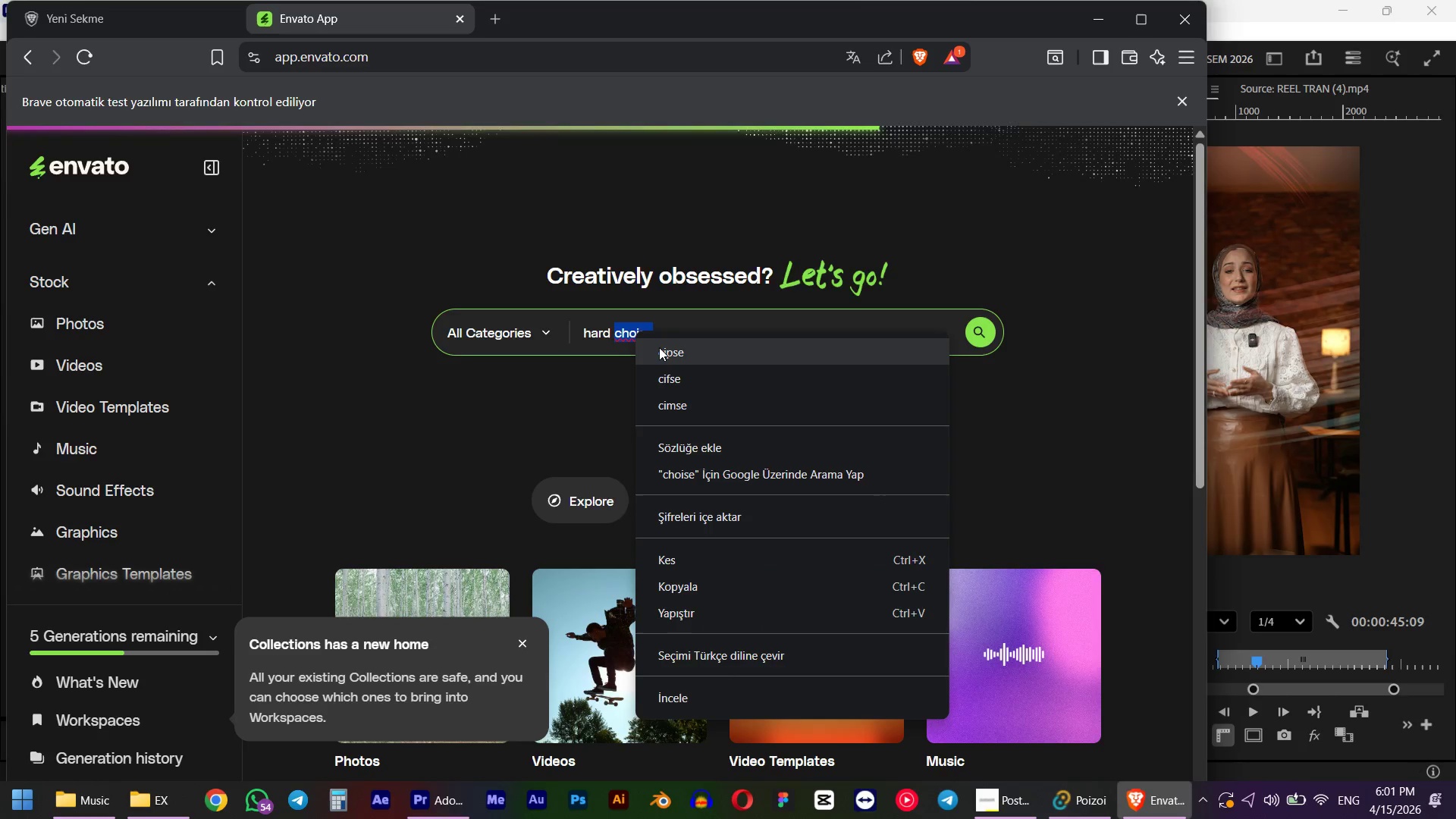 
left_click([712, 315])
 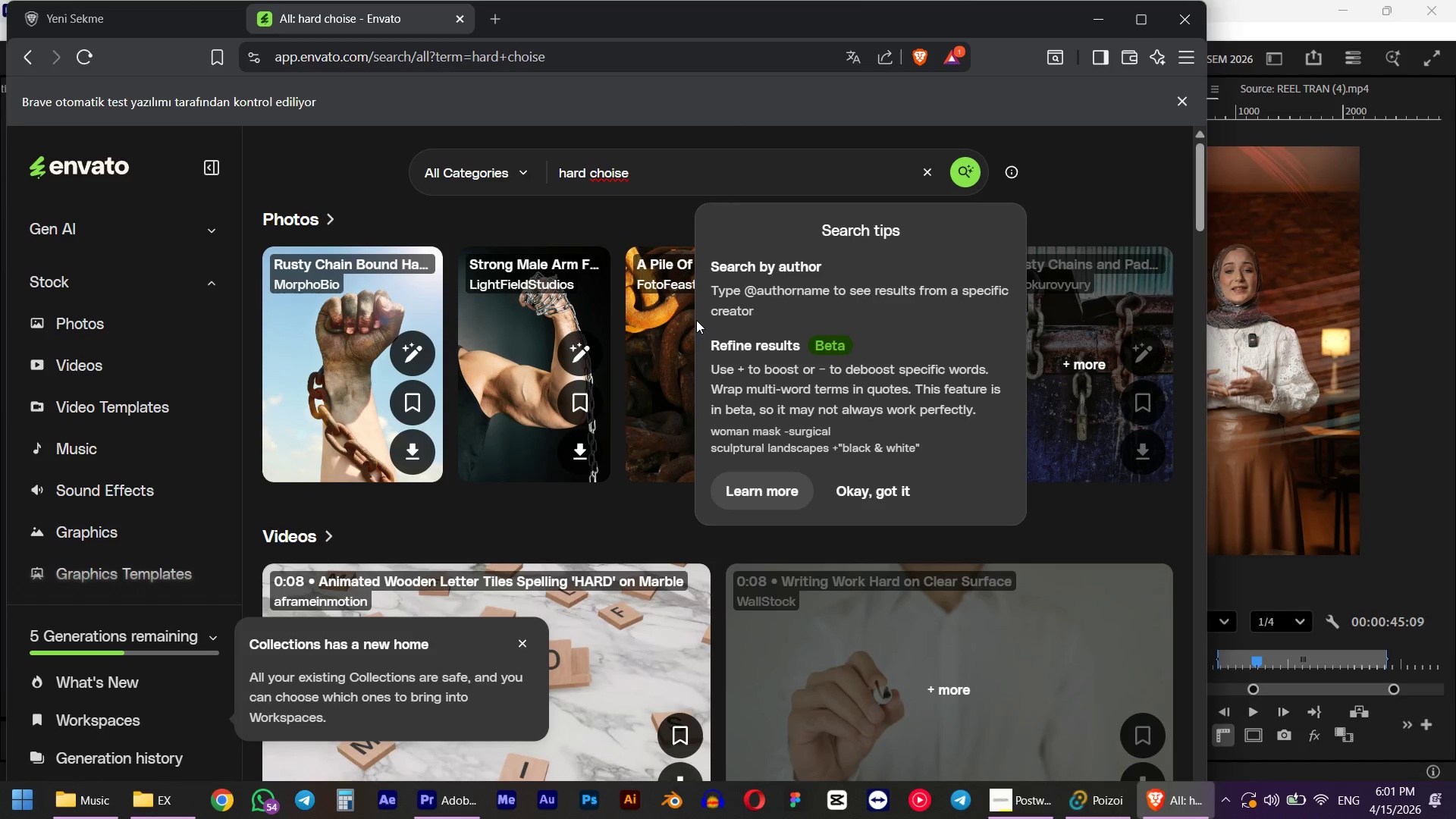 
wait(11.72)
 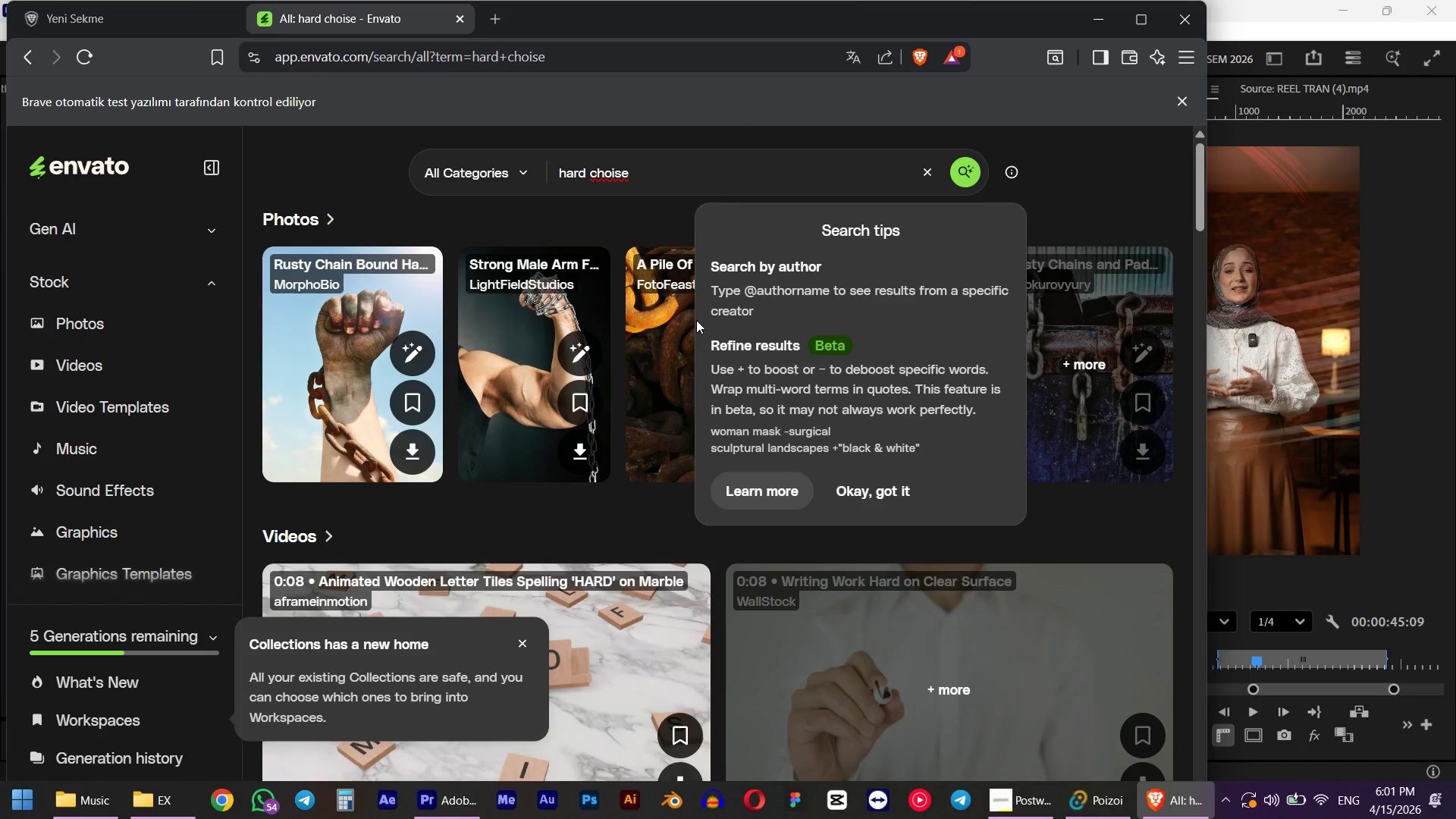 
left_click([1072, 188])
 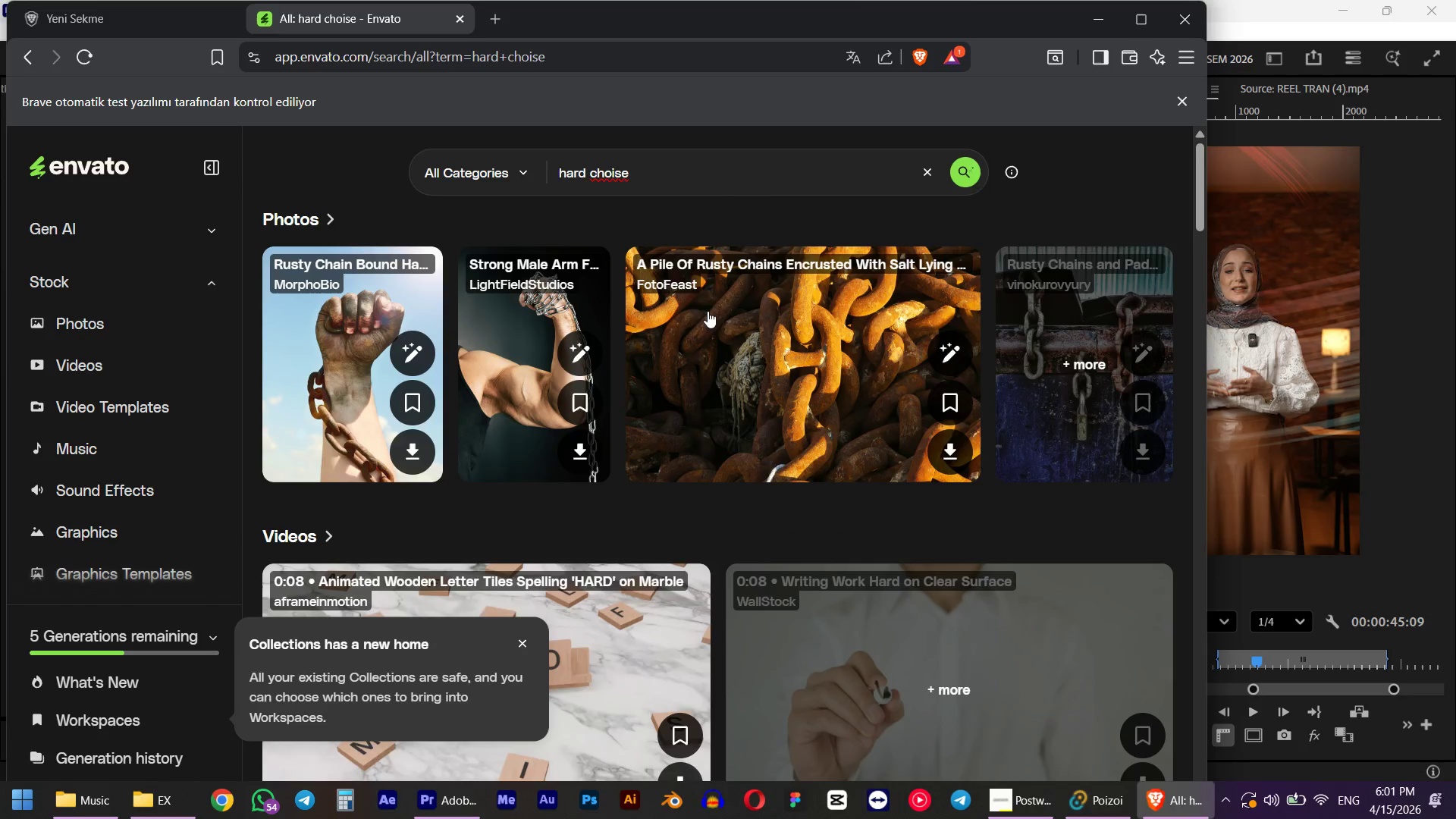 
scroll: coordinate [656, 328], scroll_direction: up, amount: 2.0
 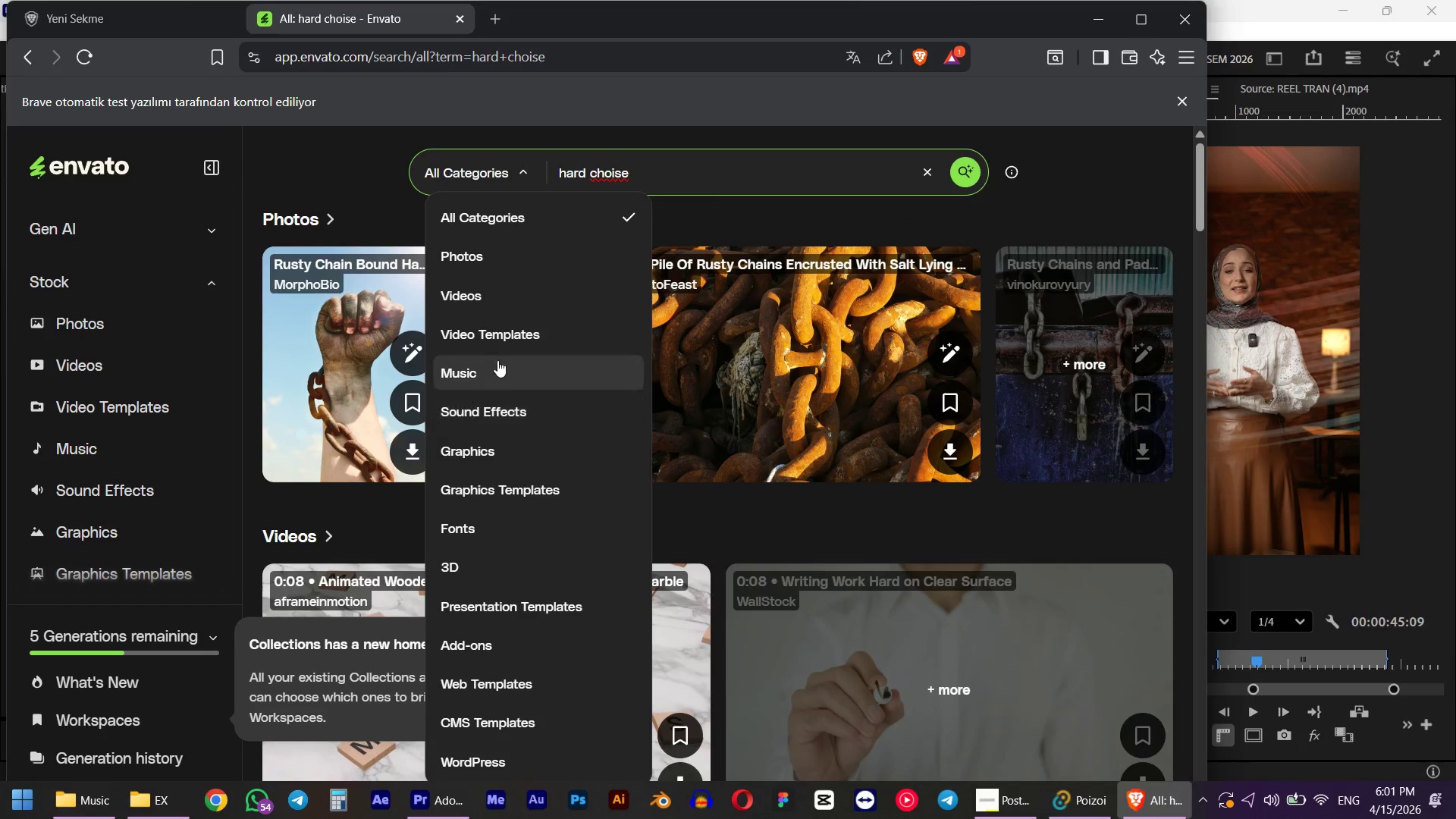 
left_click([504, 286])
 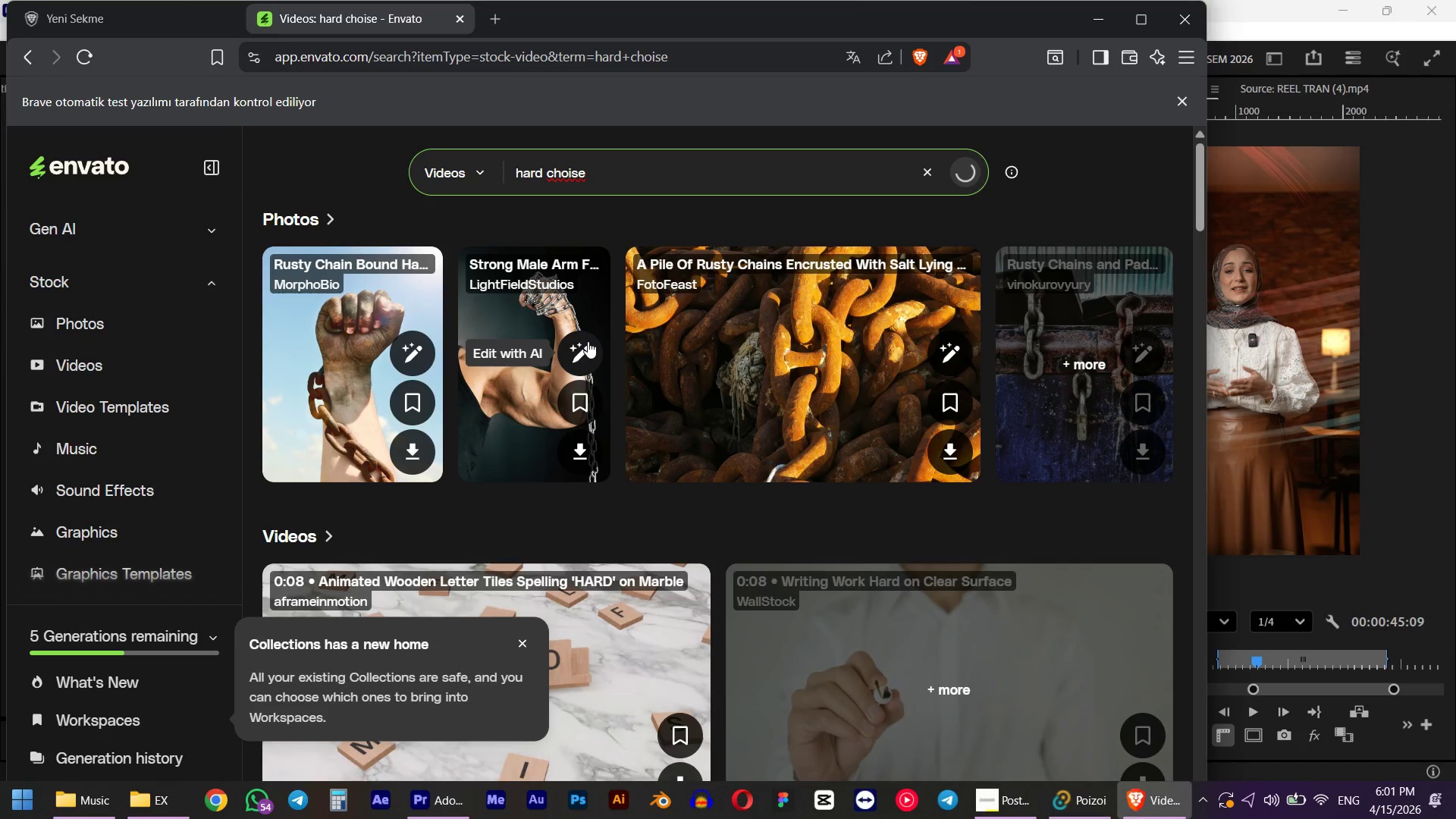 
scroll: coordinate [588, 341], scroll_direction: down, amount: 15.0
 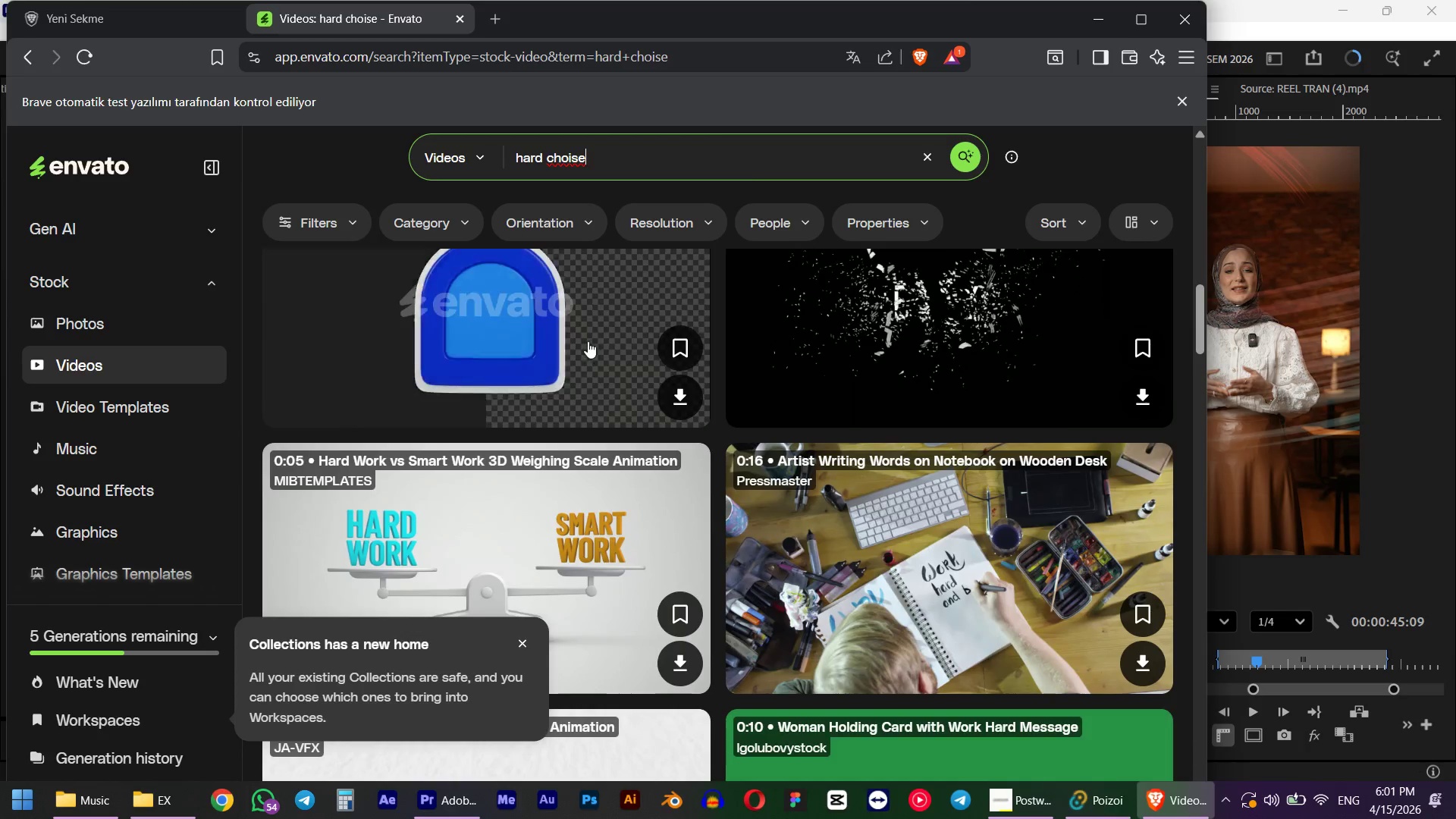 
scroll: coordinate [588, 341], scroll_direction: up, amount: 1.0
 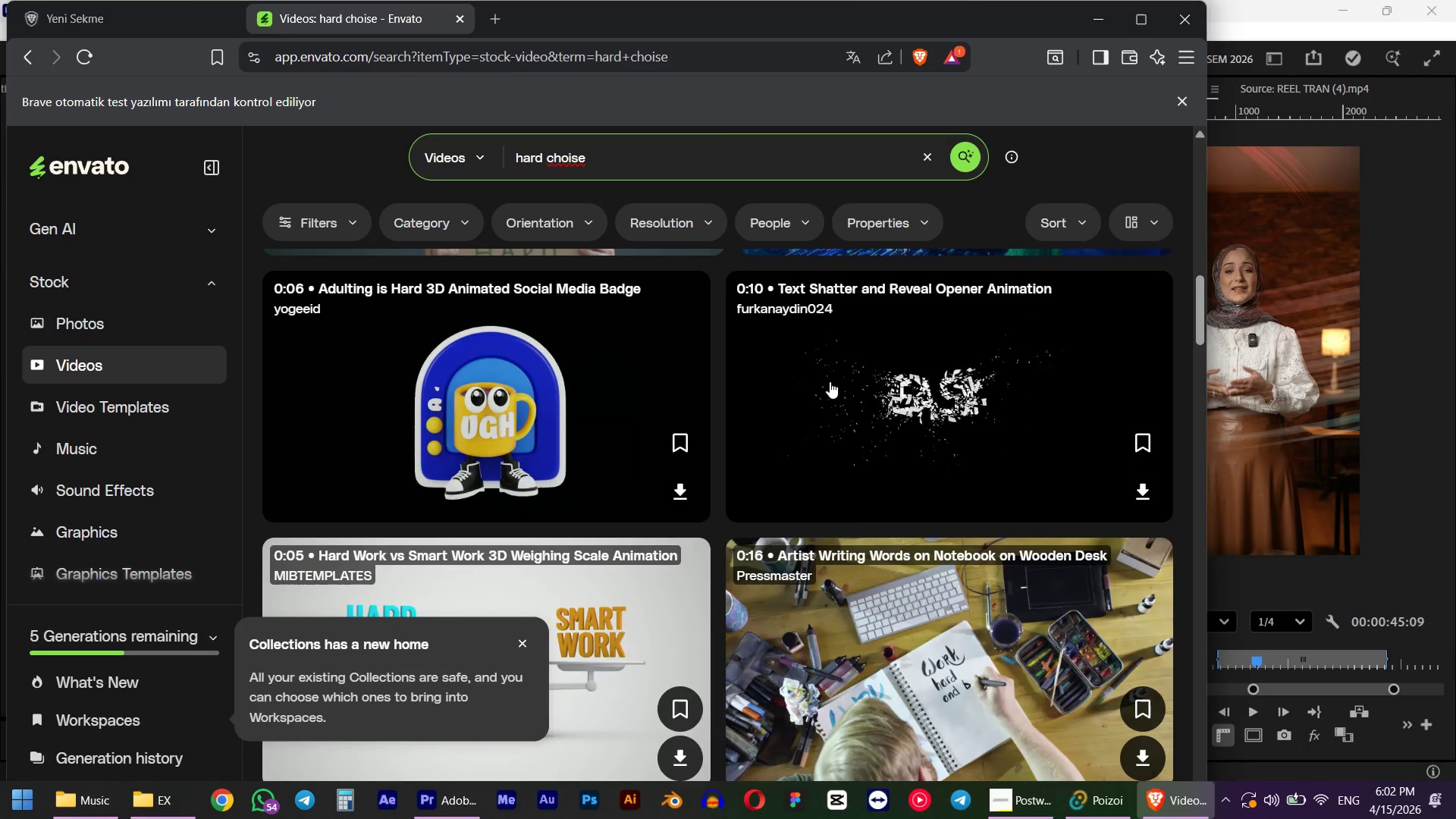 
scroll: coordinate [824, 383], scroll_direction: down, amount: 12.0
 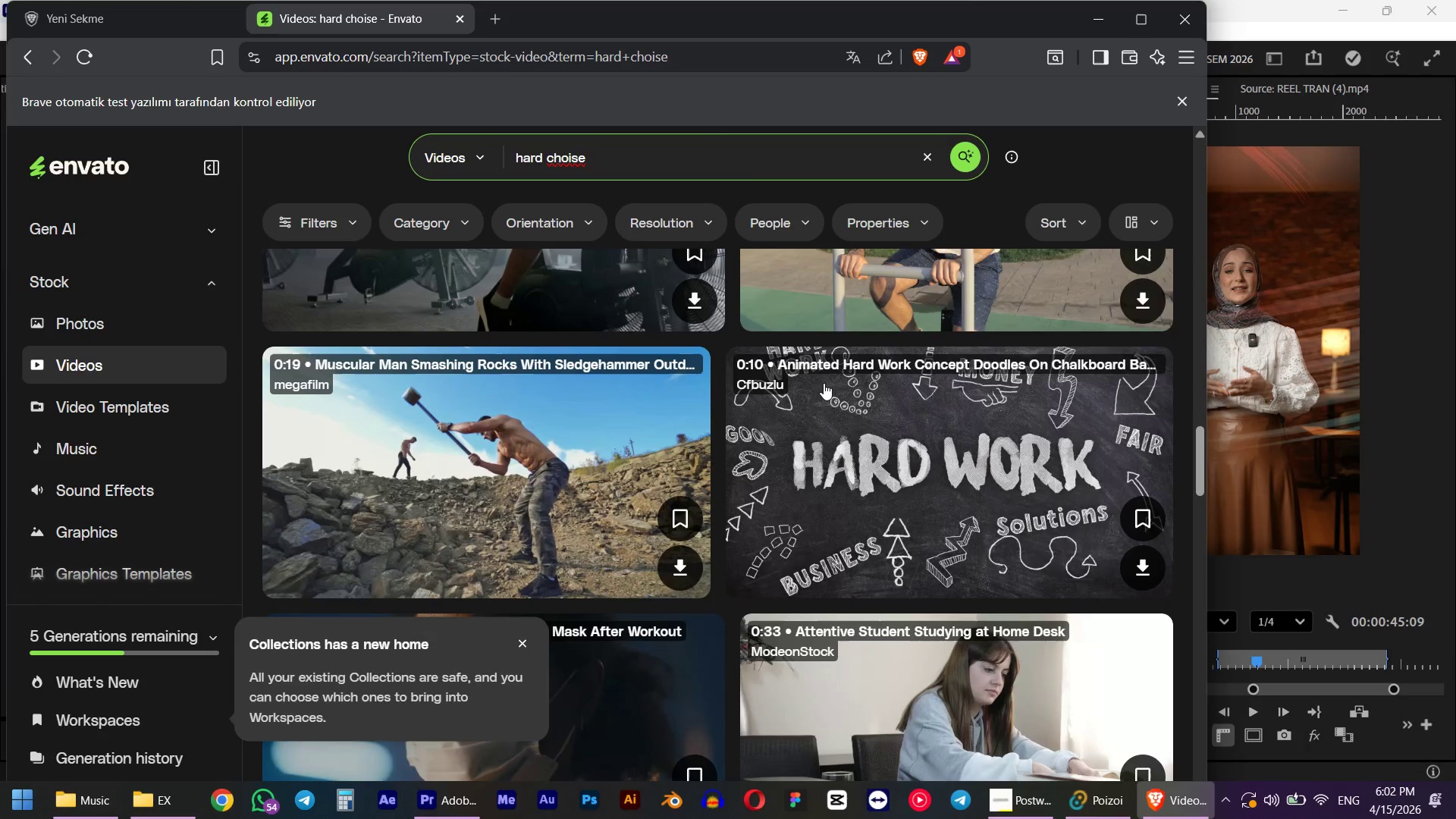 
scroll: coordinate [824, 383], scroll_direction: none, amount: 0.0
 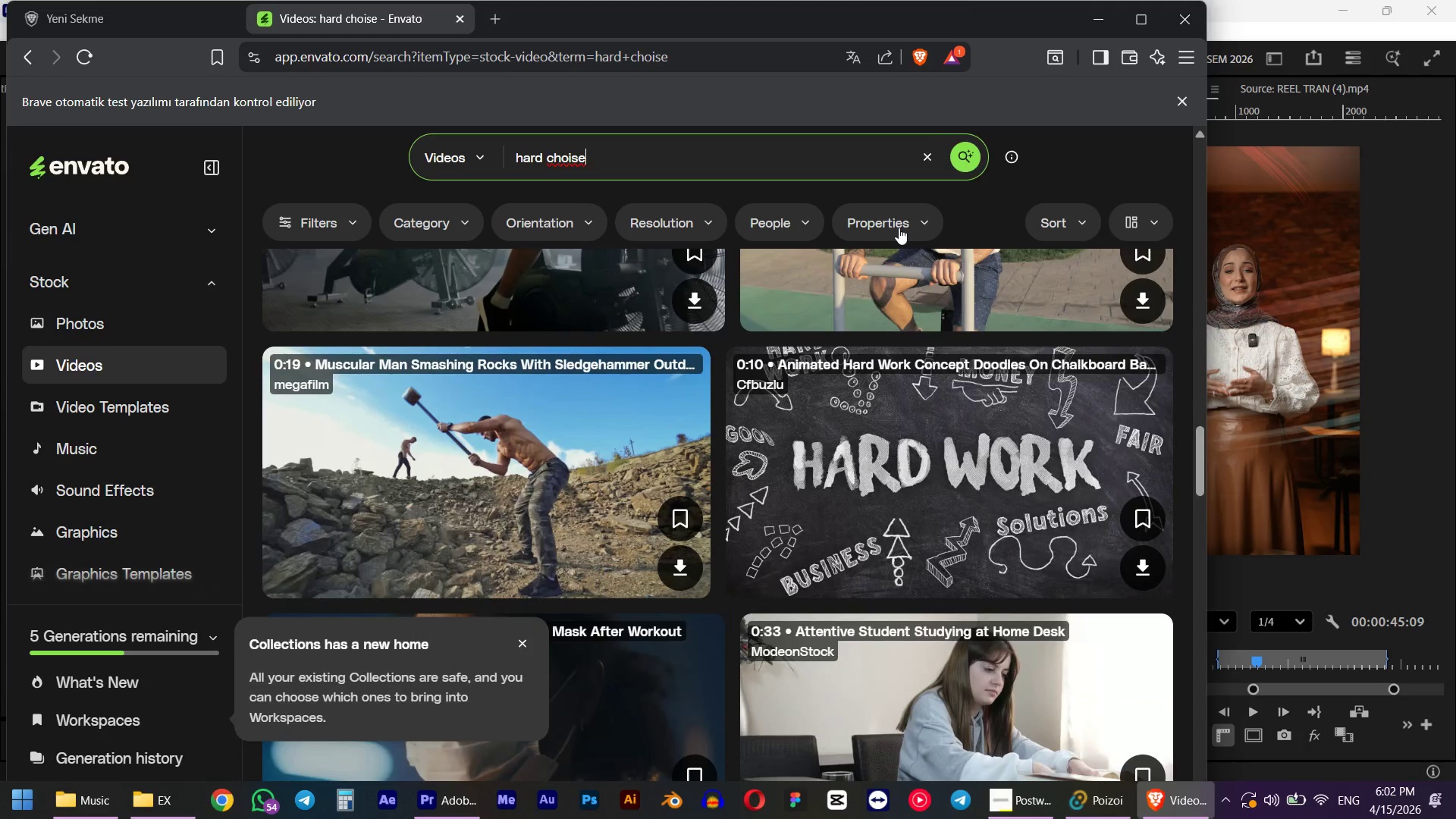 
left_click([899, 218])
 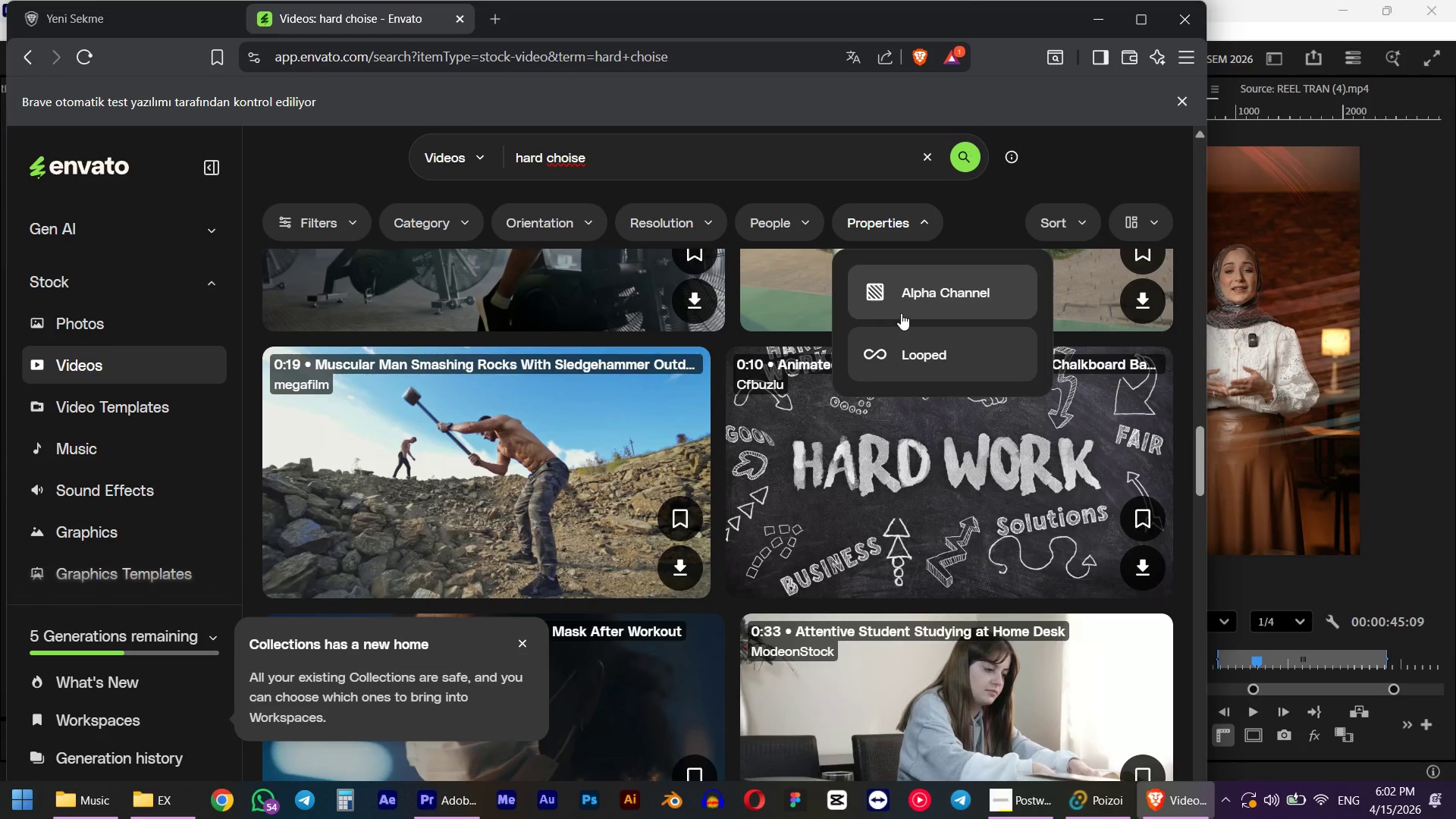 
left_click([901, 312])
 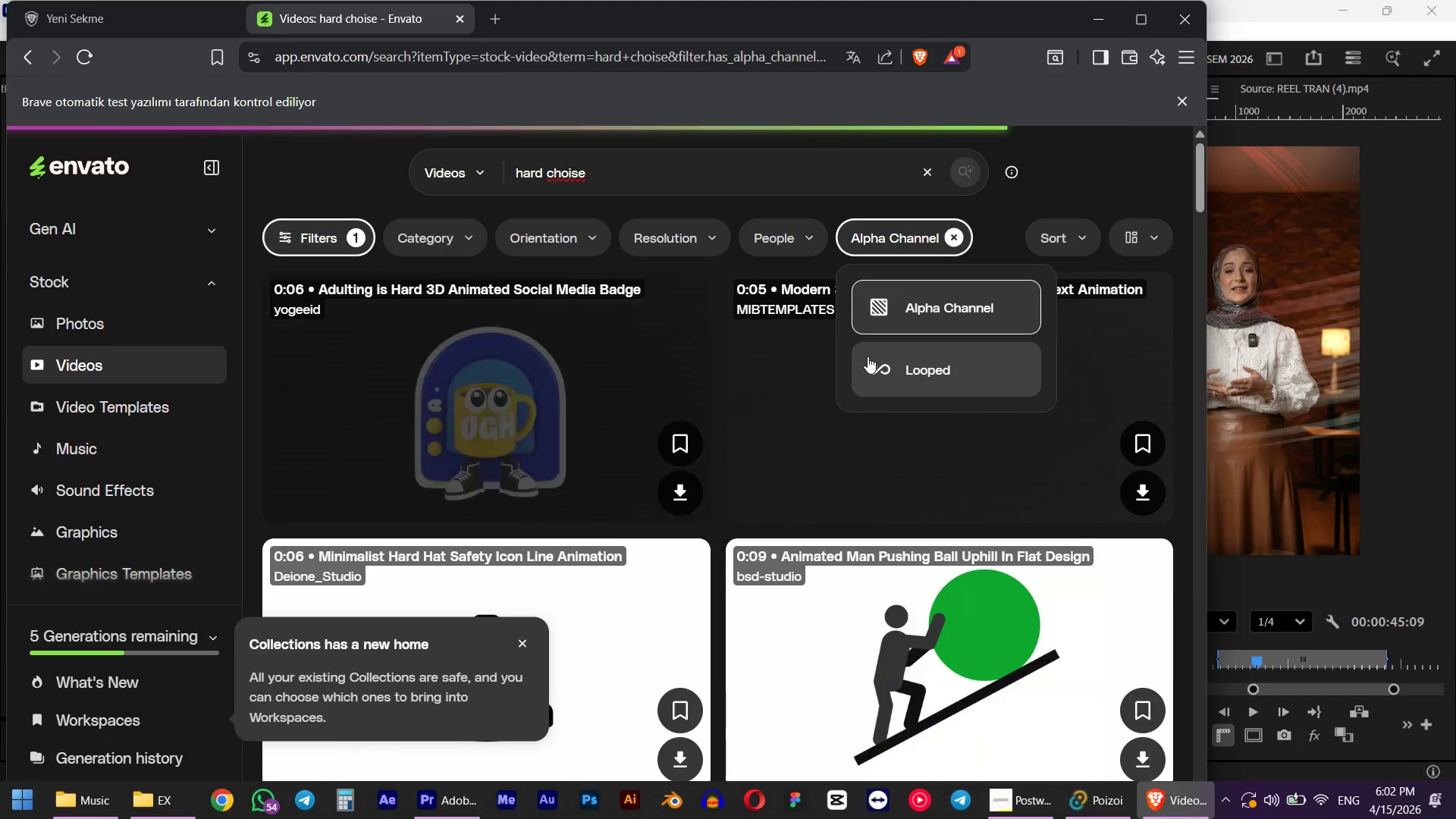 
scroll: coordinate [741, 386], scroll_direction: down, amount: 18.0
 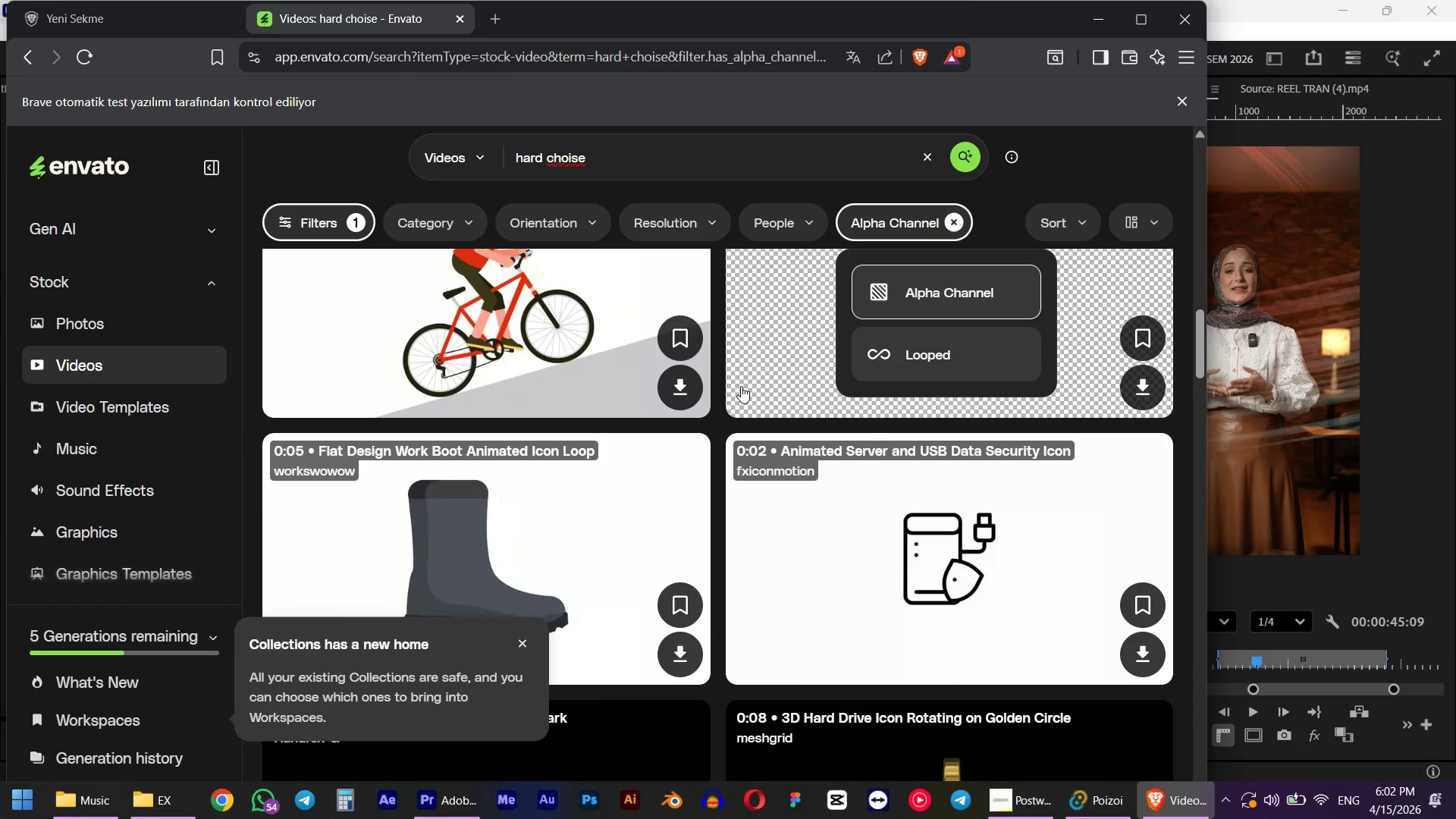 
scroll: coordinate [740, 386], scroll_direction: down, amount: 5.0
 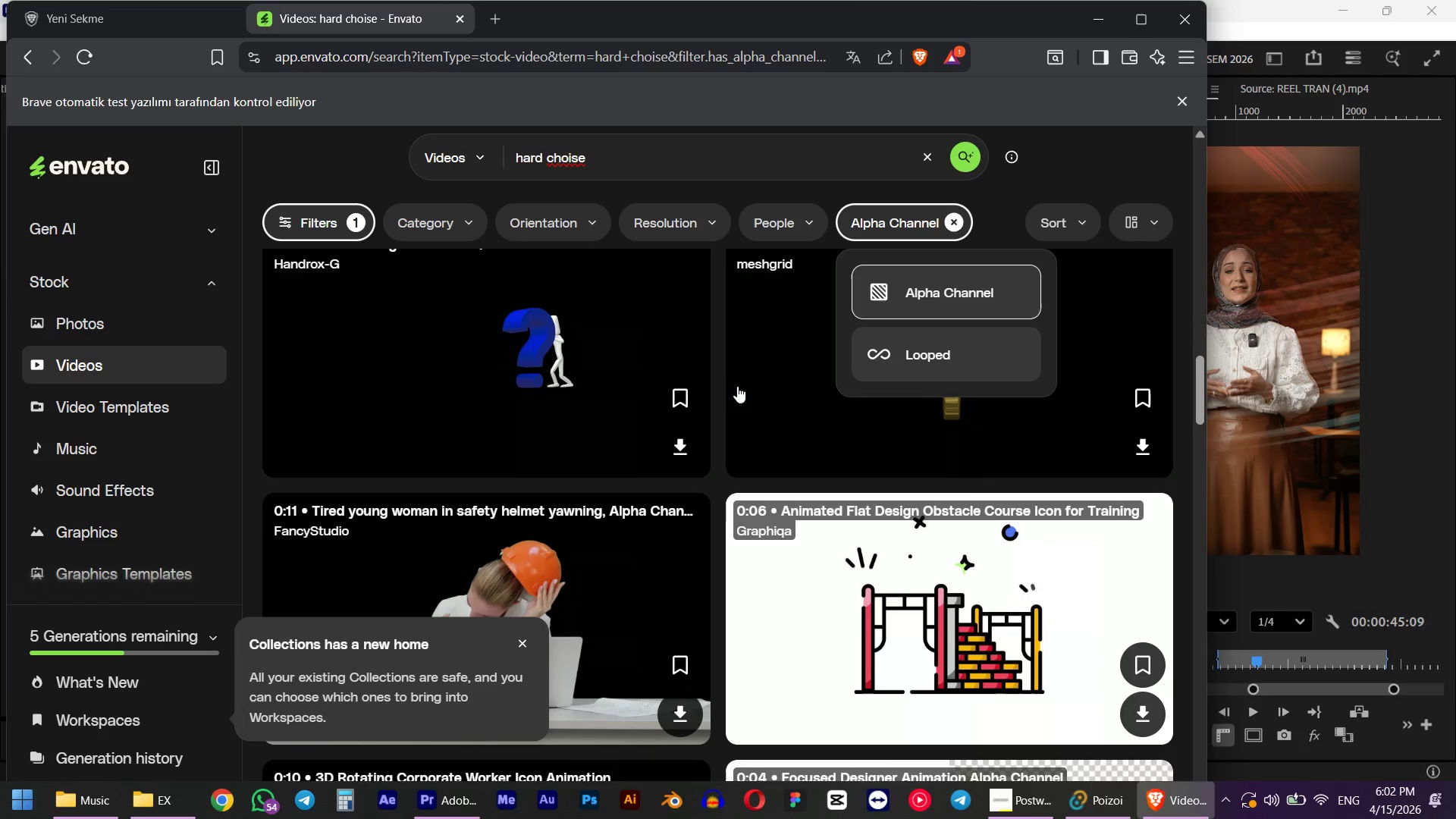 
scroll: coordinate [737, 386], scroll_direction: up, amount: 1.0
 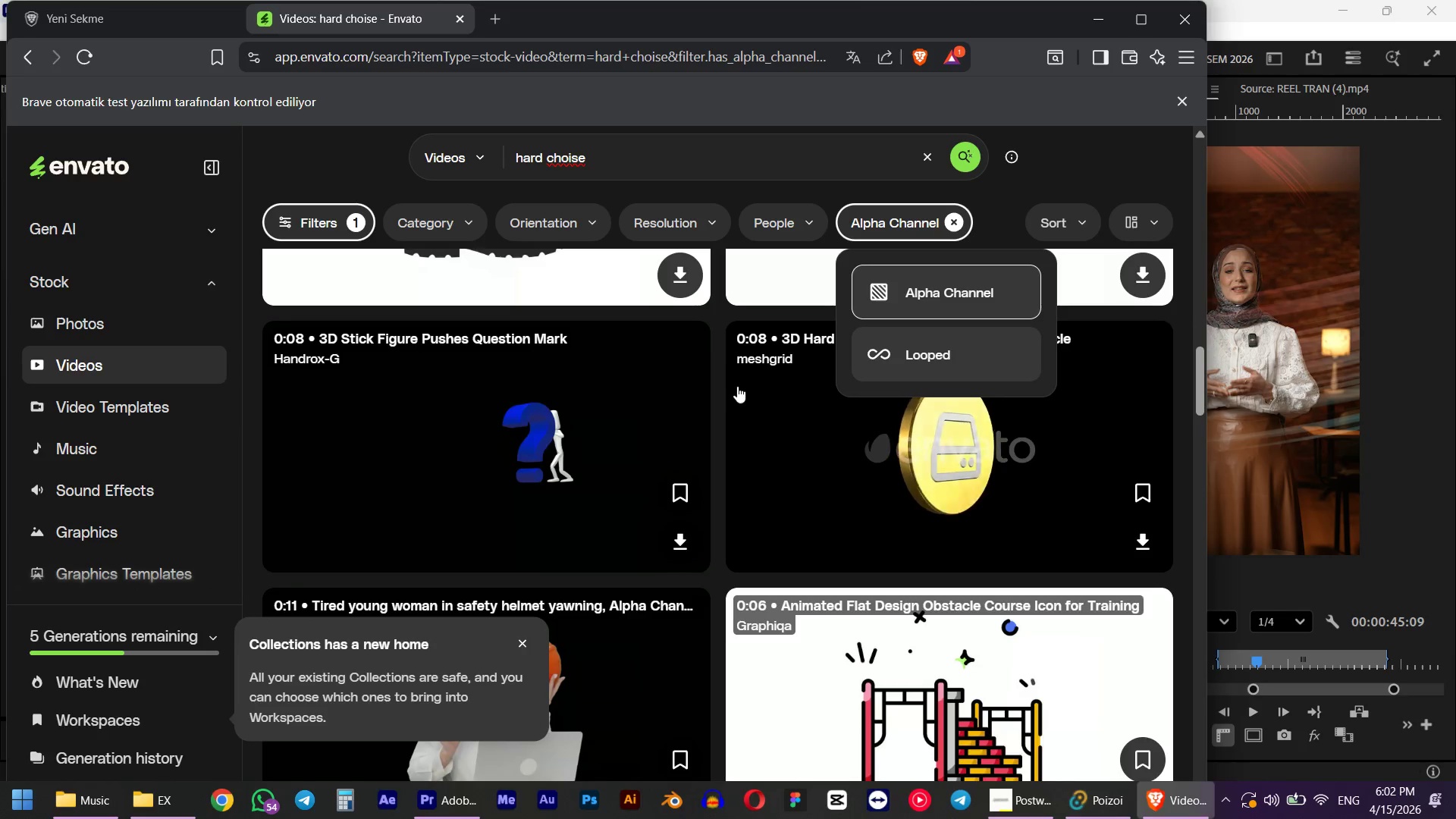 
scroll: coordinate [737, 386], scroll_direction: down, amount: 7.0
 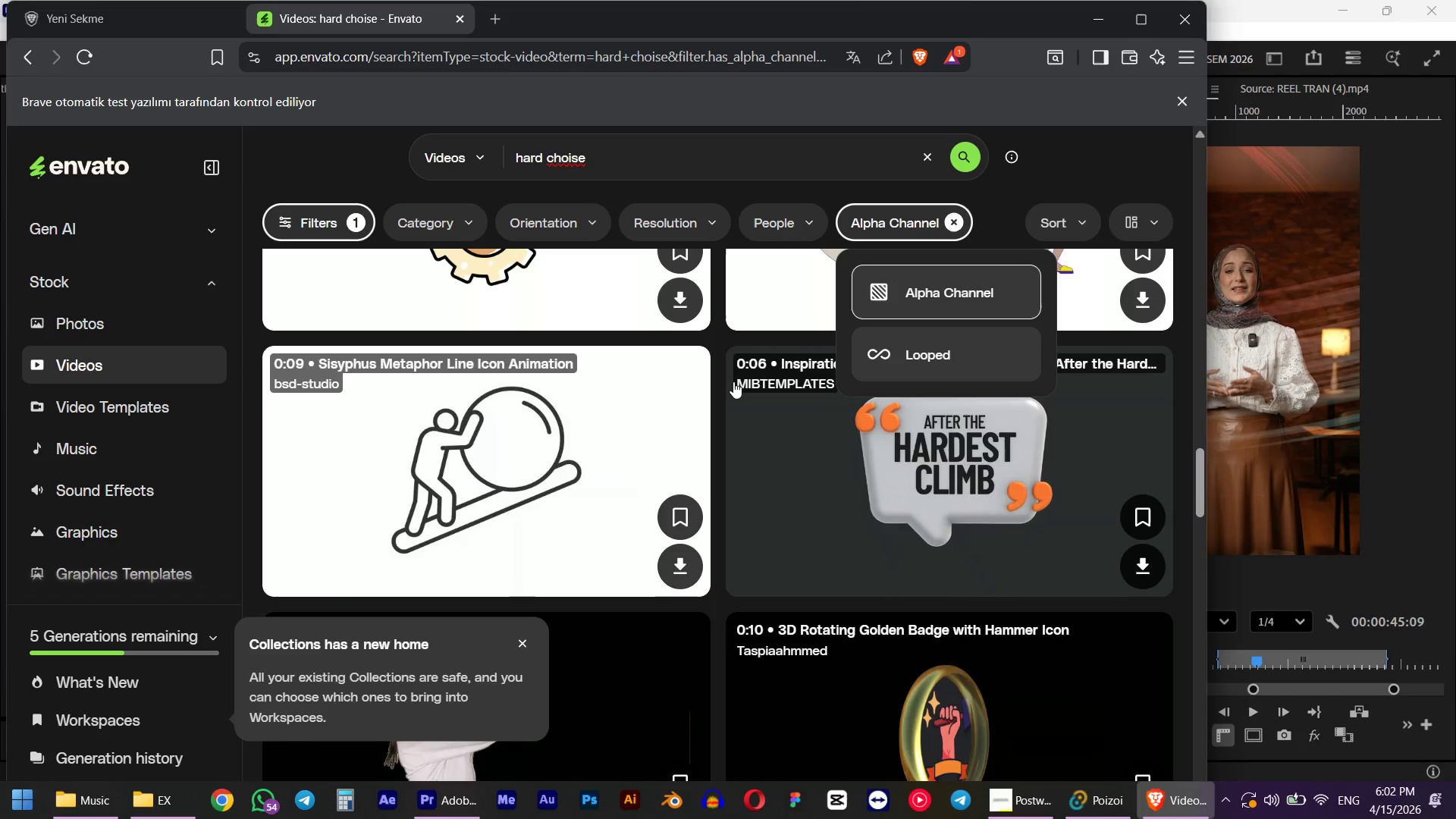 
wait(7.03)
 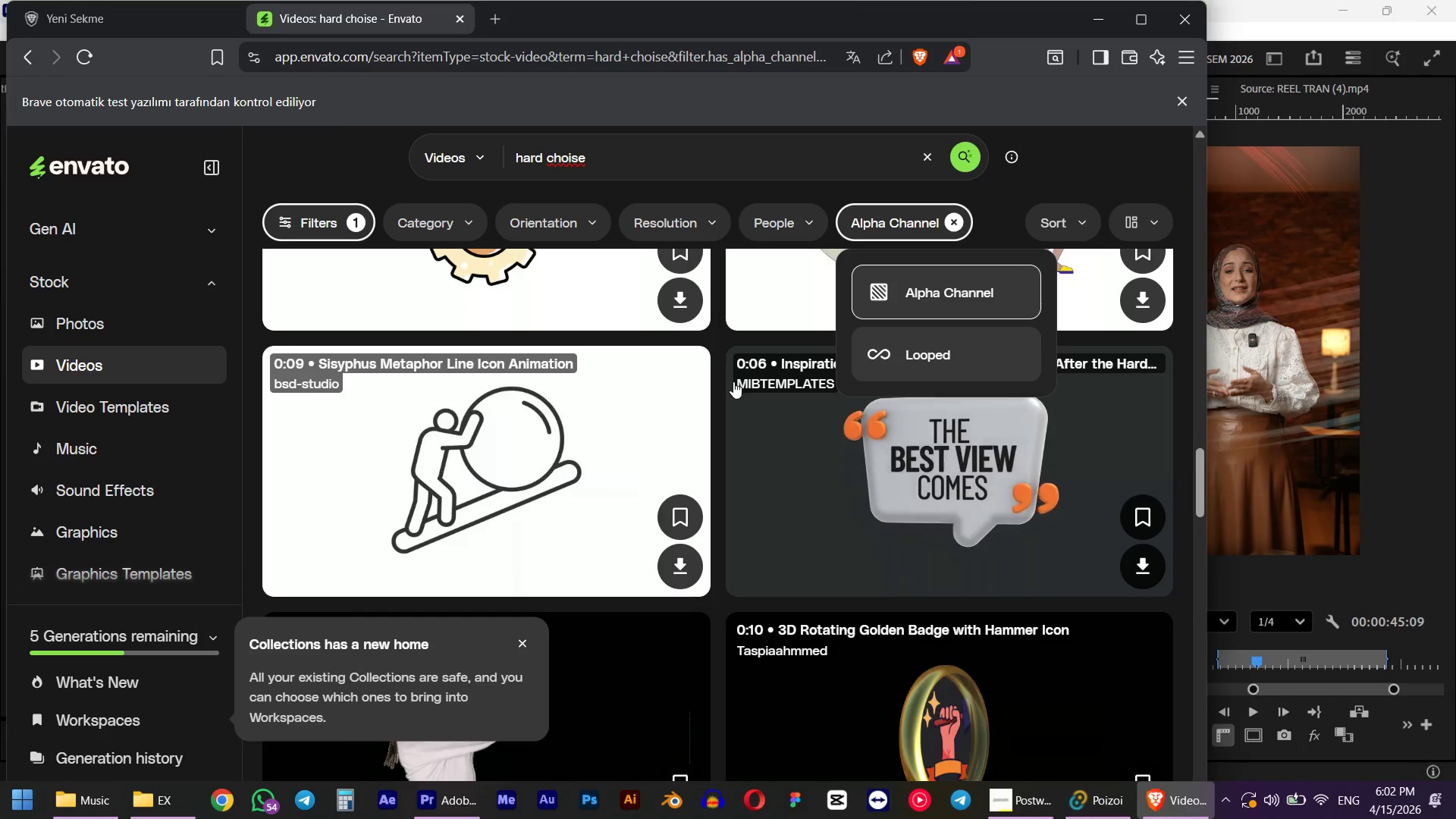 
scroll: coordinate [736, 334], scroll_direction: down, amount: 8.0
 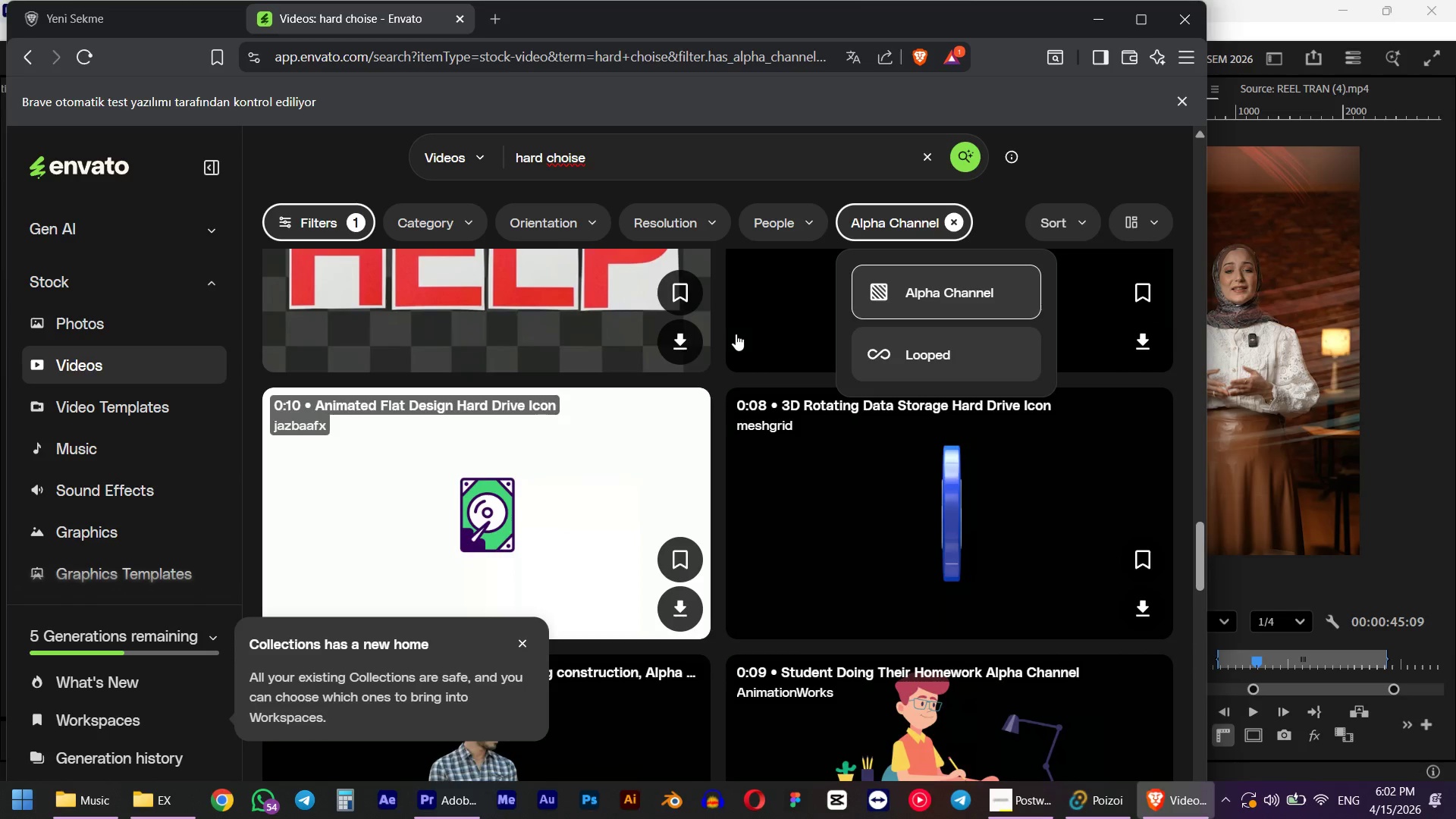 
scroll: coordinate [736, 334], scroll_direction: up, amount: 2.0
 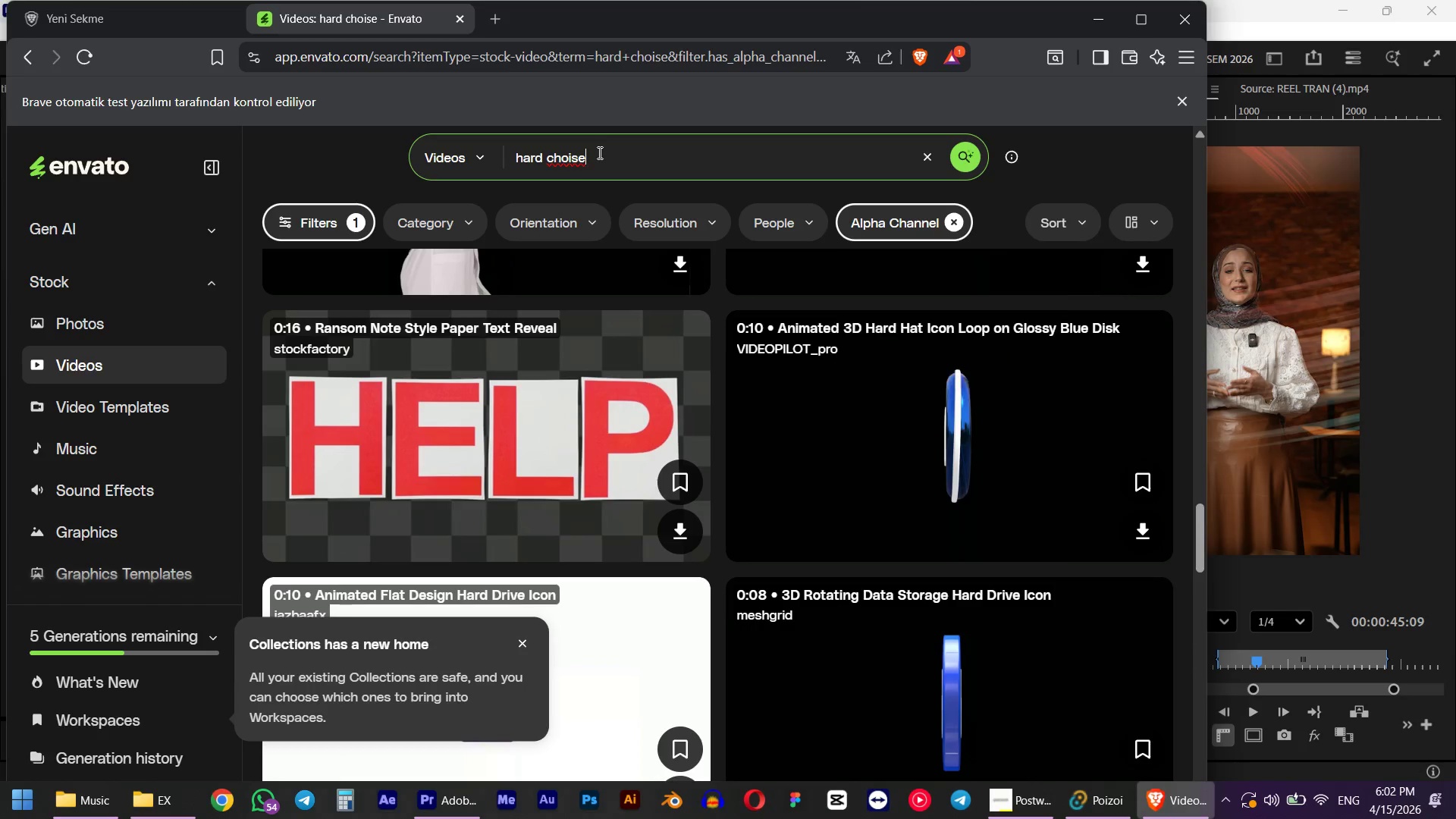 
double_click([598, 152])
 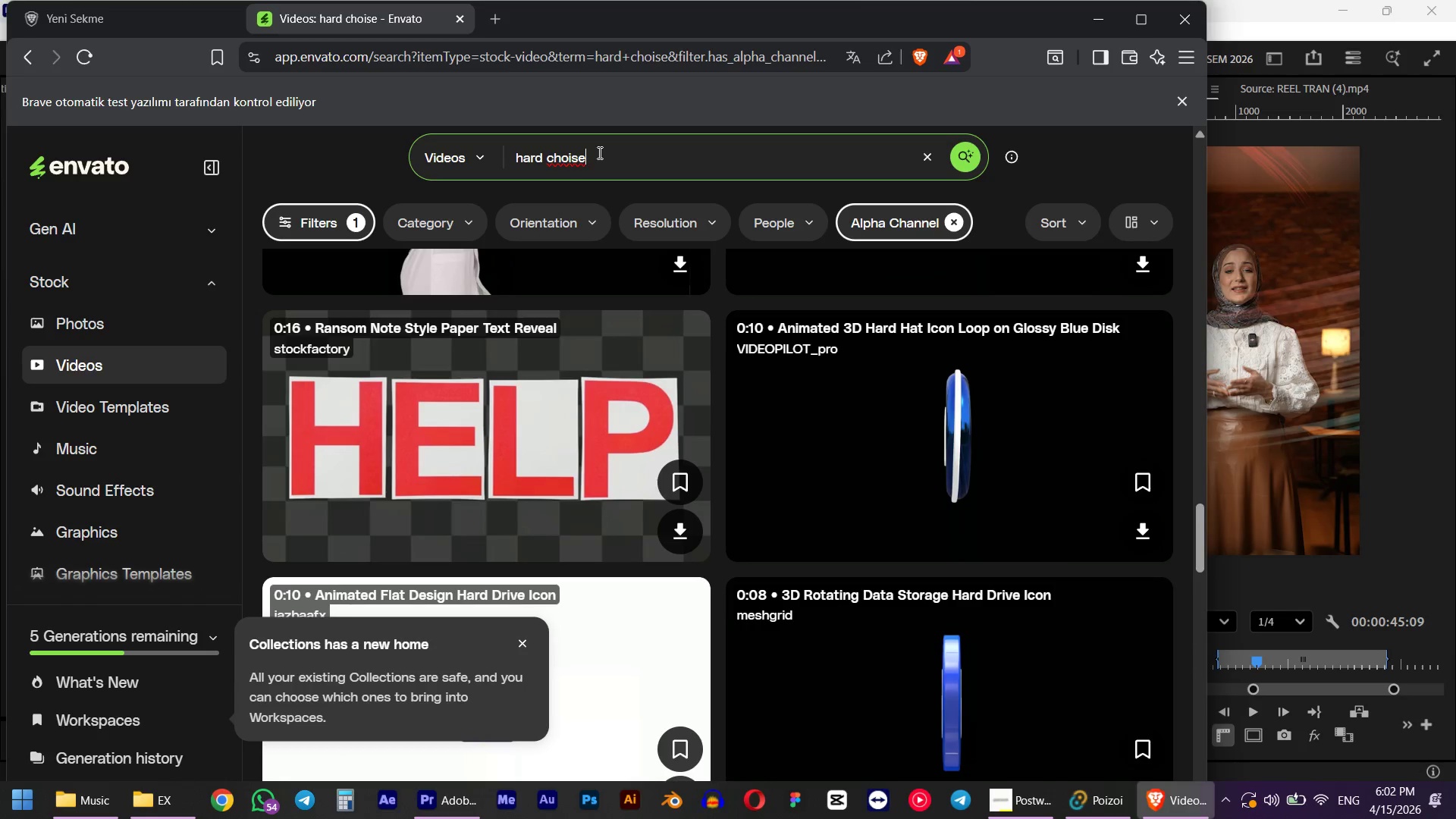 
triple_click([598, 152])
 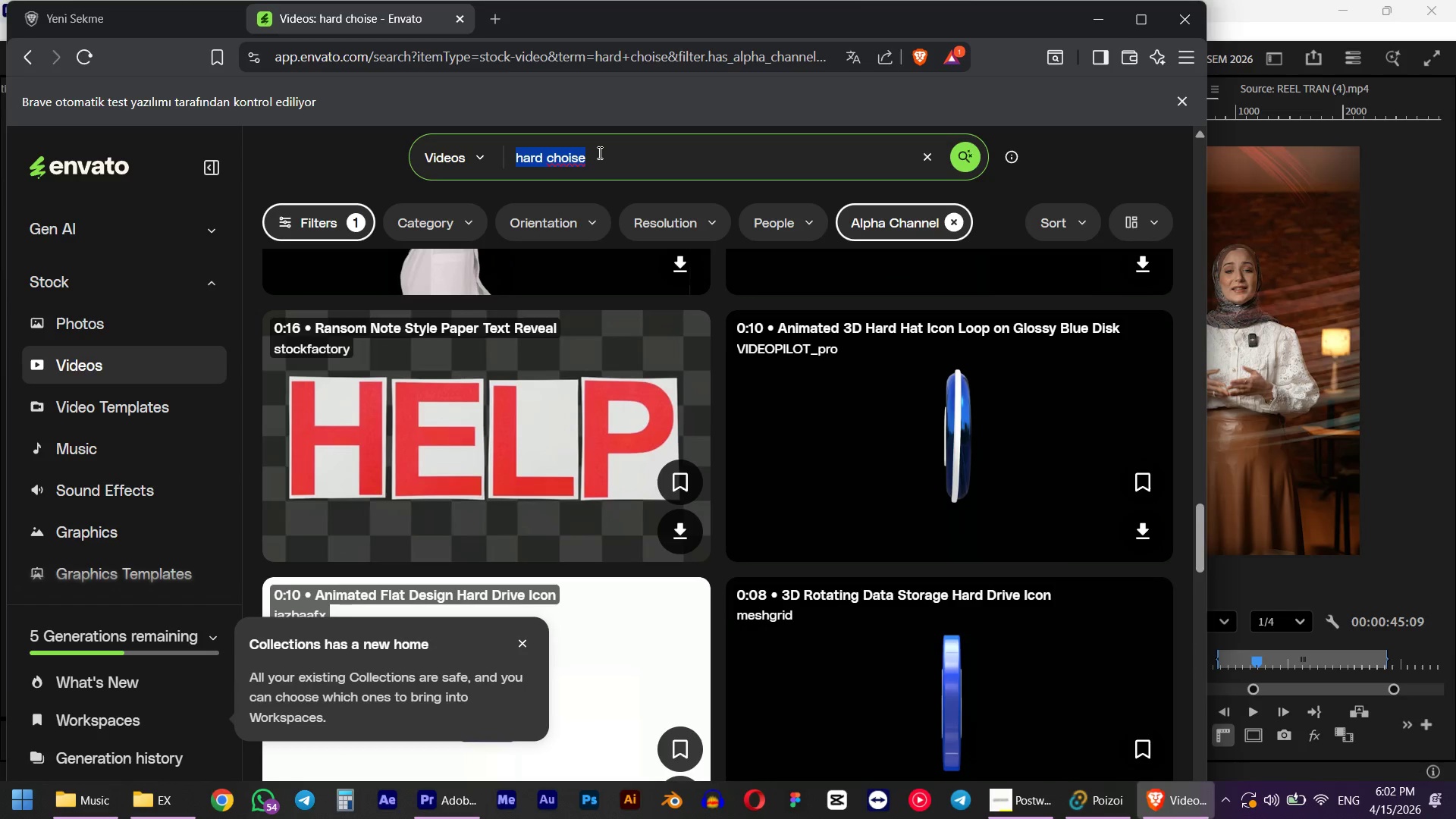 
type(equation)
 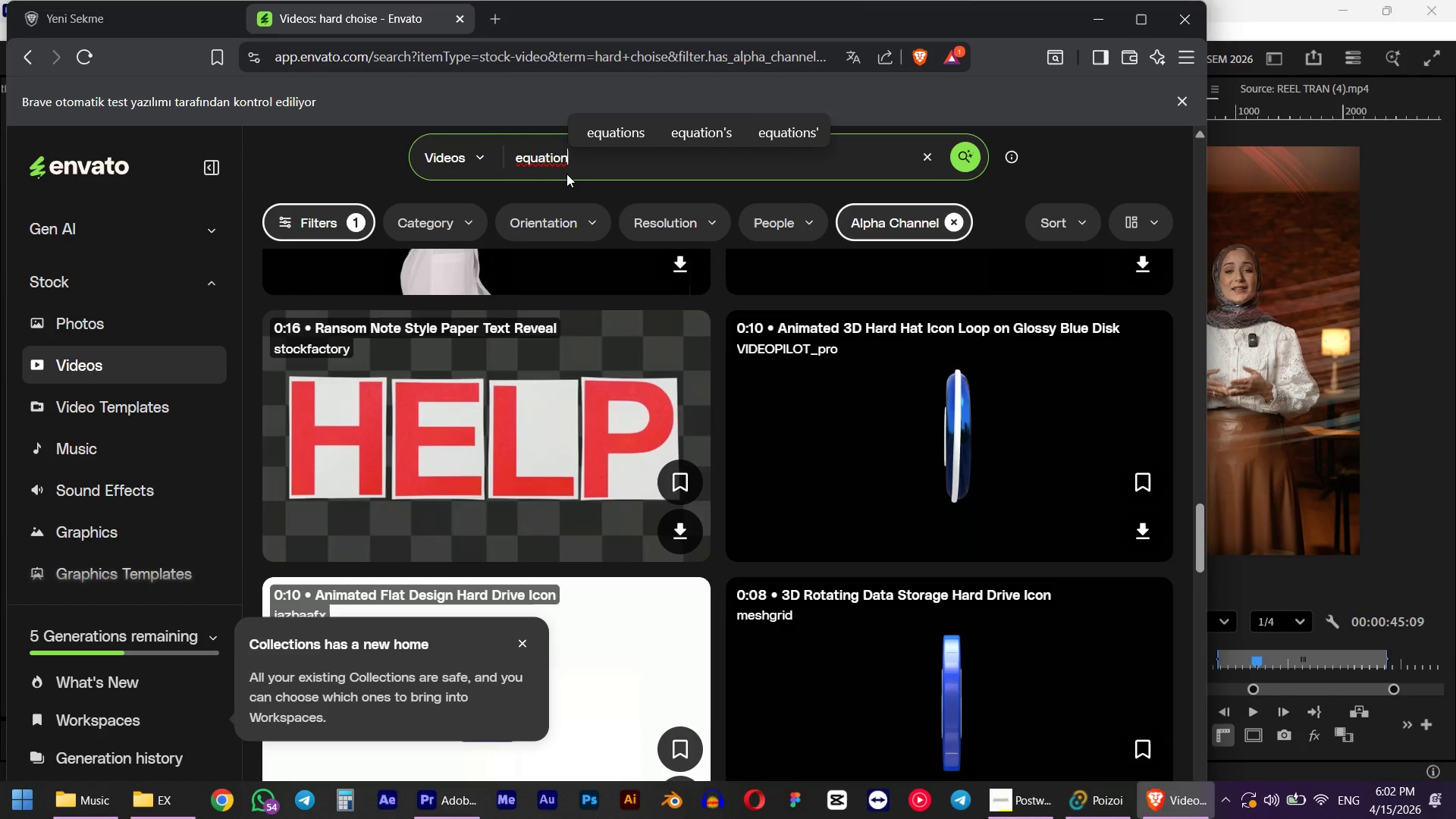 
key(NumpadEnter)
 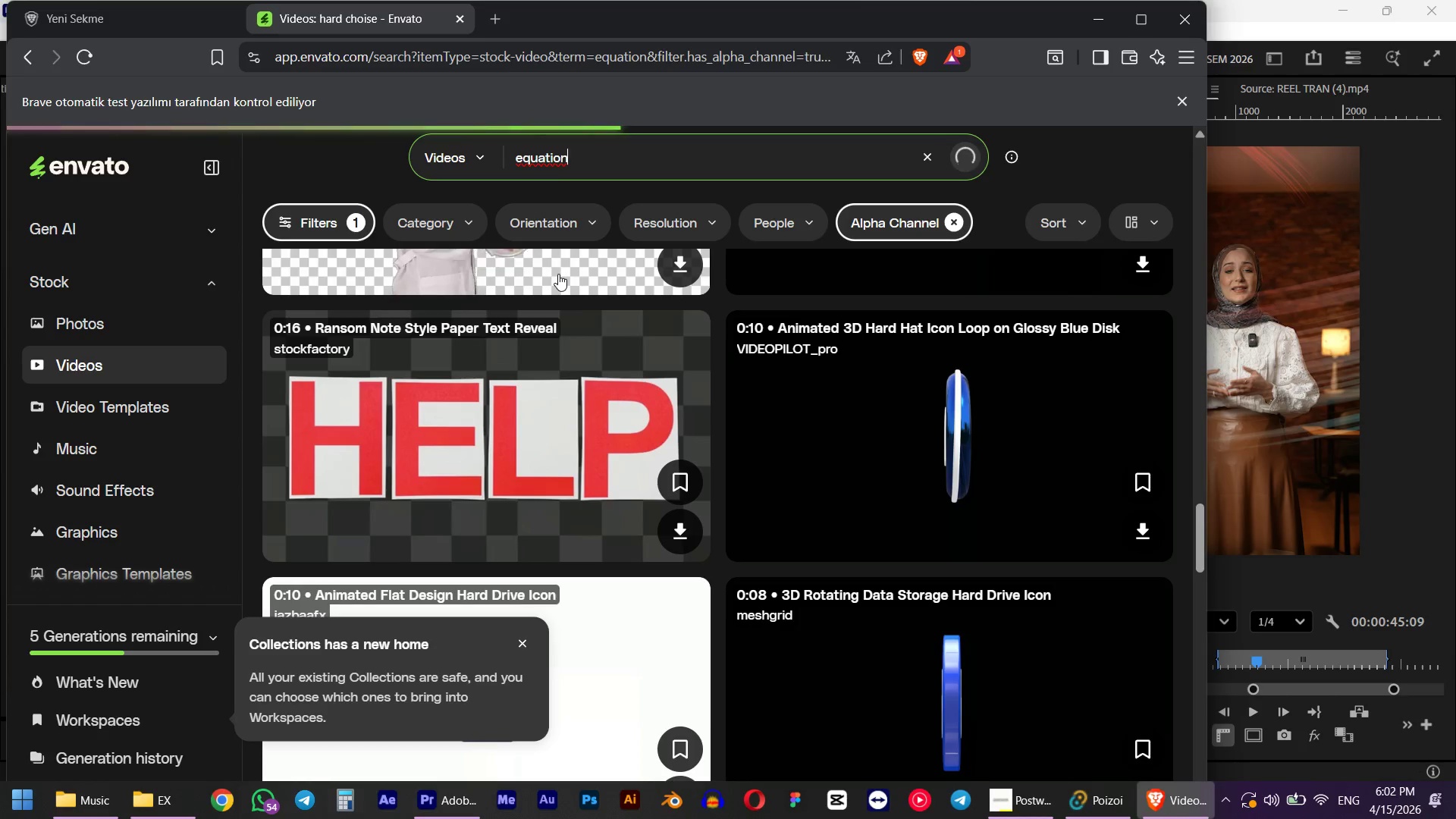 
scroll: coordinate [557, 406], scroll_direction: up, amount: 4.0
 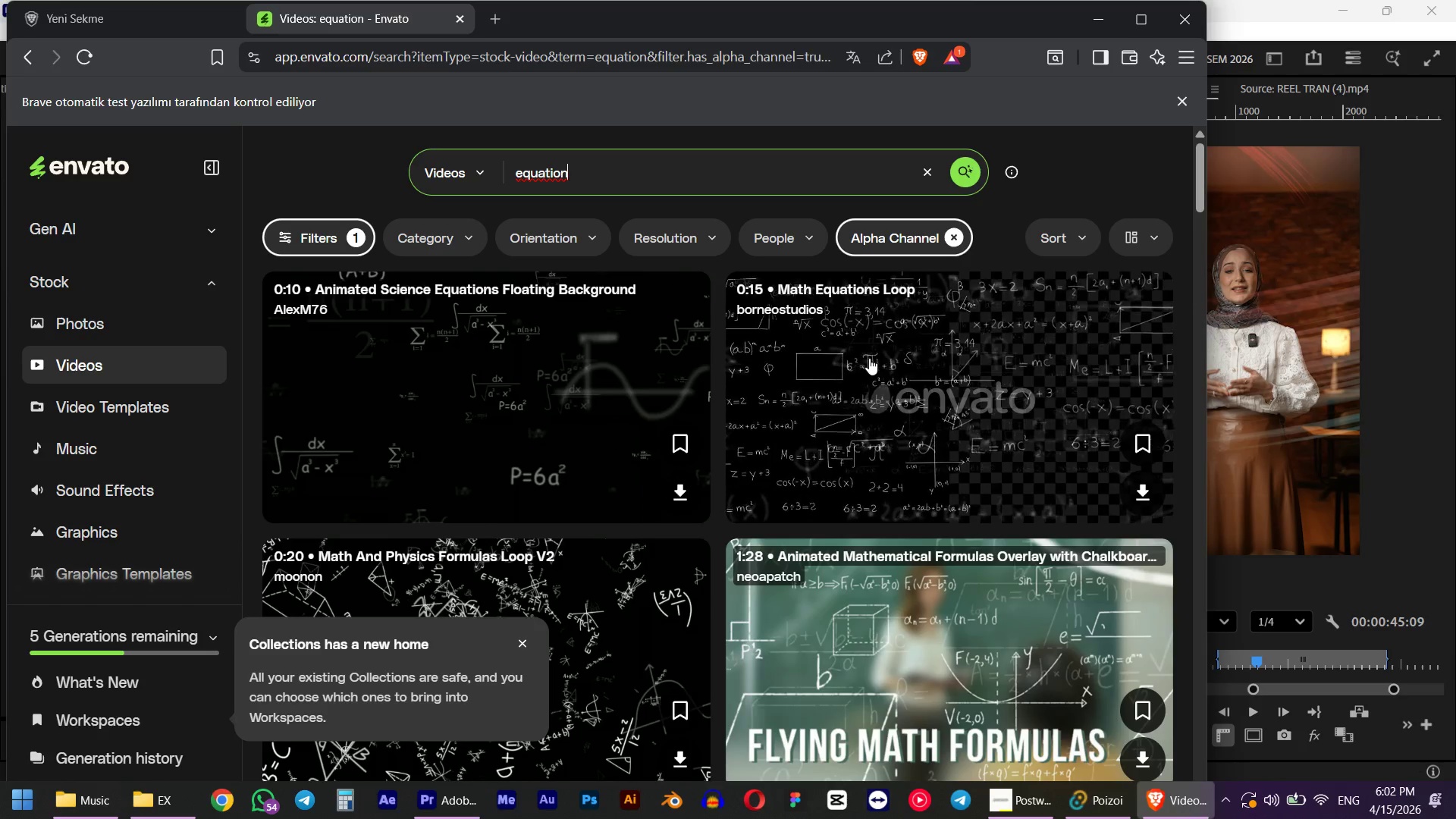 
wait(9.63)
 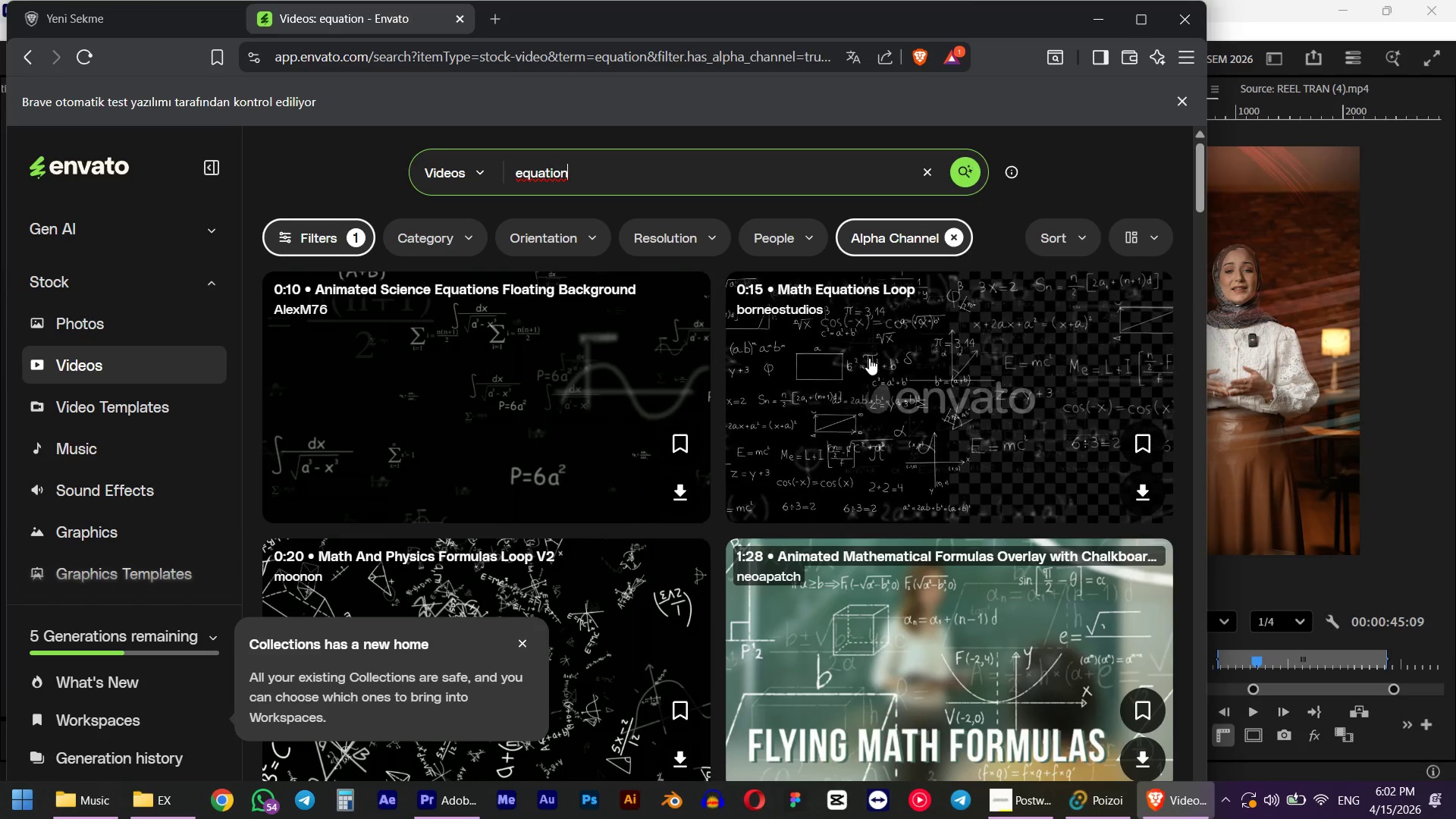 
scroll: coordinate [391, 542], scroll_direction: down, amount: 6.0
 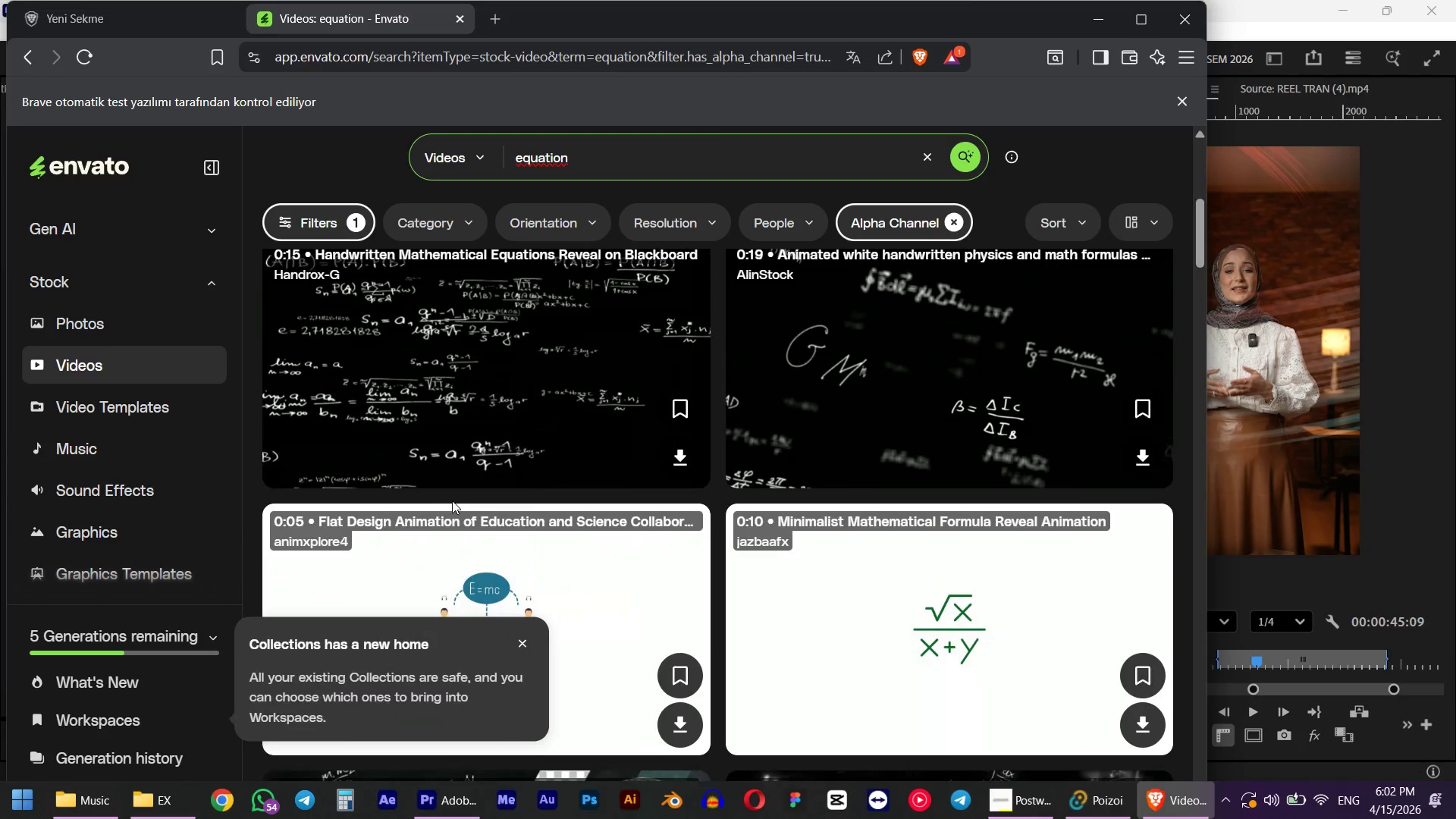 
scroll: coordinate [453, 497], scroll_direction: up, amount: 1.0
 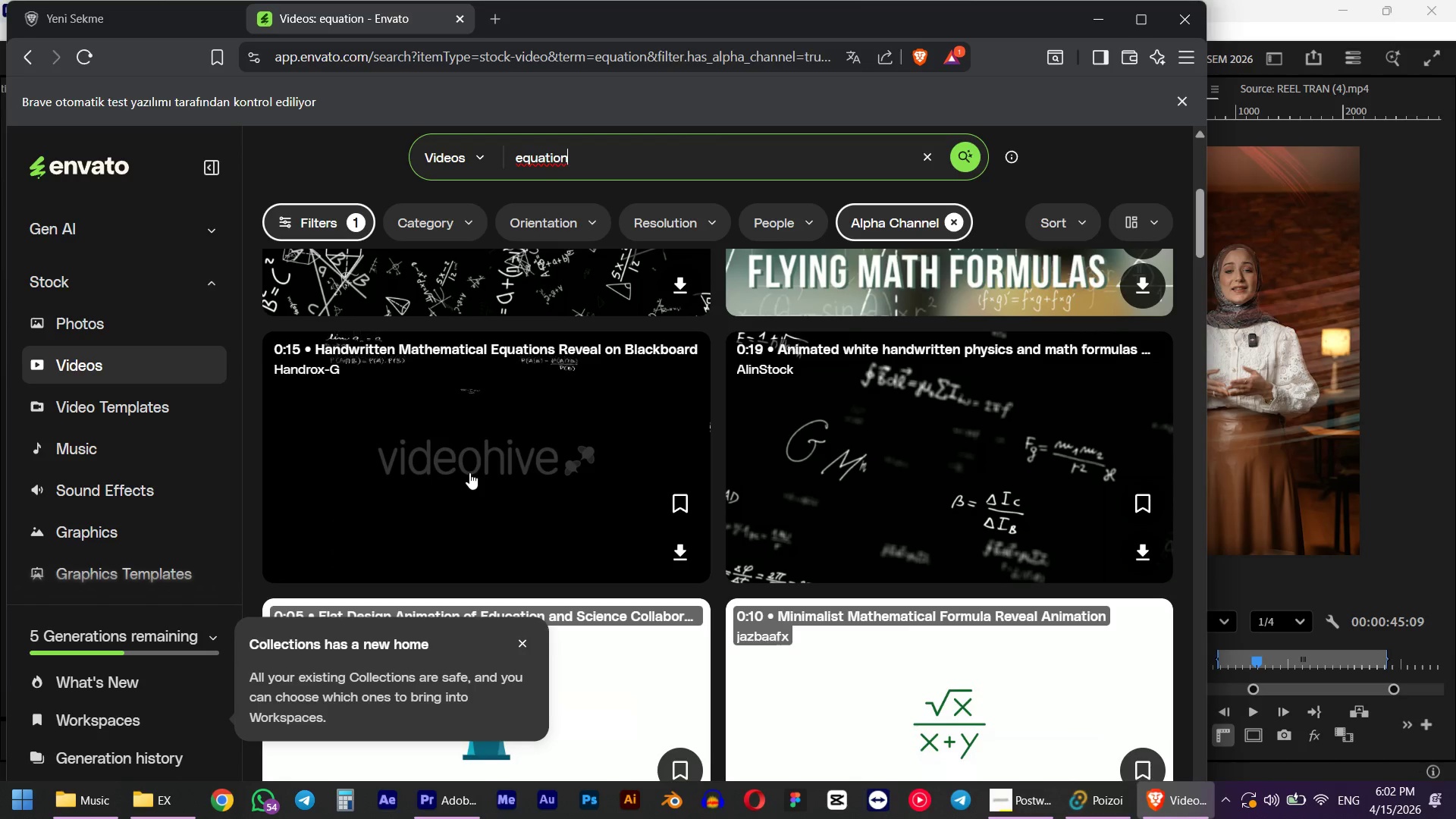 
scroll: coordinate [469, 472], scroll_direction: down, amount: 4.0
 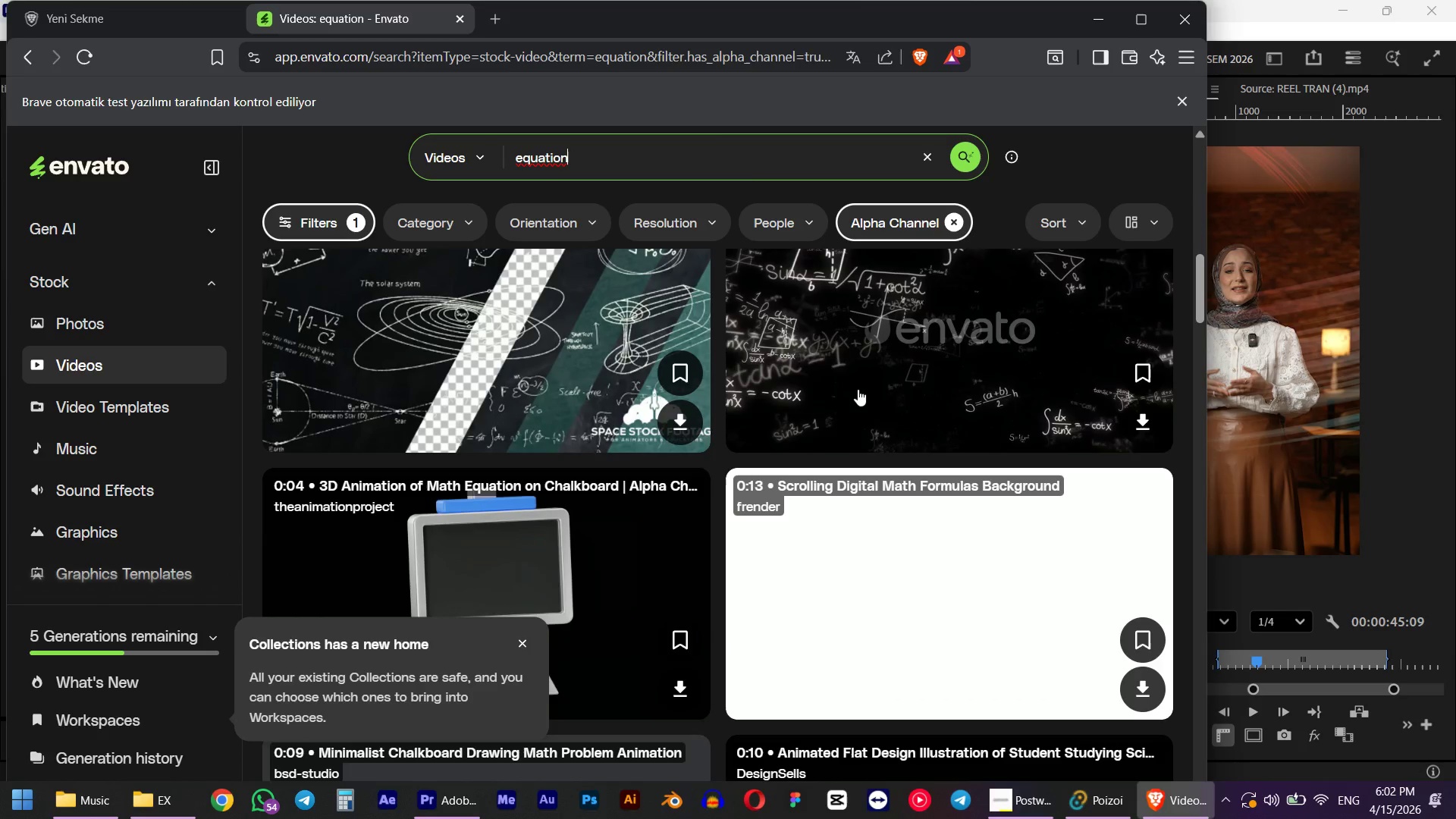 
scroll: coordinate [848, 392], scroll_direction: up, amount: 13.0
 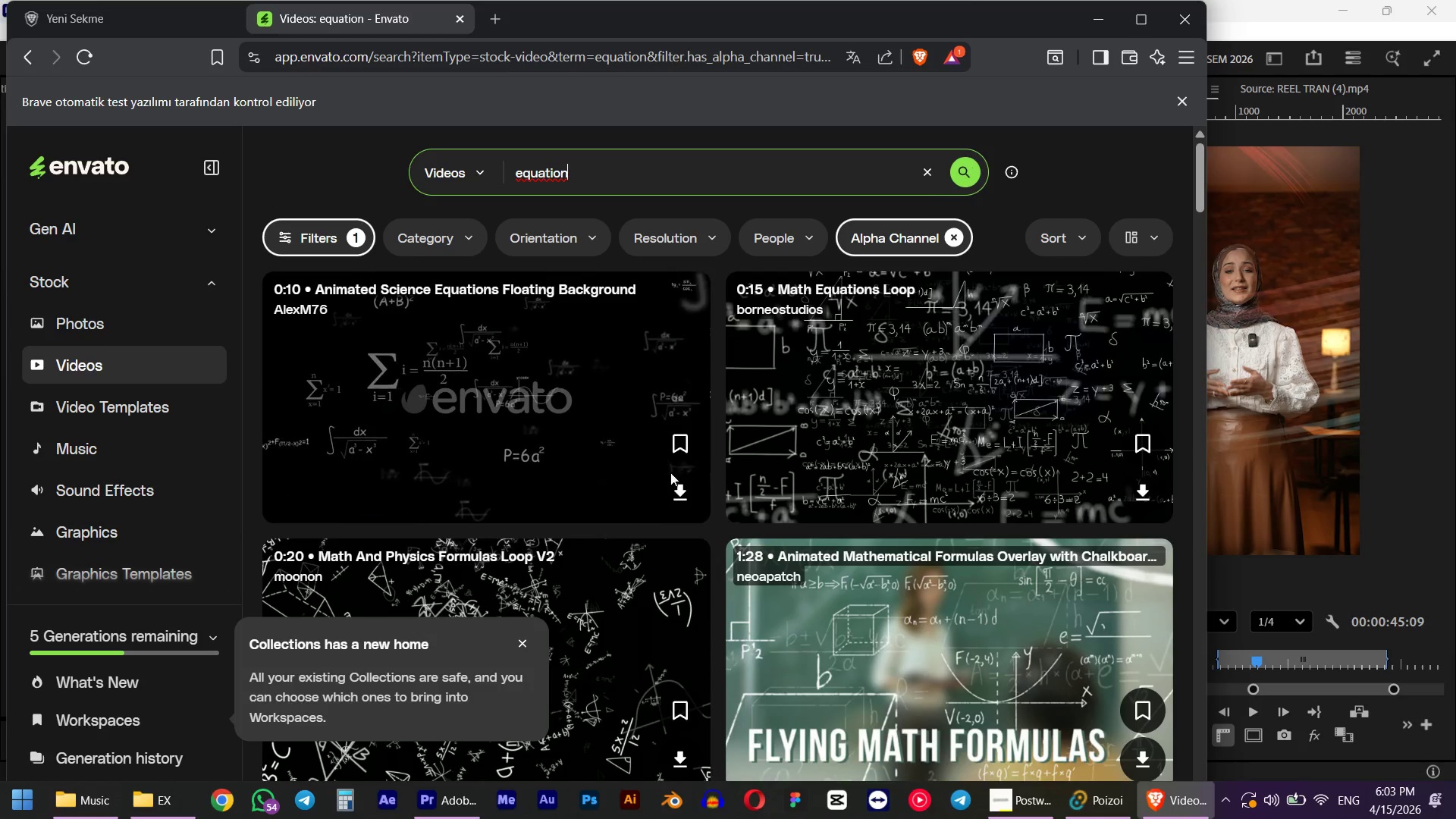 
left_click([675, 491])
 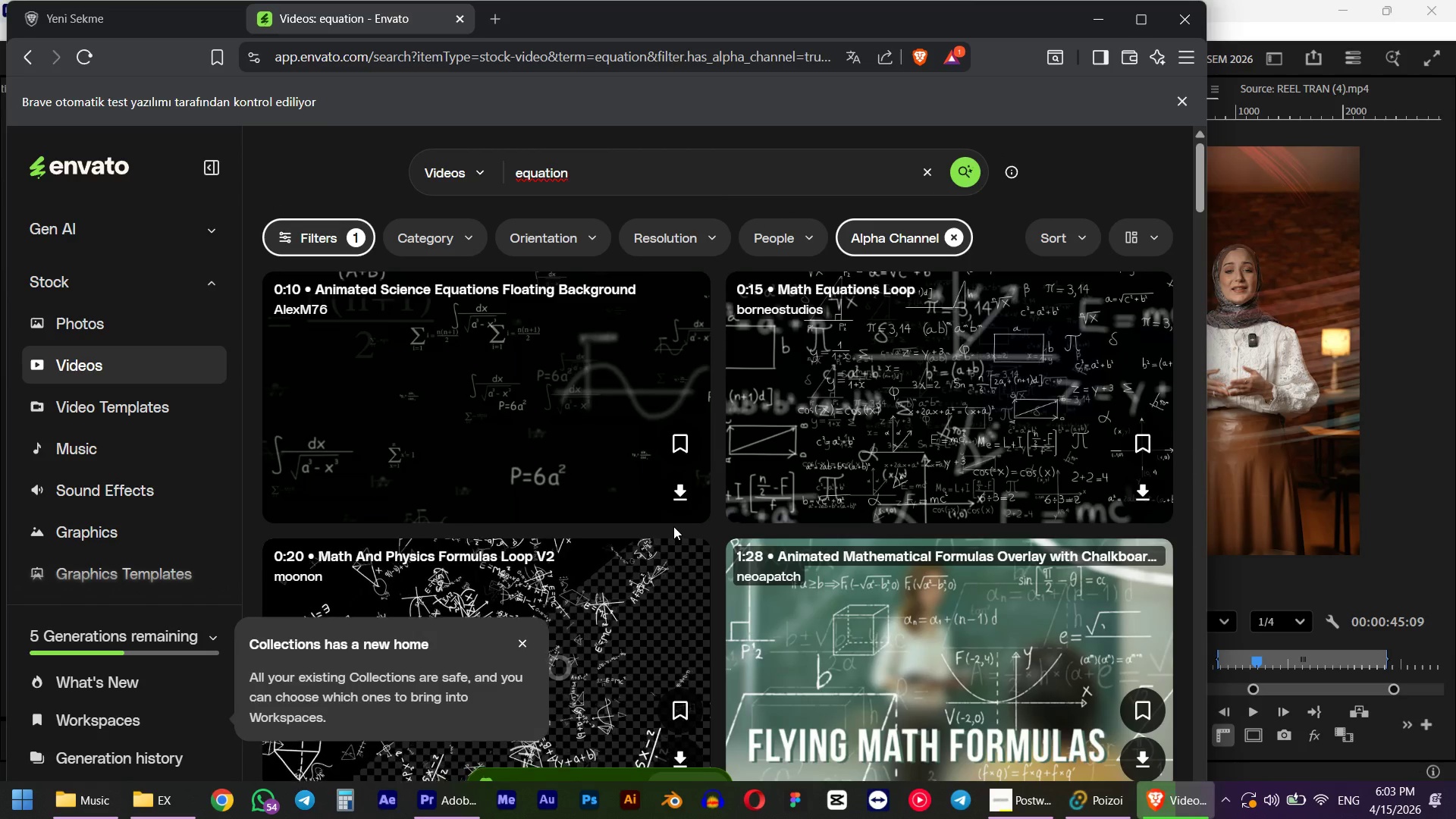 
wait(6.58)
 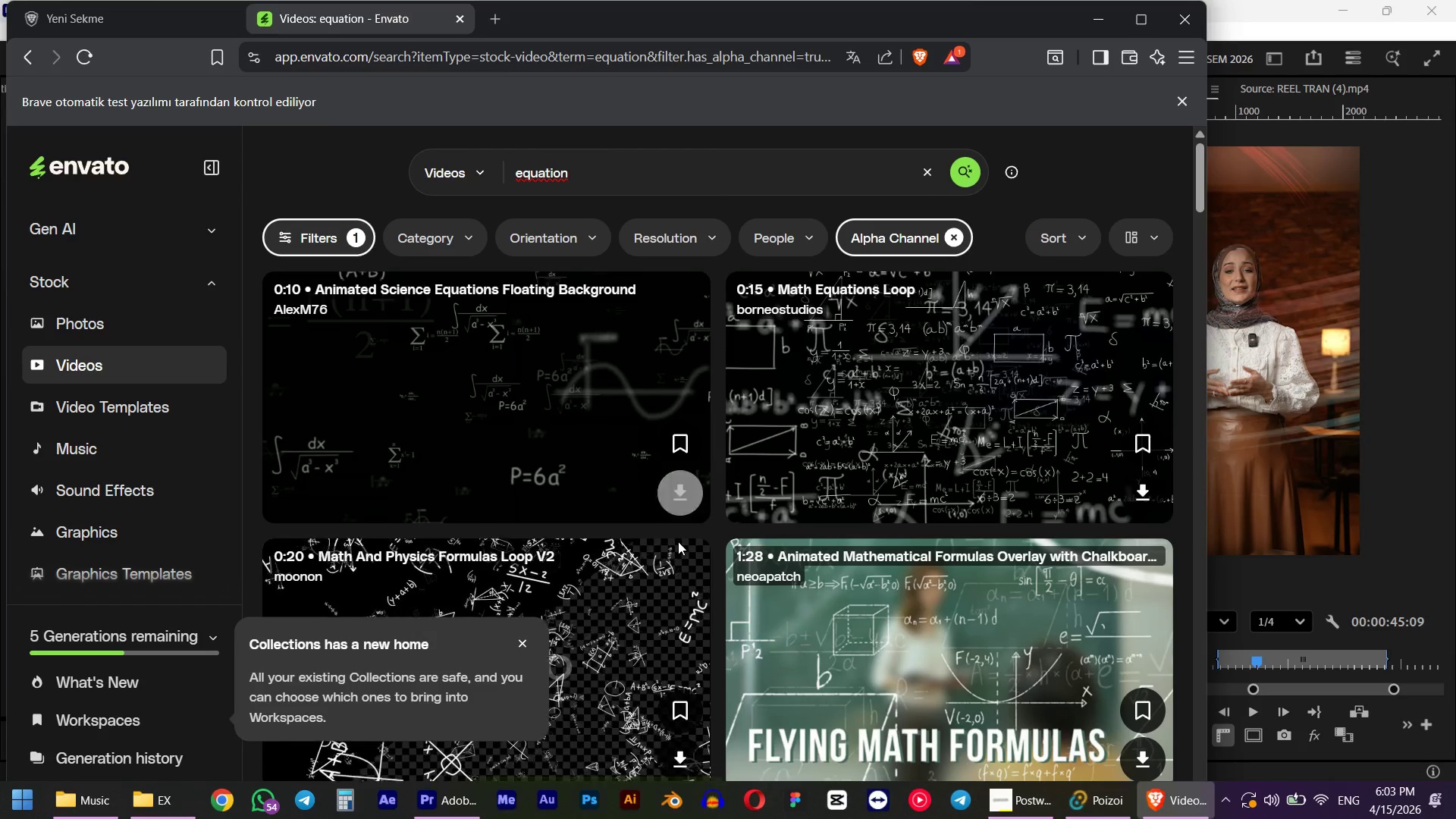 
left_click([580, 417])
 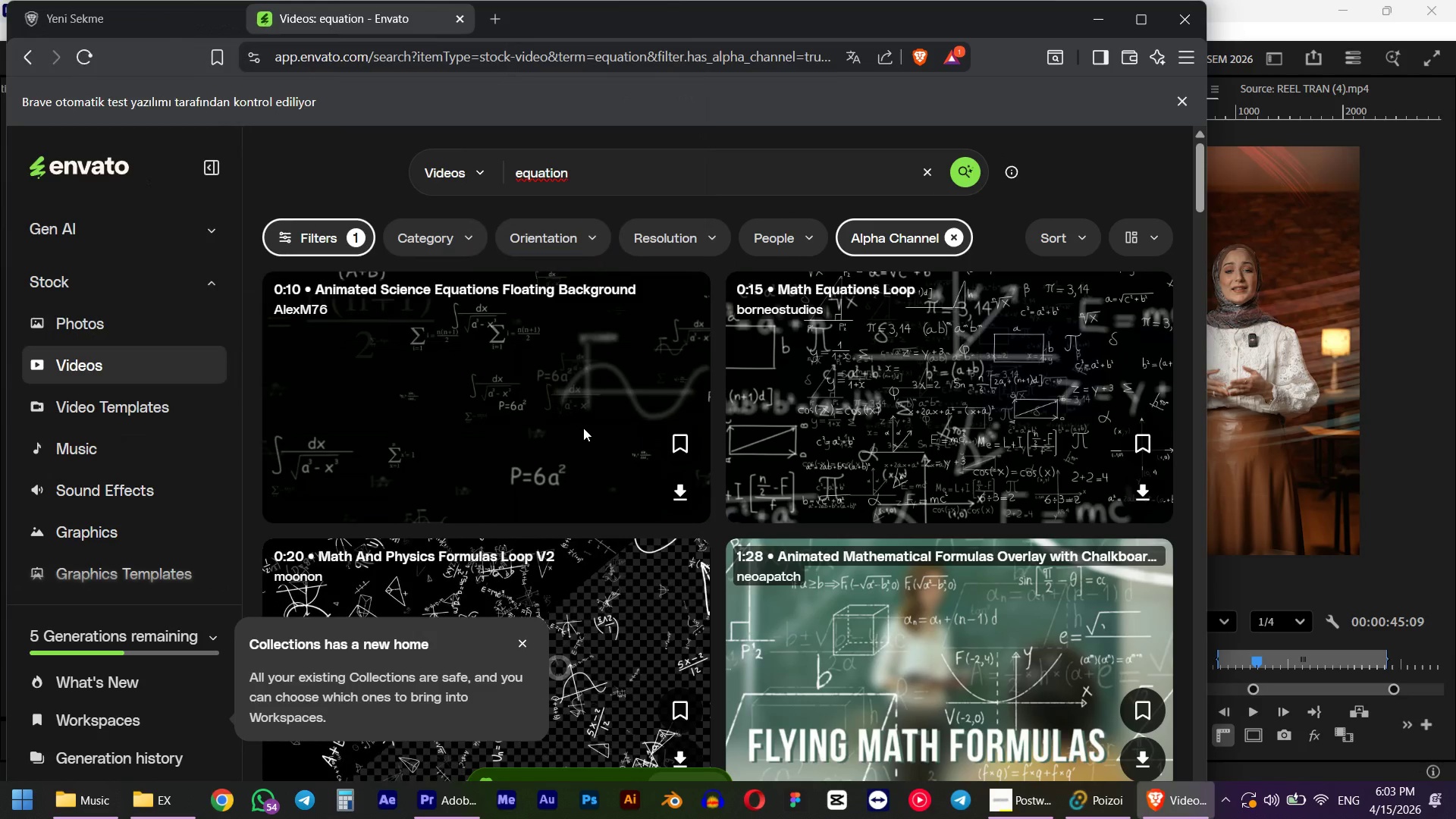 
scroll: coordinate [583, 421], scroll_direction: down, amount: 17.0
 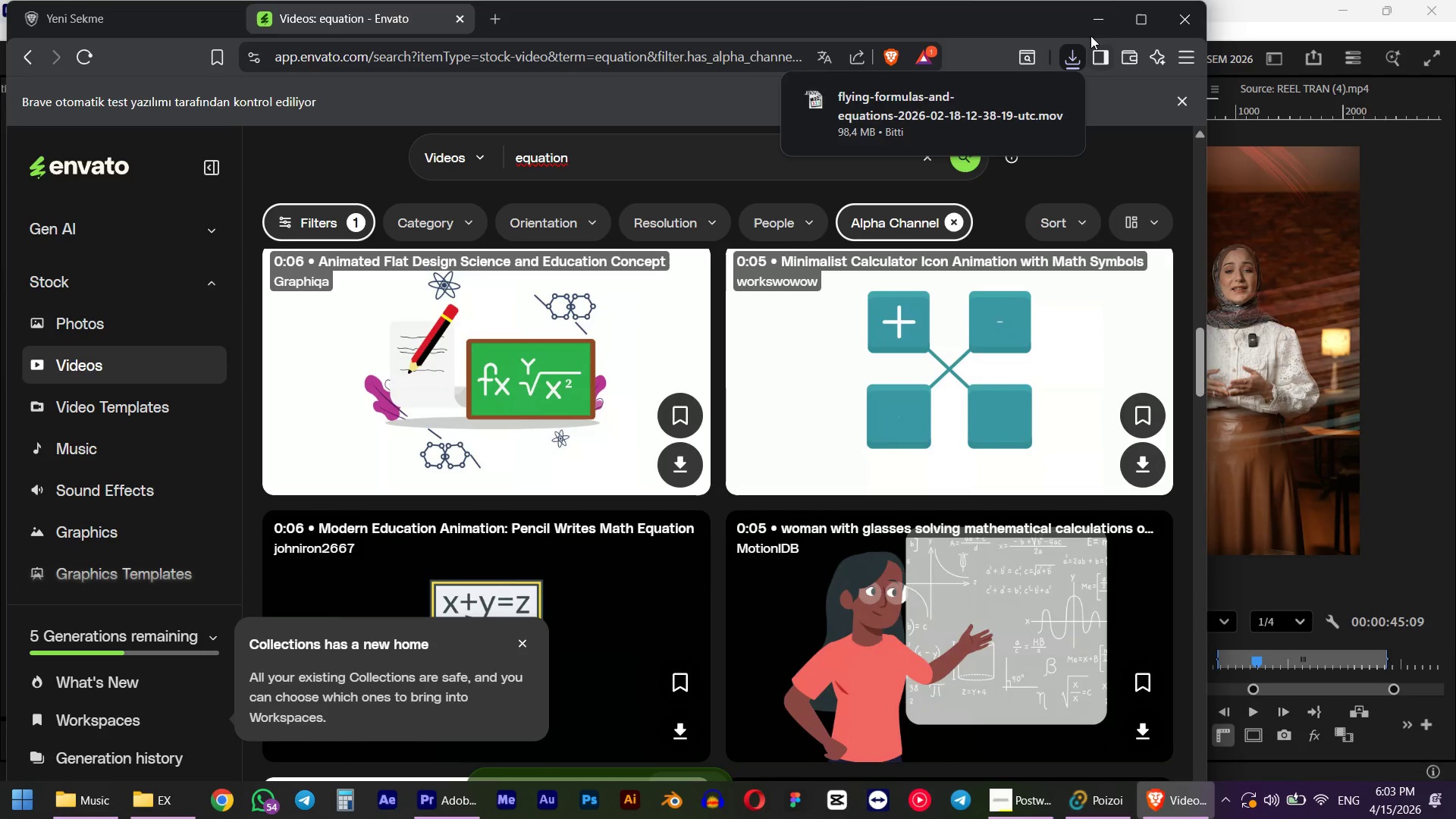 
left_click_drag(start_coordinate=[897, 111], to_coordinate=[982, 2])
 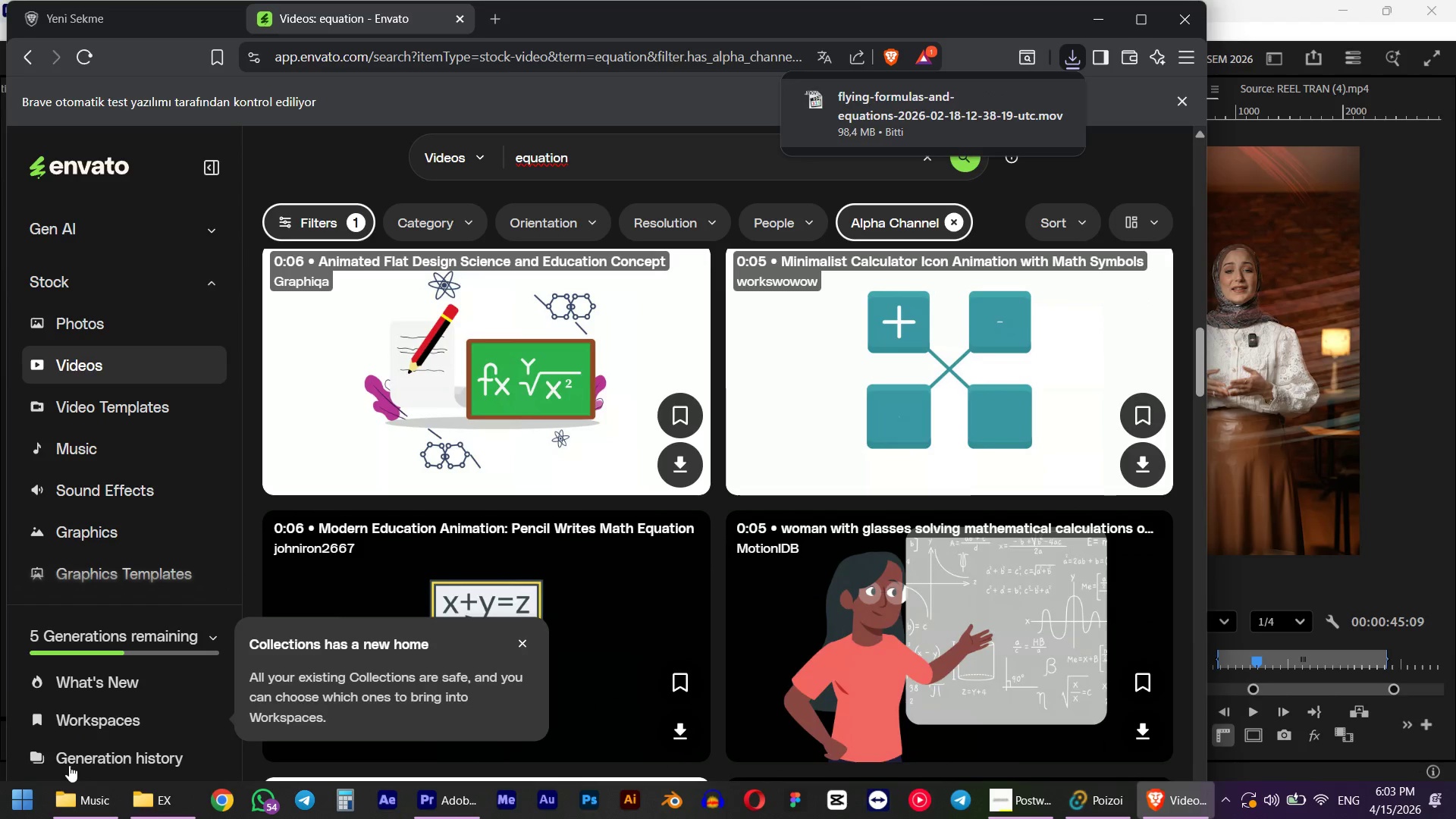 
left_click([161, 808])
 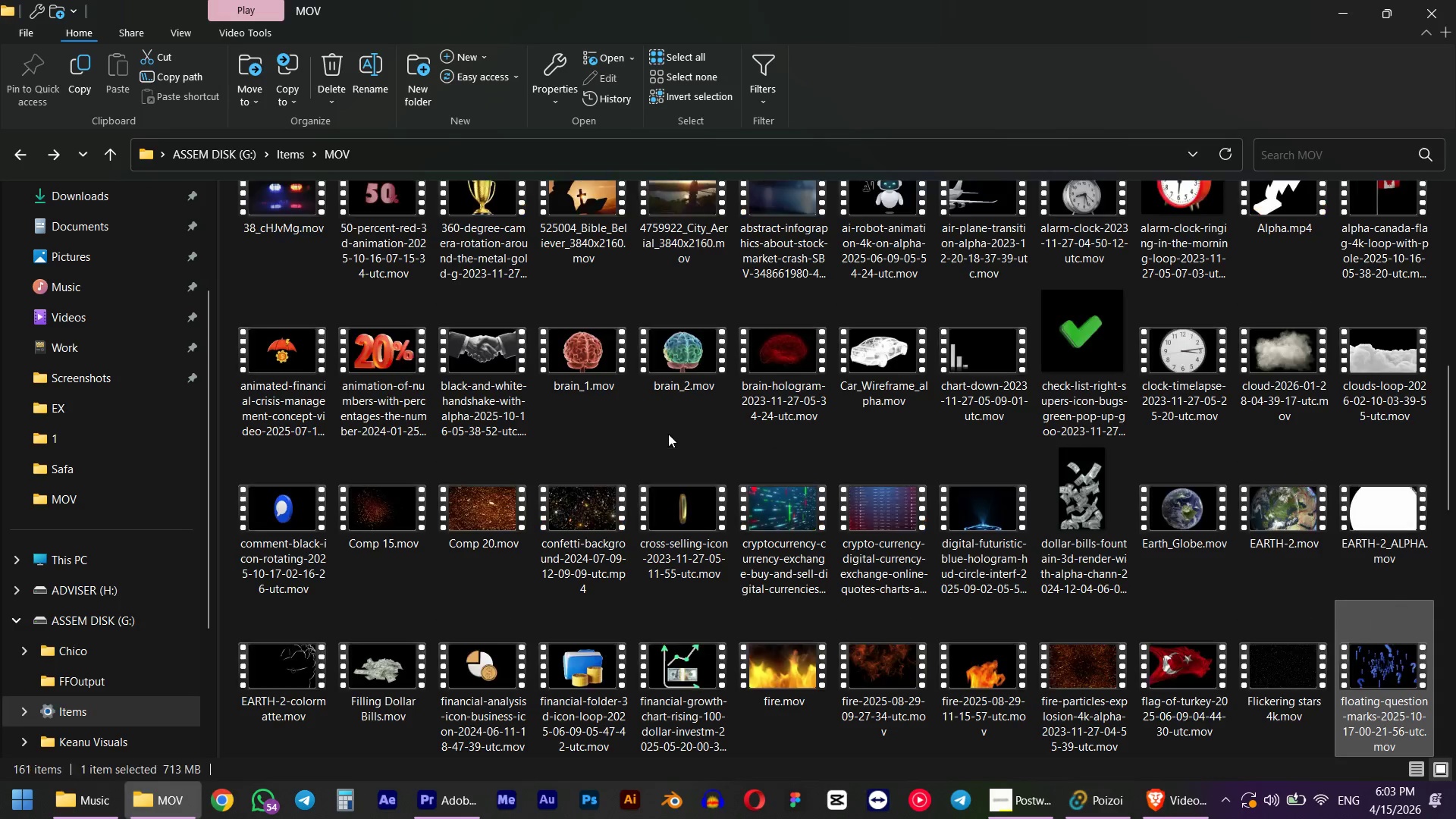 
key(Alt+Tab)
 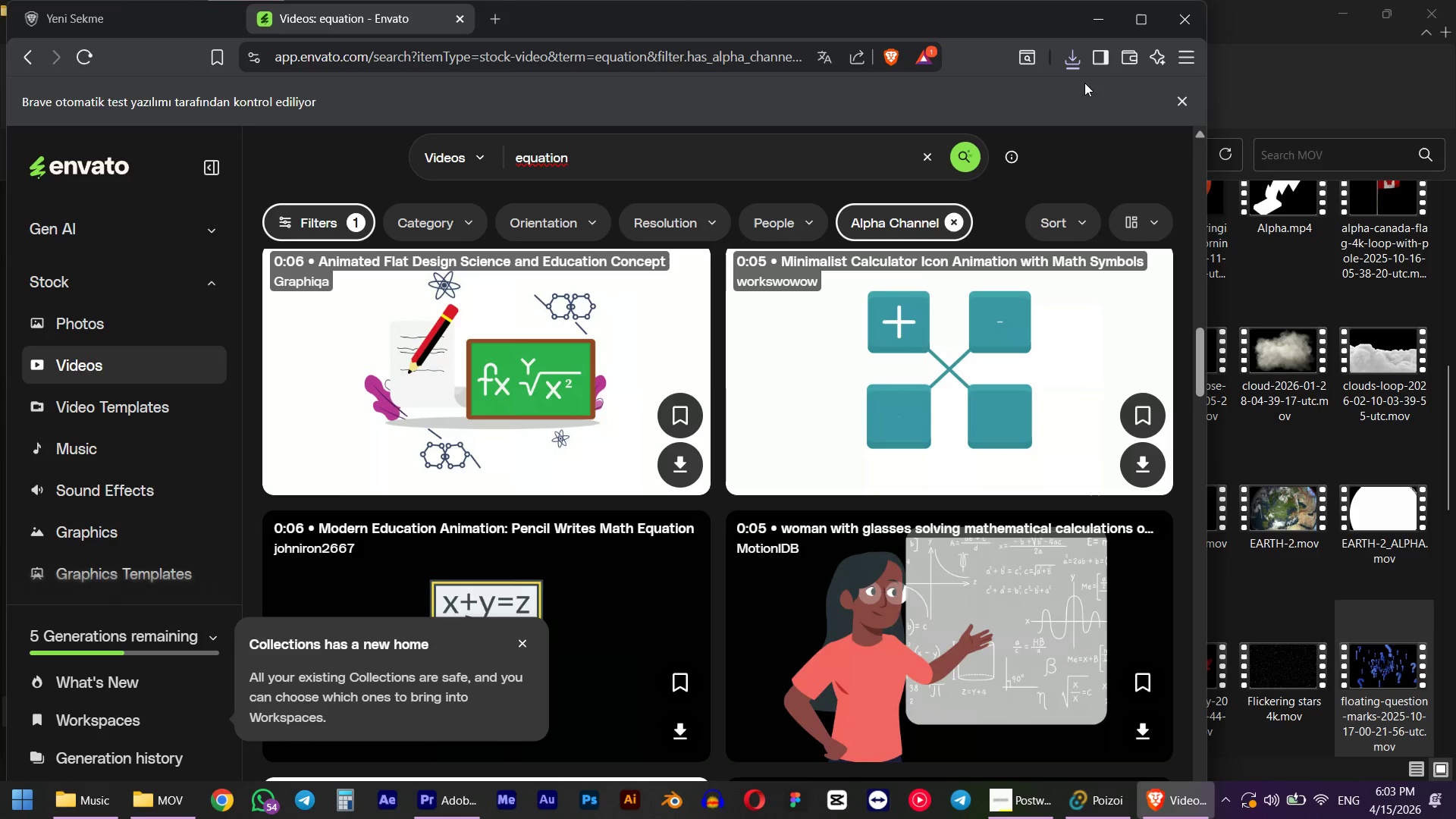 
key(Alt+AltLeft)
 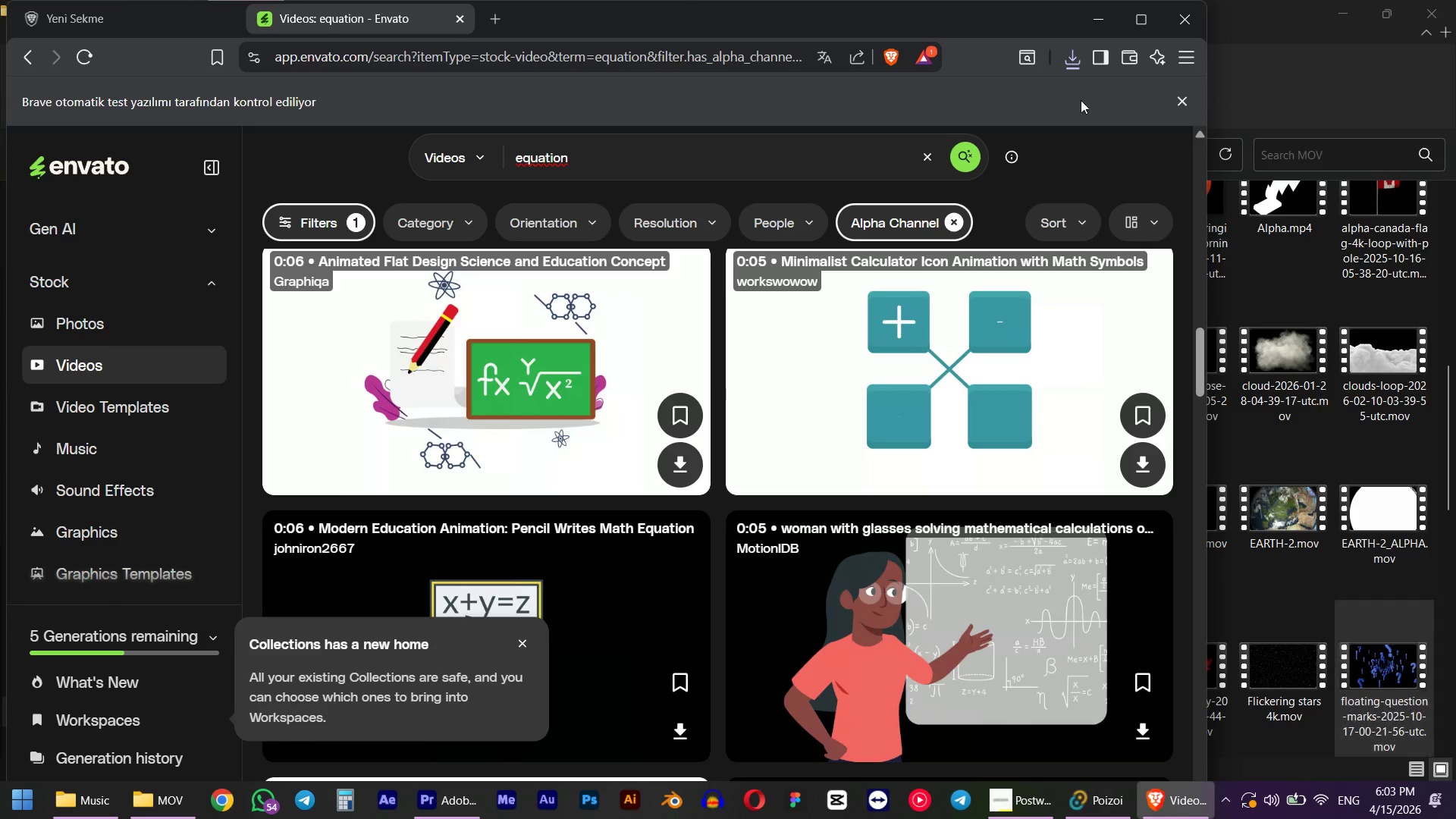 
left_click([1079, 57])
 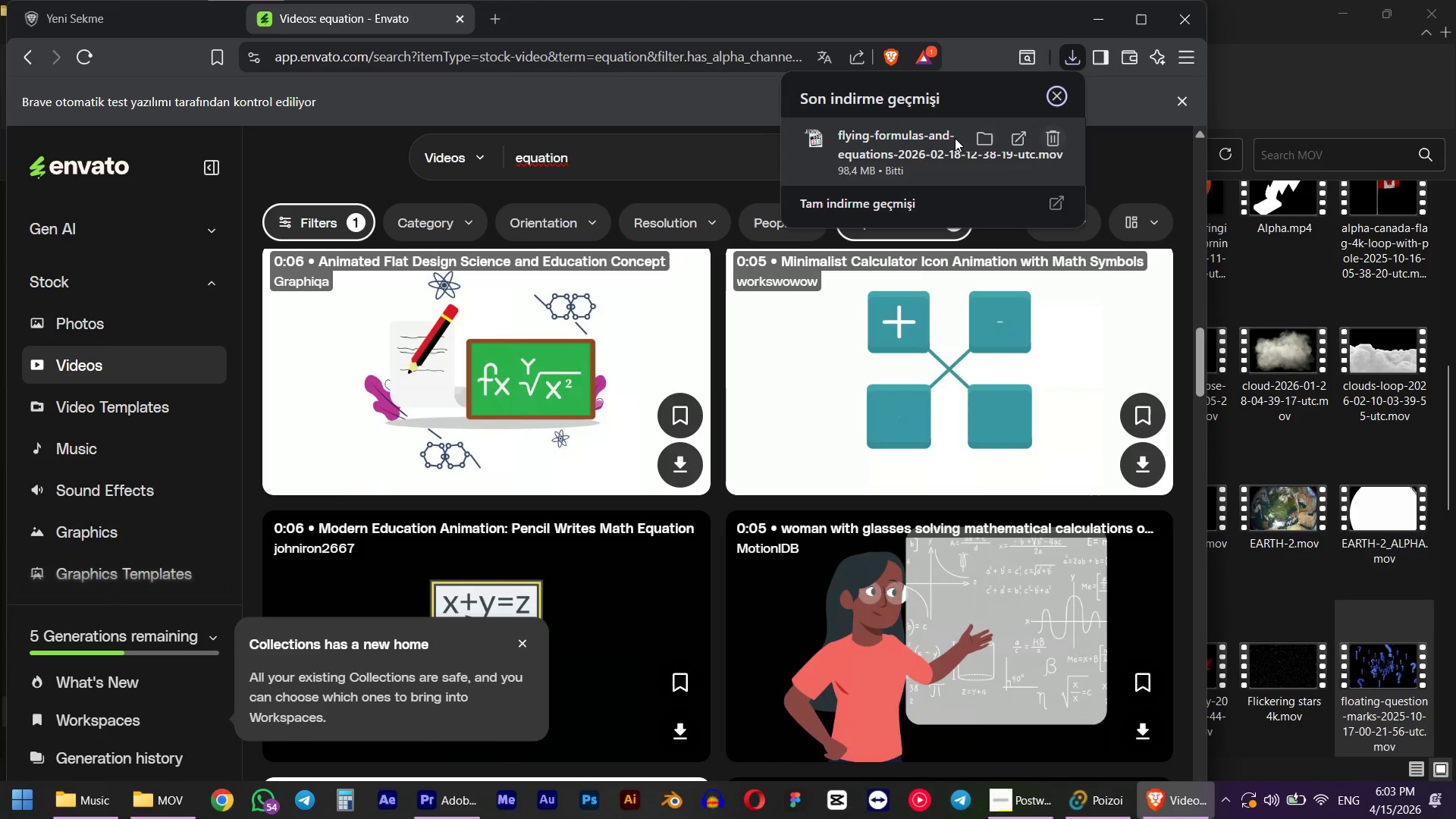 
left_click_drag(start_coordinate=[904, 146], to_coordinate=[924, 704])
 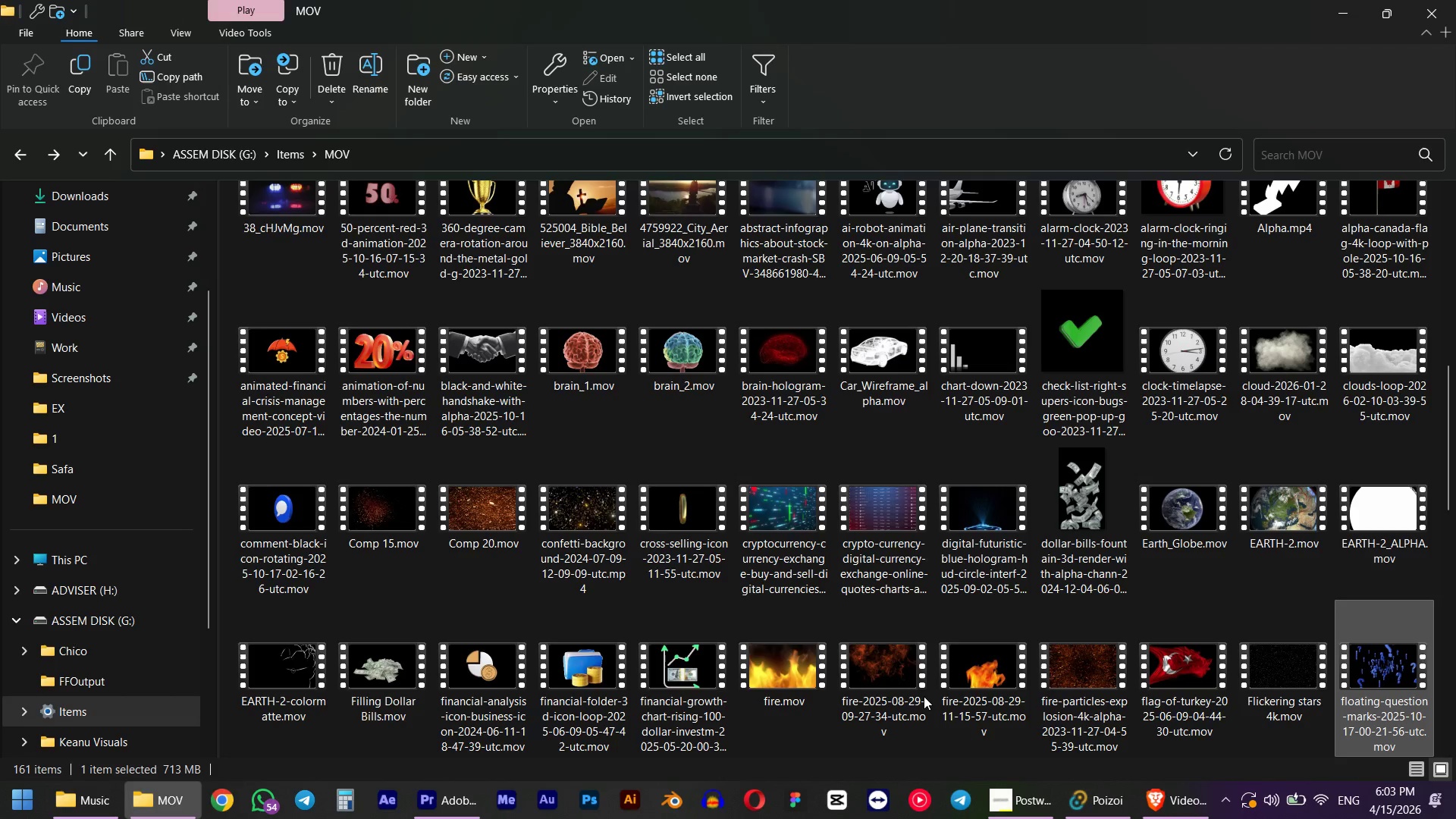 
key(Alt+AltLeft)
 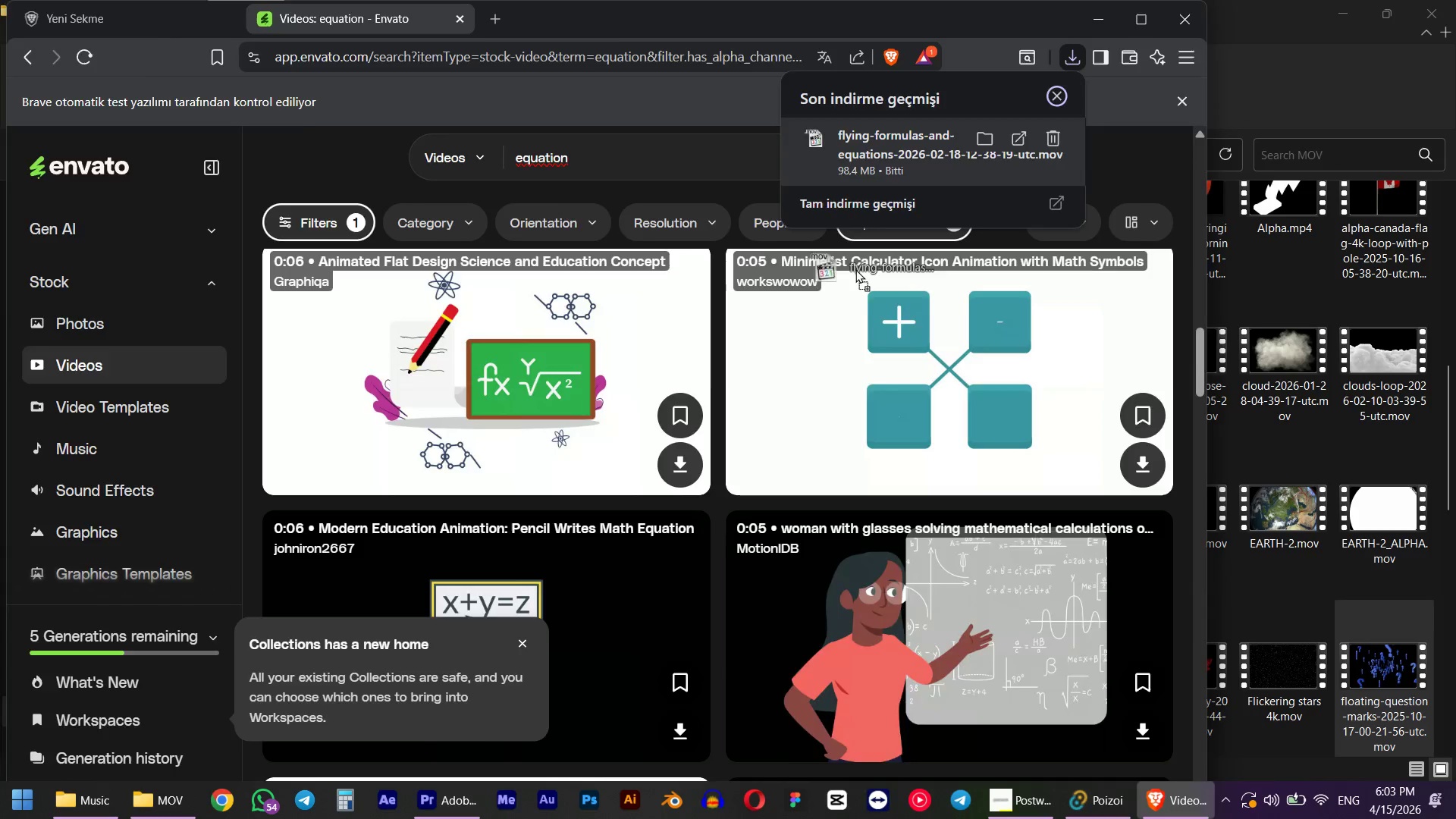 
key(Alt+Tab)
 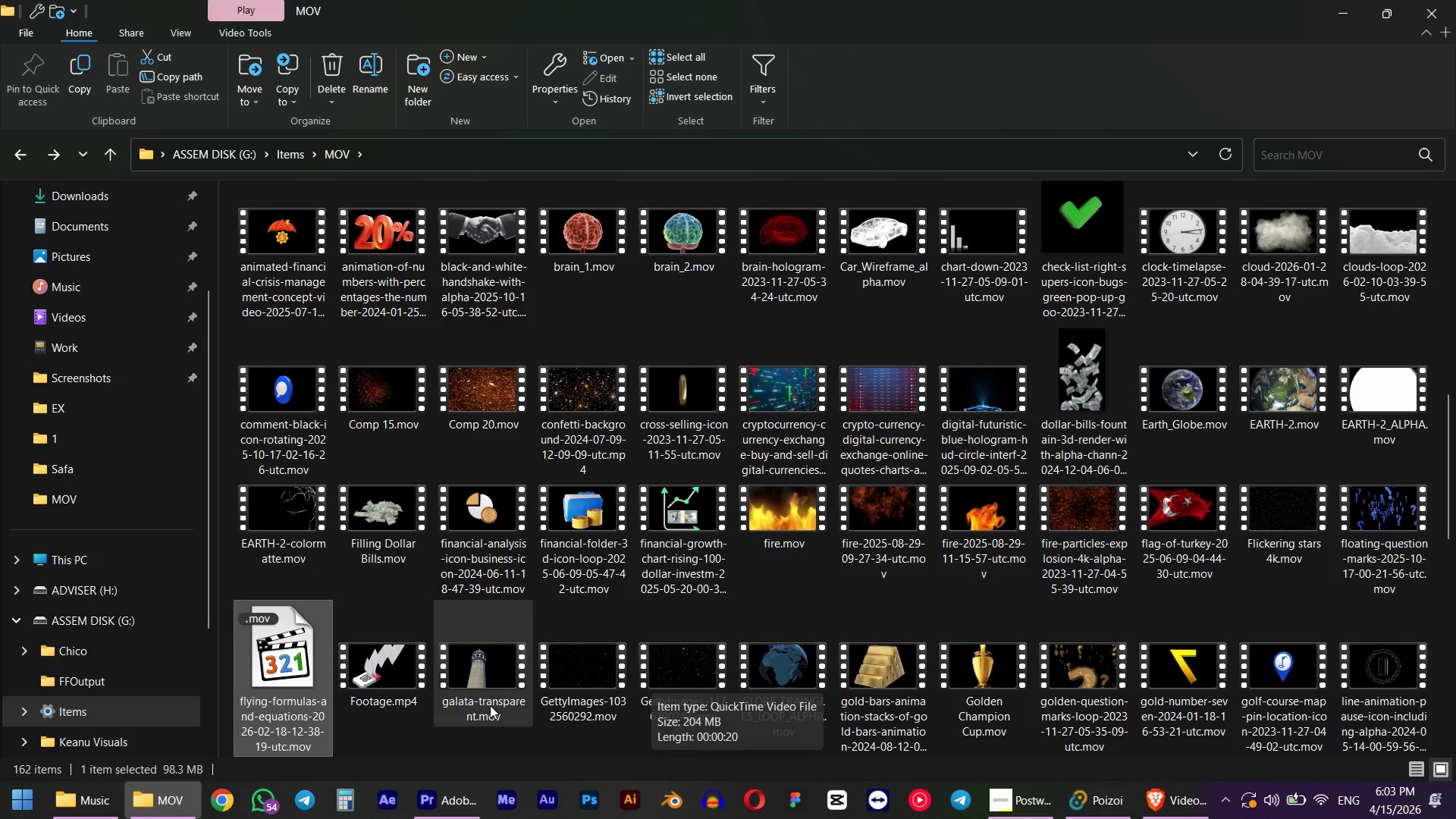 
left_click_drag(start_coordinate=[286, 630], to_coordinate=[855, 345])
 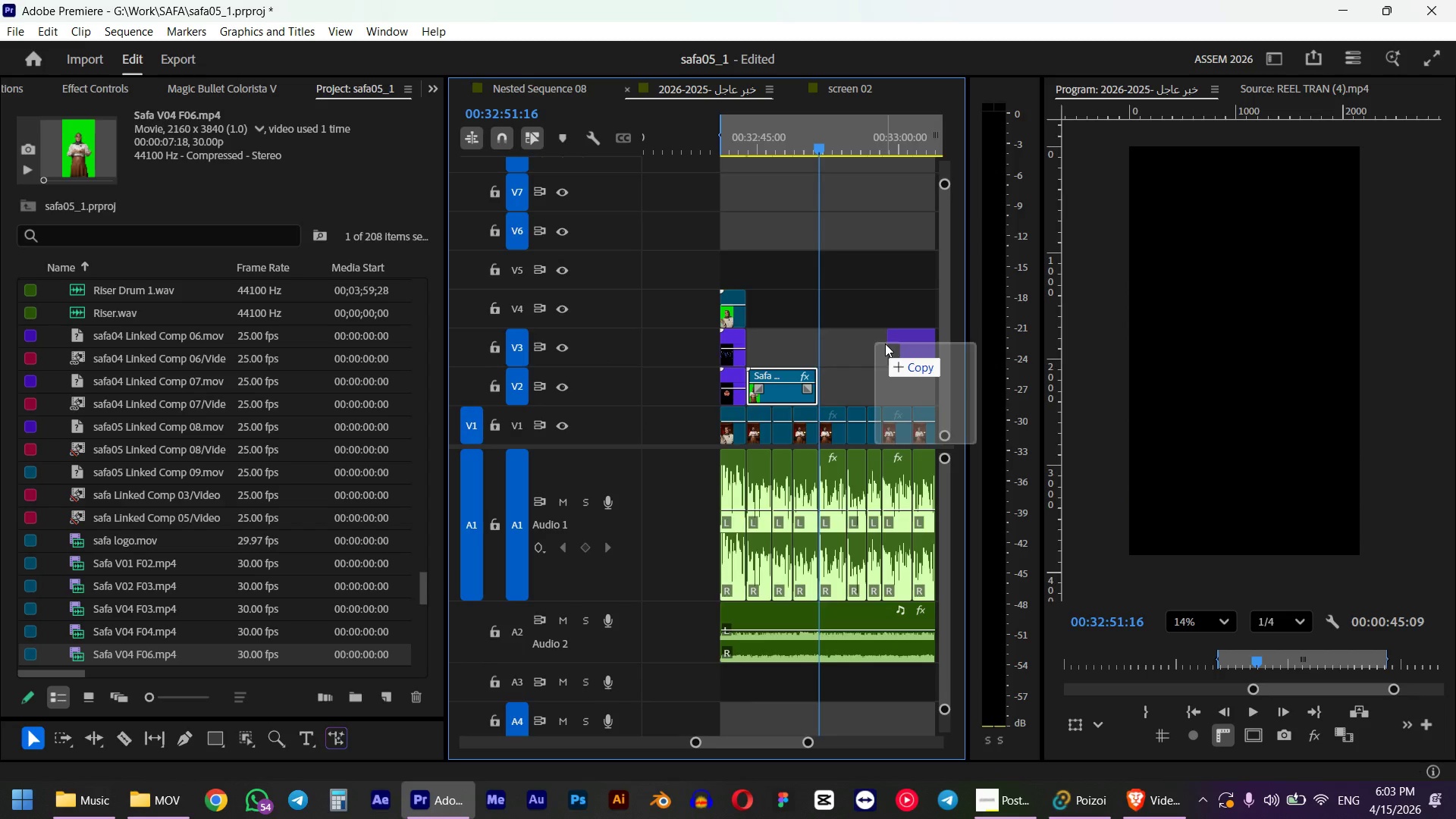 
key(Alt+Tab)
 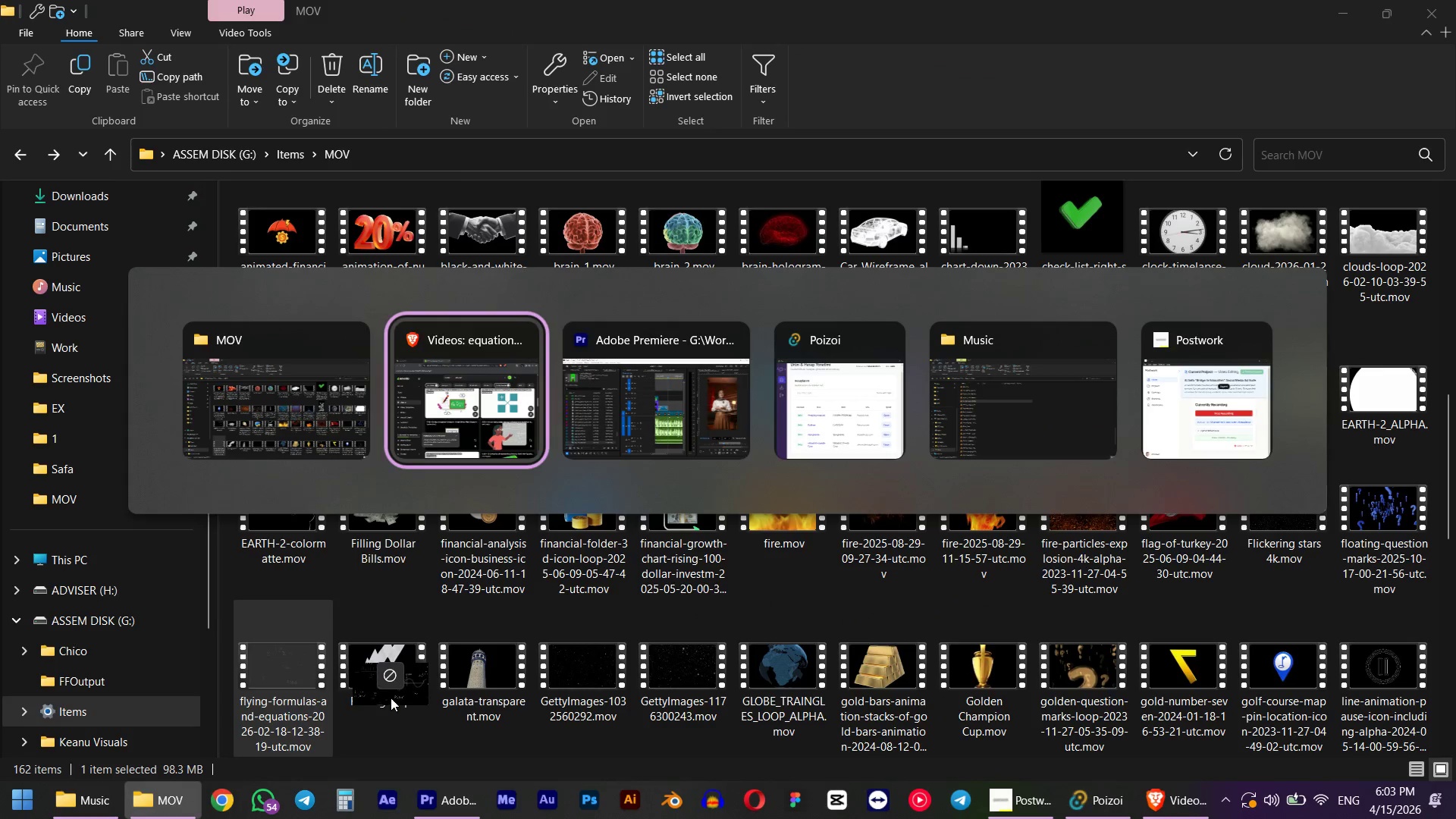 
key(Alt+Tab)
 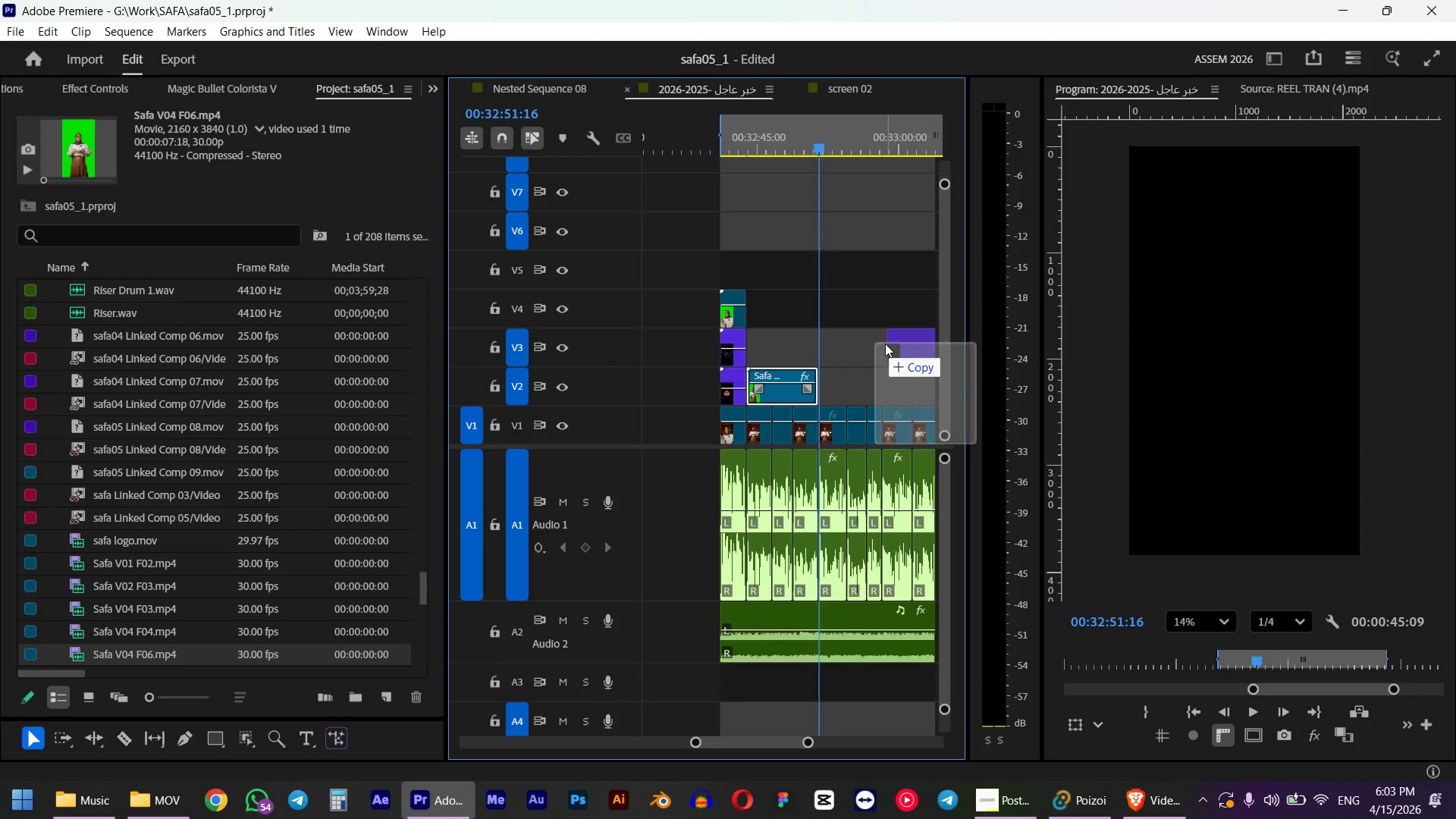 
left_click_drag(start_coordinate=[786, 396], to_coordinate=[789, 315])
 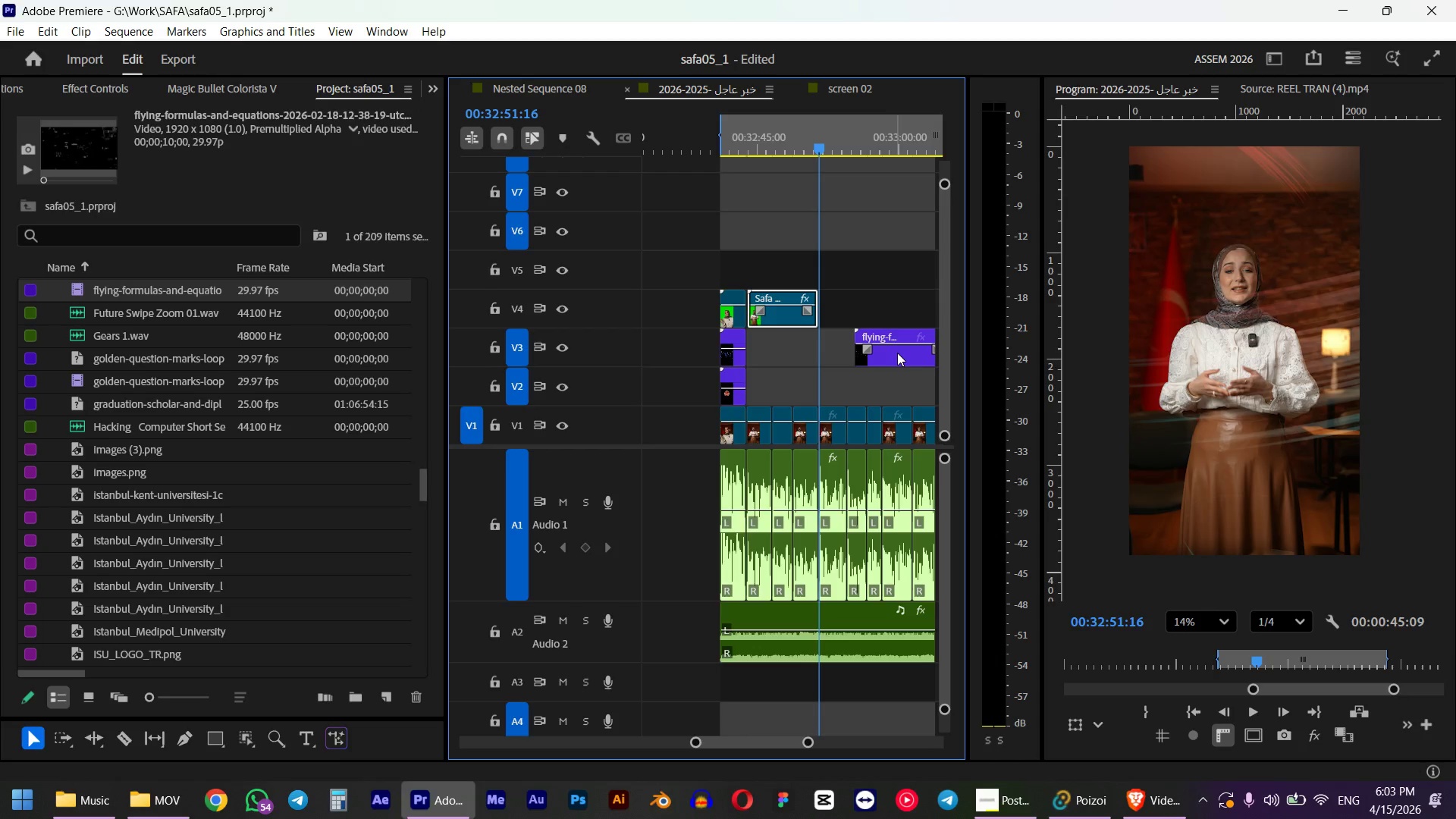 
left_click_drag(start_coordinate=[912, 359], to_coordinate=[809, 391])
 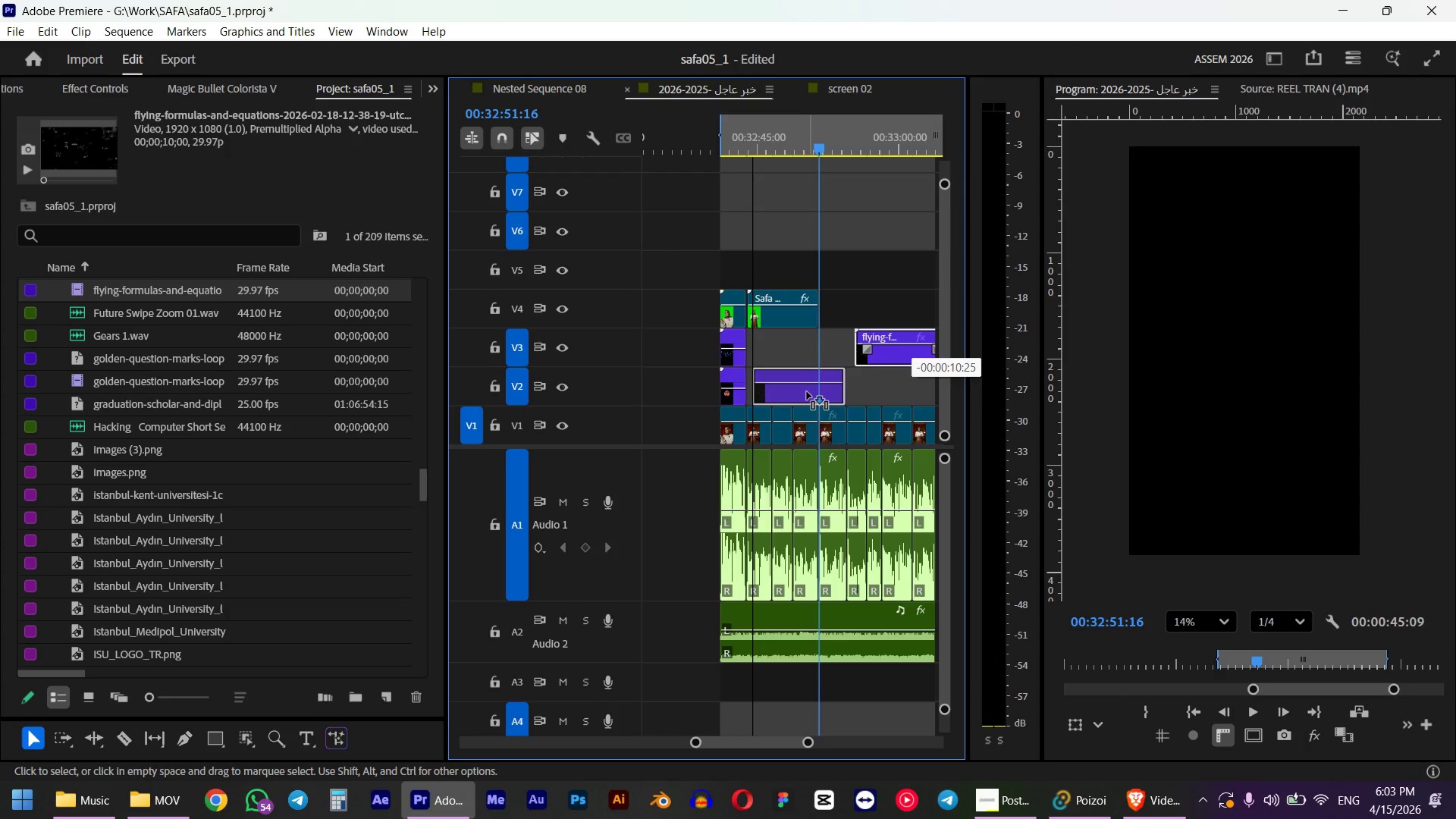 
hold_key(key=AltLeft, duration=0.7)
scroll: coordinate [761, 410], scroll_direction: up, amount: 6.0
 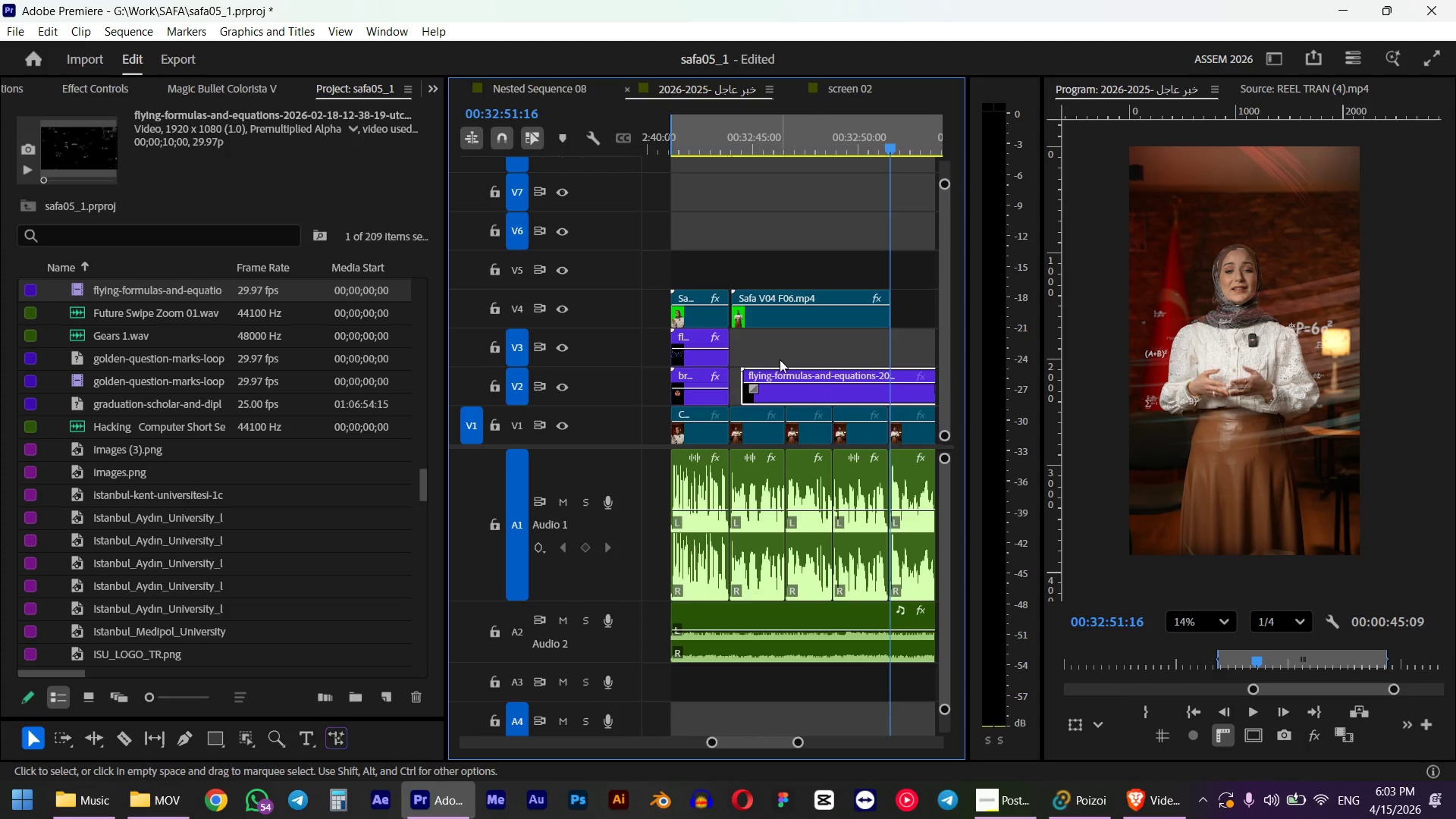 
hold_key(key=AltLeft, duration=0.5)
scroll: coordinate [767, 344], scroll_direction: up, amount: 5.0
 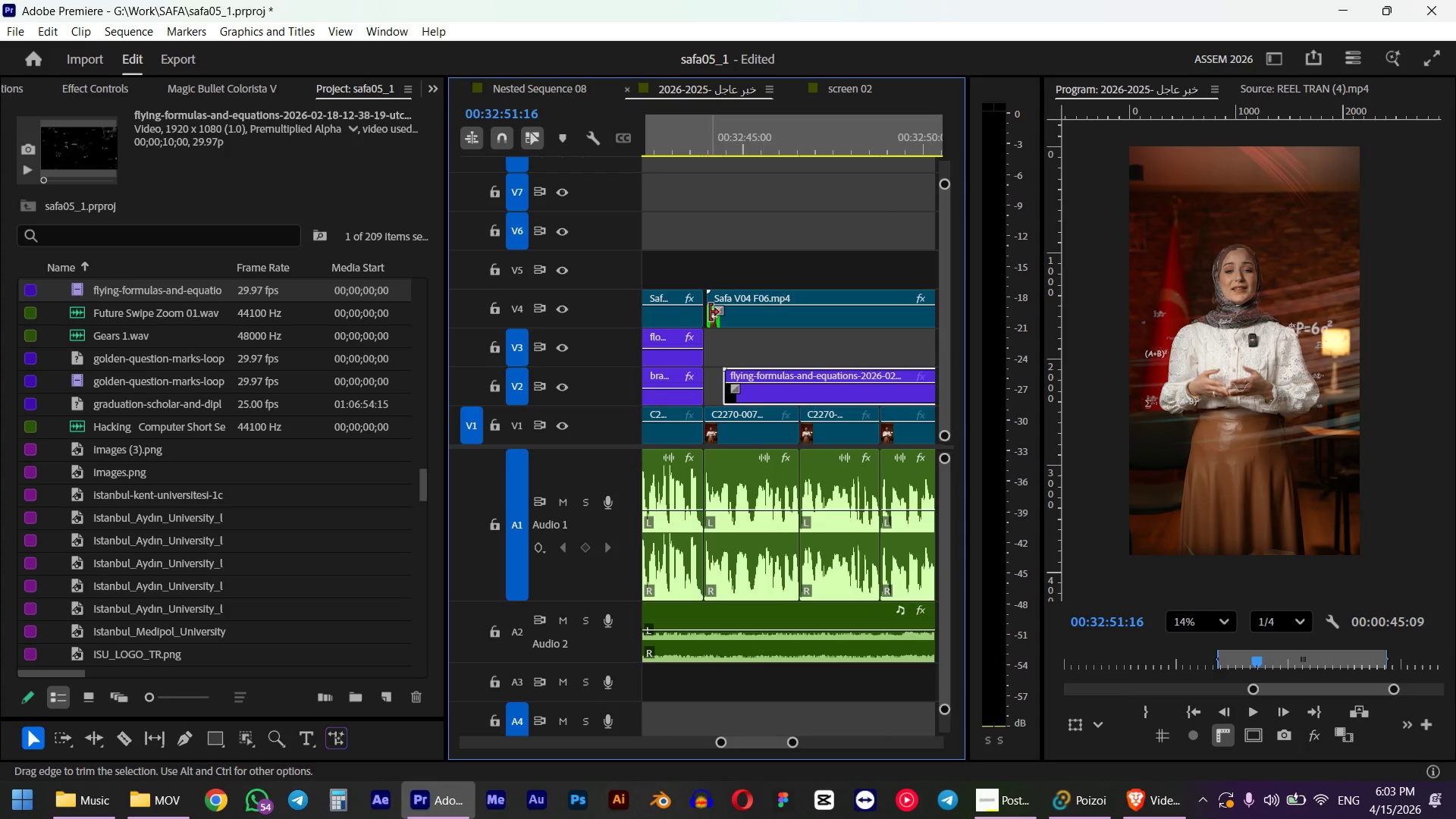 
left_click_drag(start_coordinate=[710, 312], to_coordinate=[681, 312])
 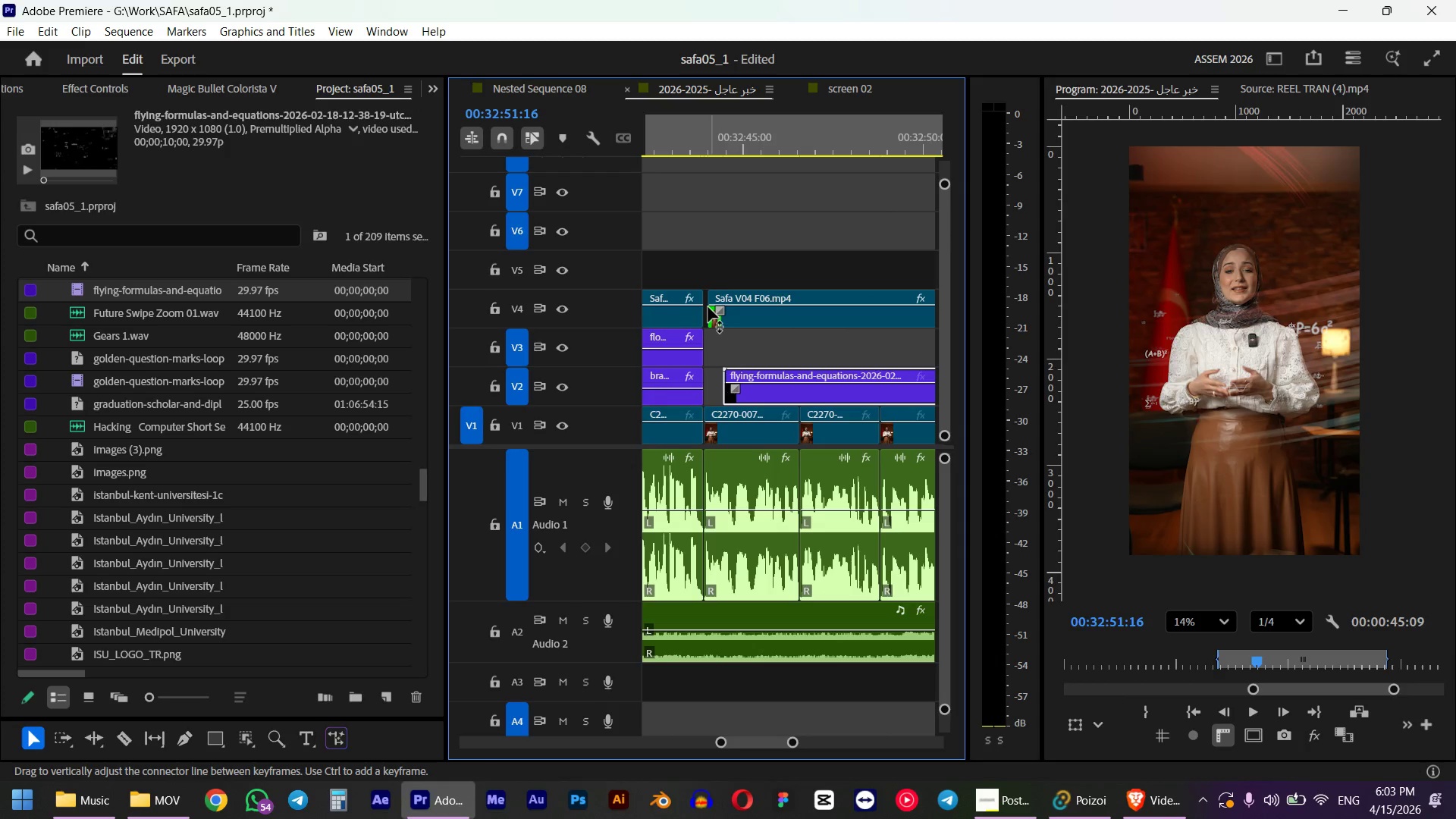 
left_click_drag(start_coordinate=[708, 318], to_coordinate=[682, 320])
 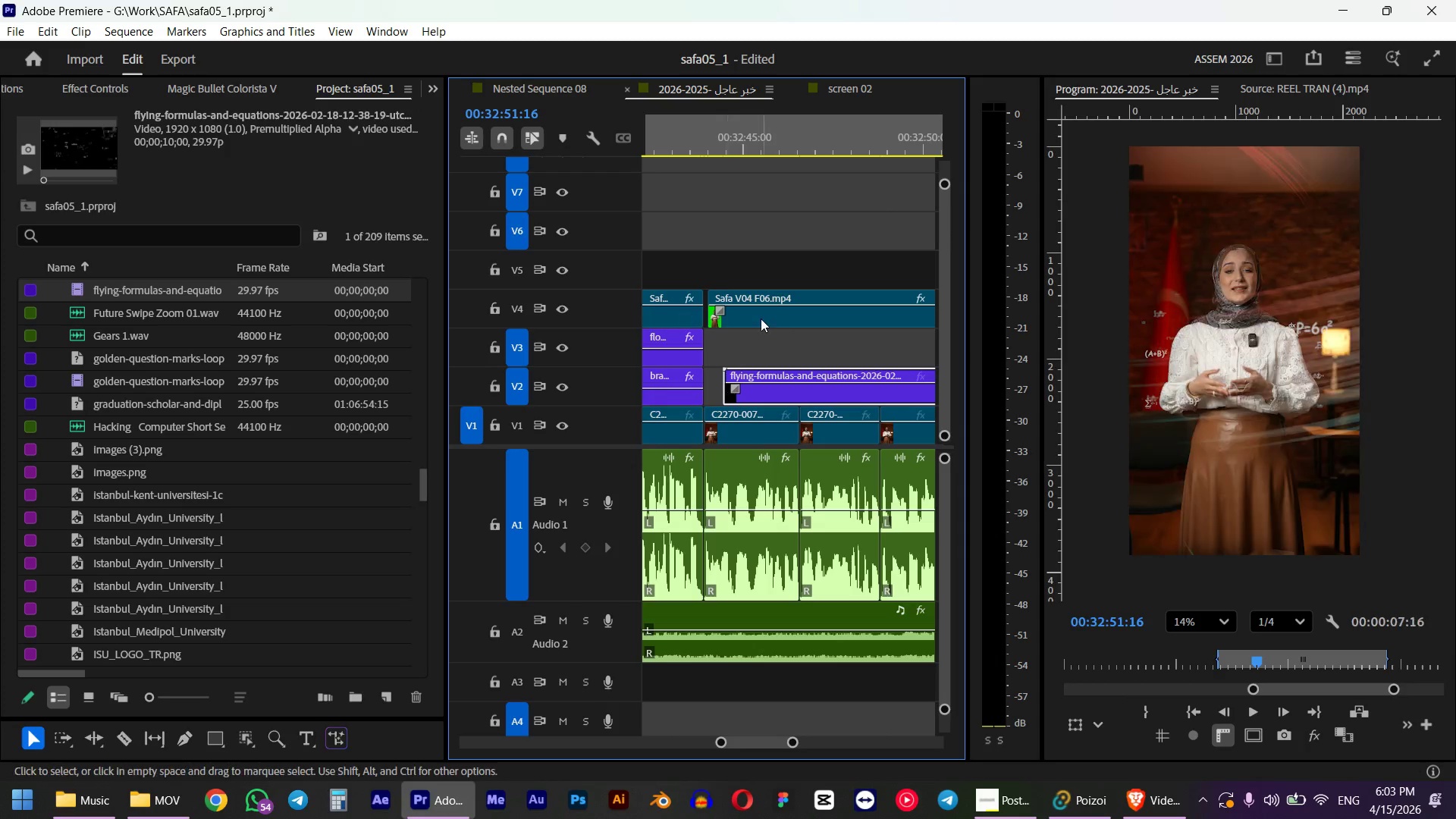 
left_click_drag(start_coordinate=[761, 318], to_coordinate=[757, 317])
 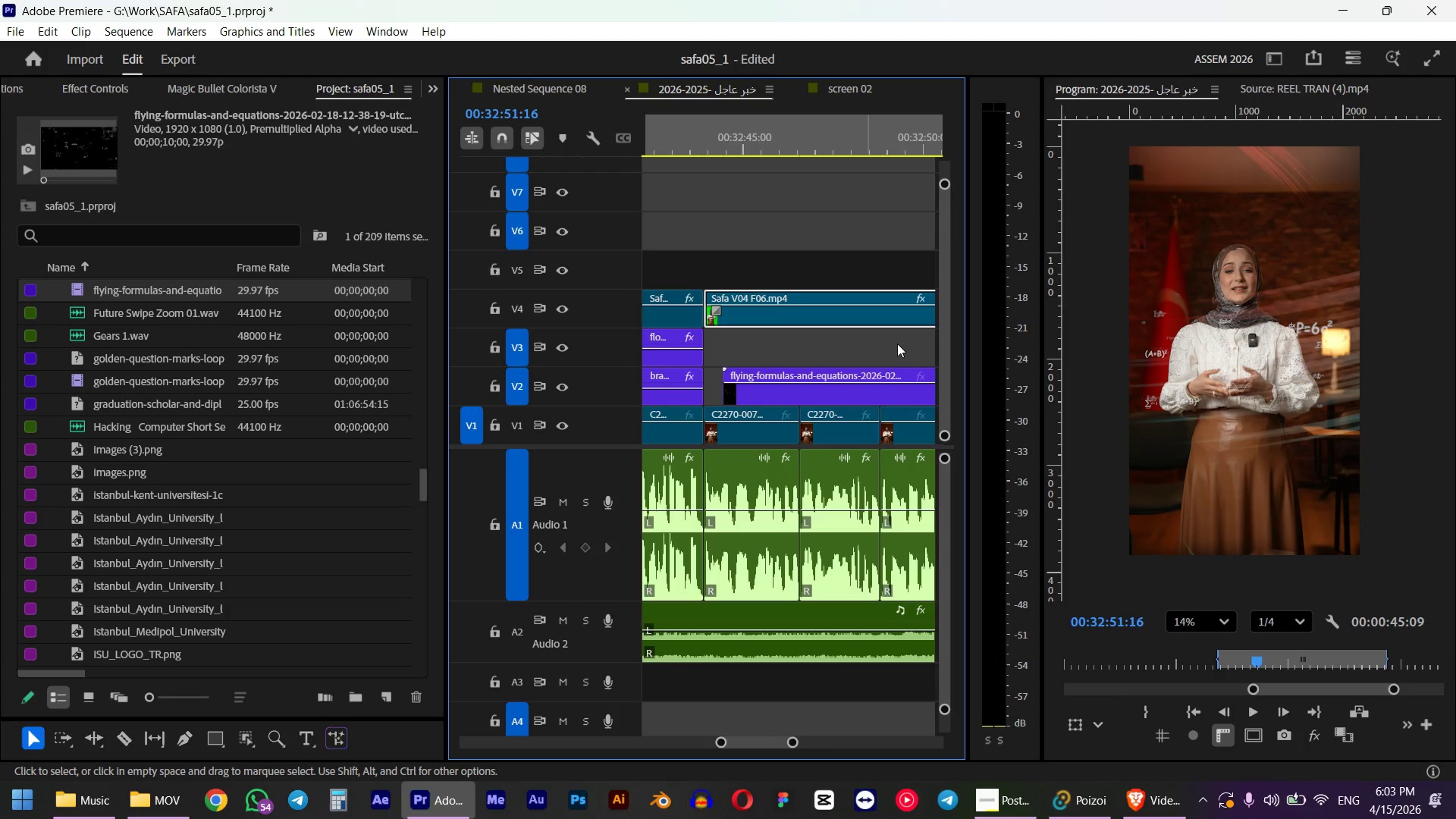 
scroll: coordinate [848, 353], scroll_direction: down, amount: 4.0
 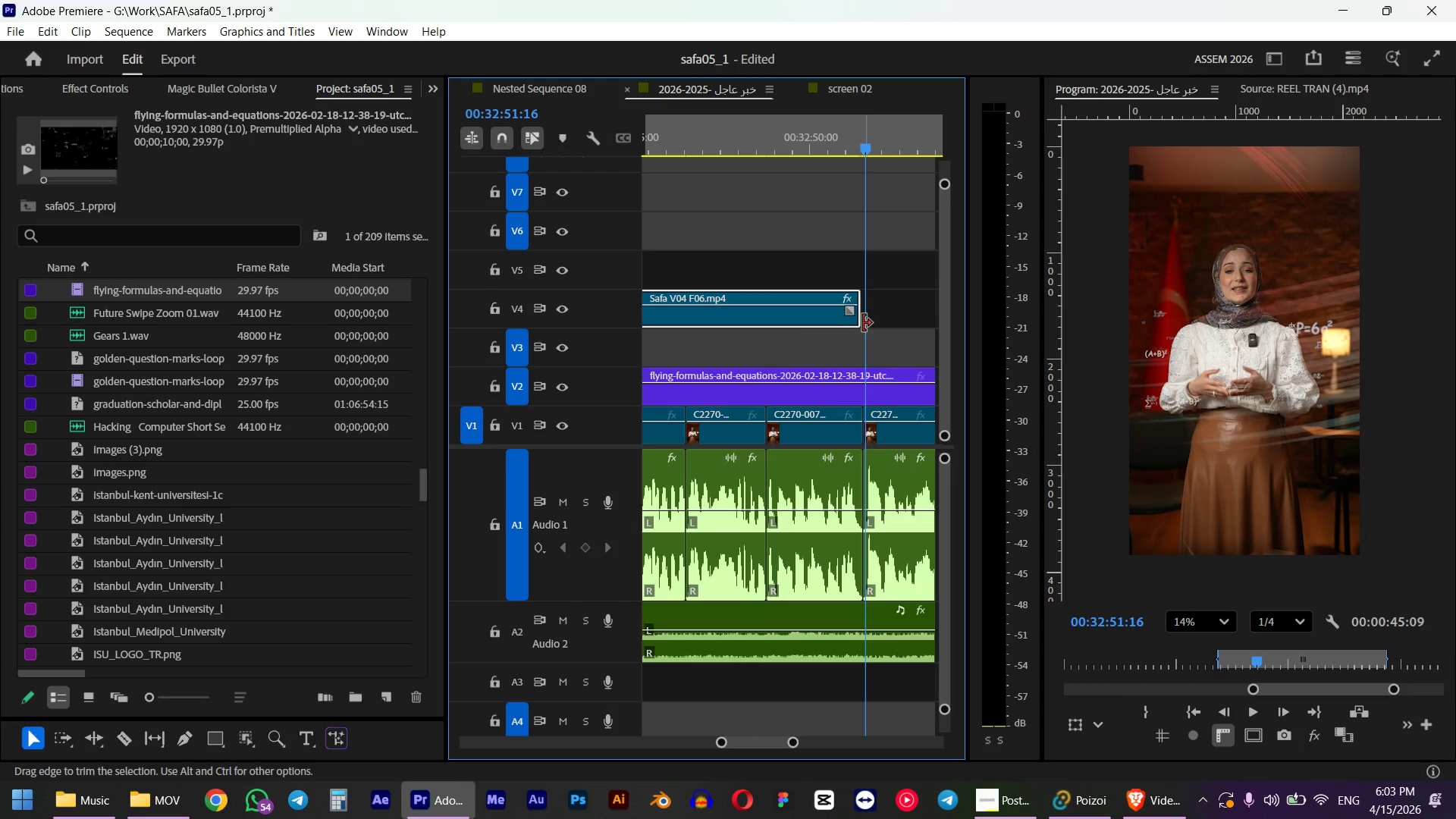 
left_click_drag(start_coordinate=[859, 320], to_coordinate=[868, 318])
 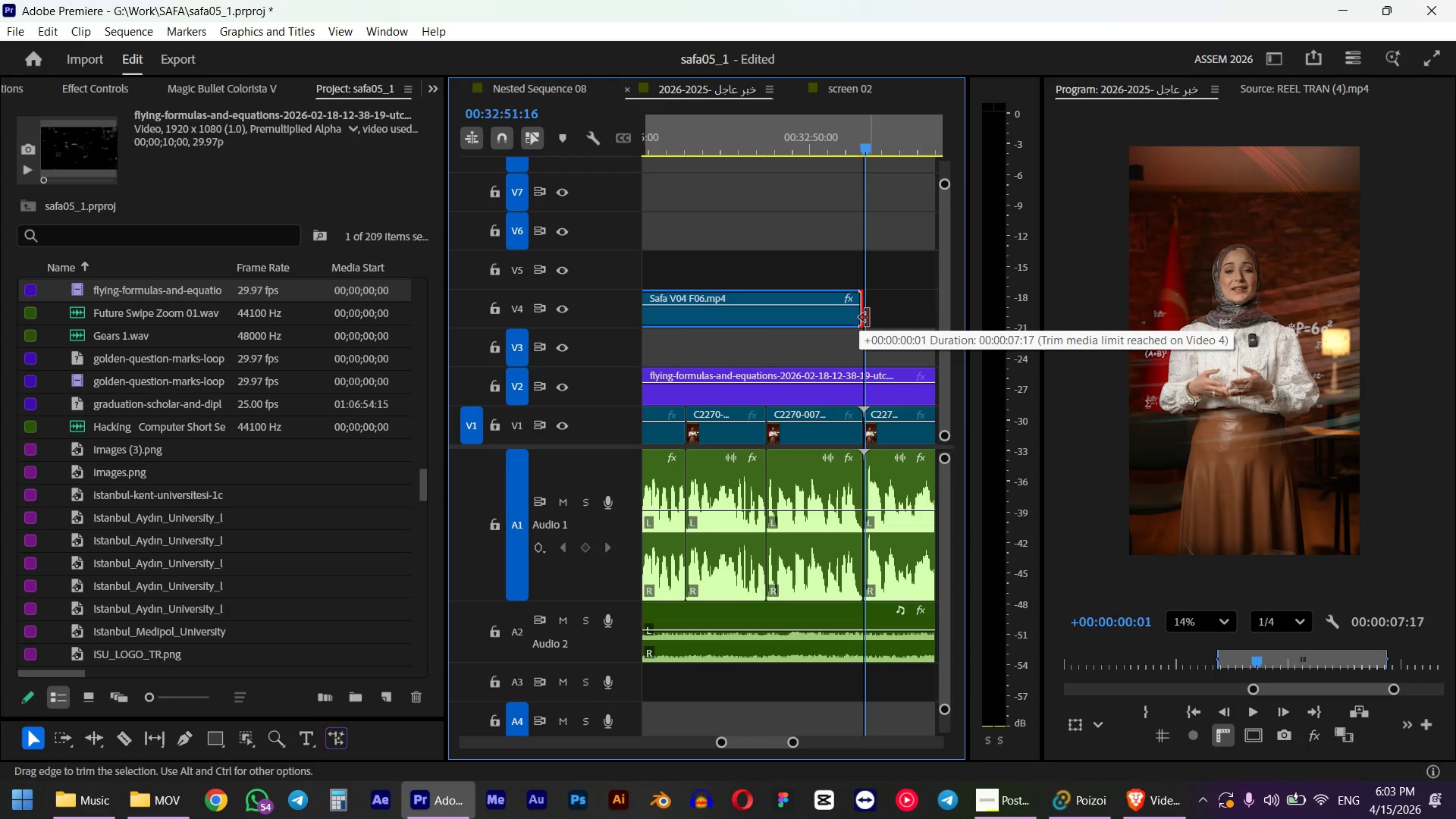 
hold_key(key=AltLeft, duration=0.38)
scroll: coordinate [780, 381], scroll_direction: down, amount: 5.0
 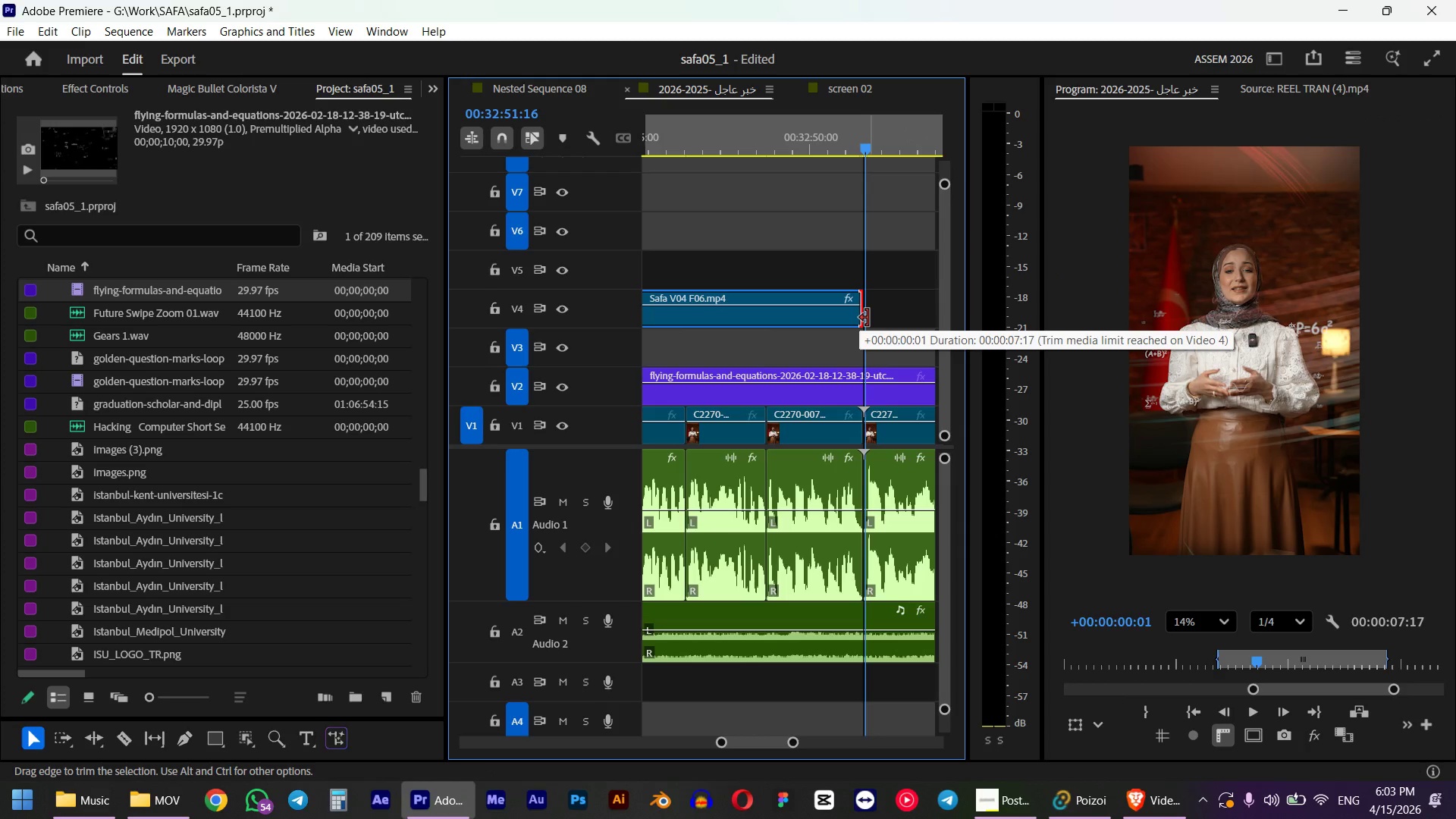 
left_click_drag(start_coordinate=[774, 375], to_coordinate=[764, 374])
 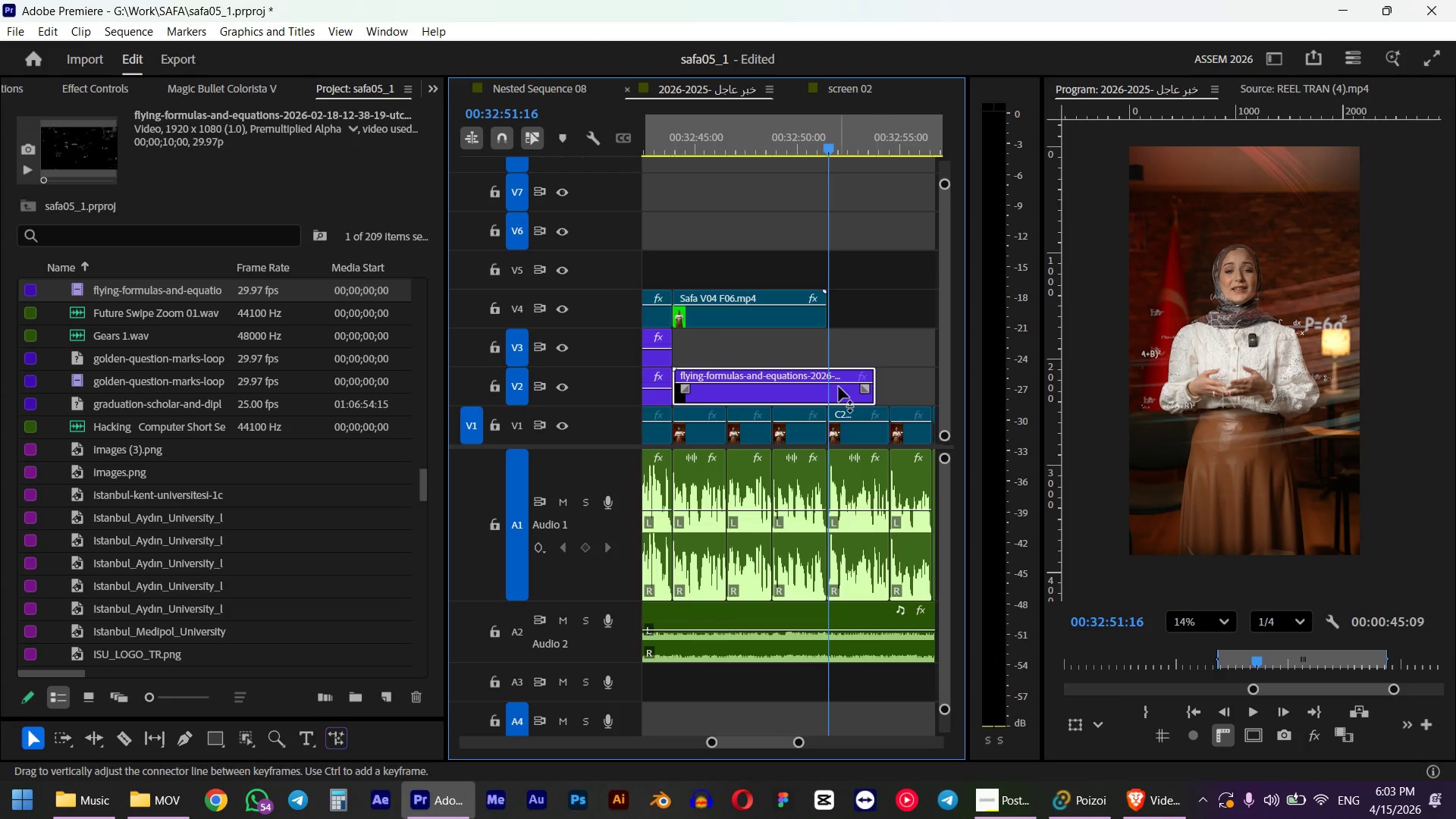 
key(Shift+F)
 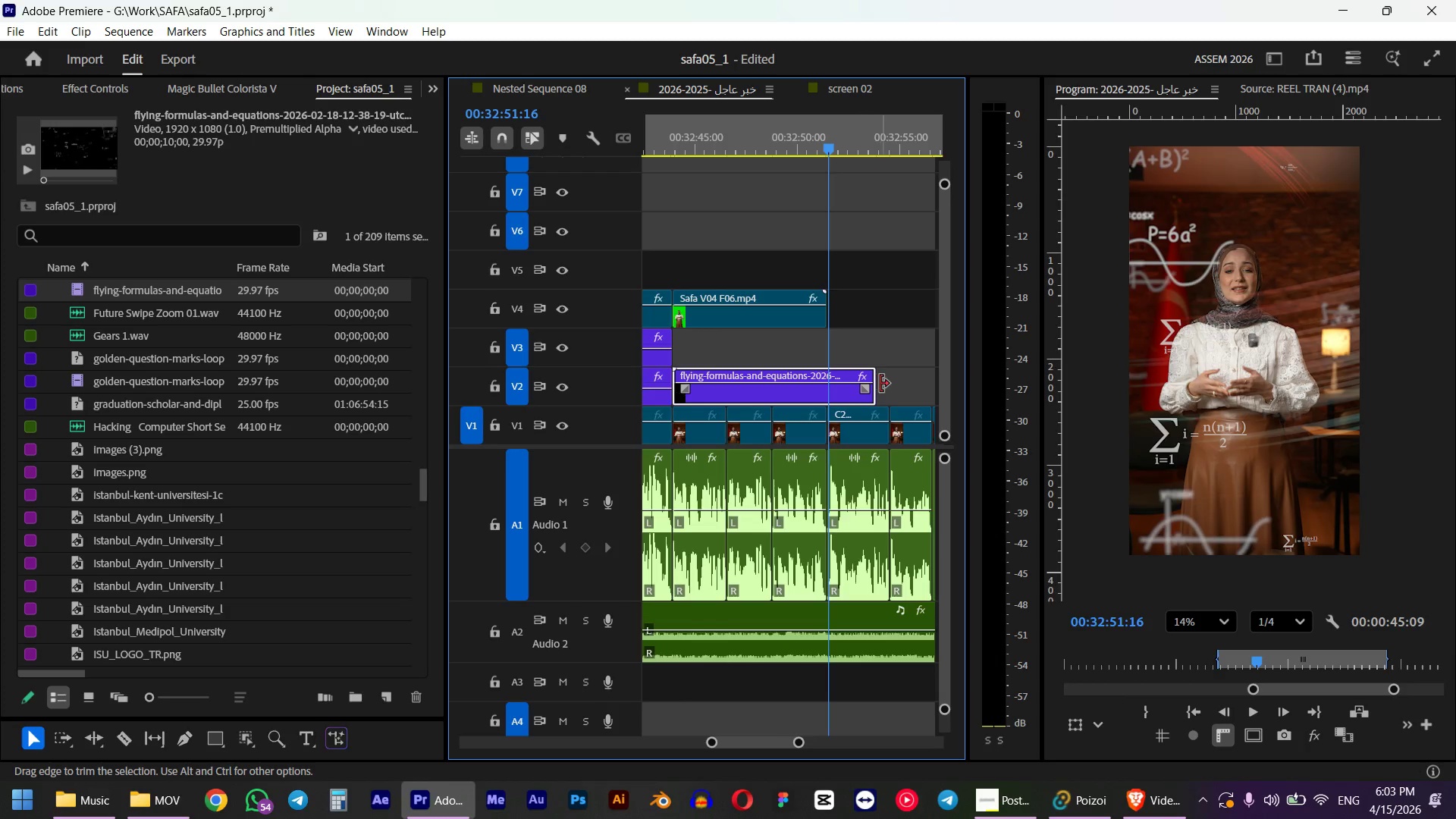 
left_click_drag(start_coordinate=[880, 384], to_coordinate=[825, 391])
 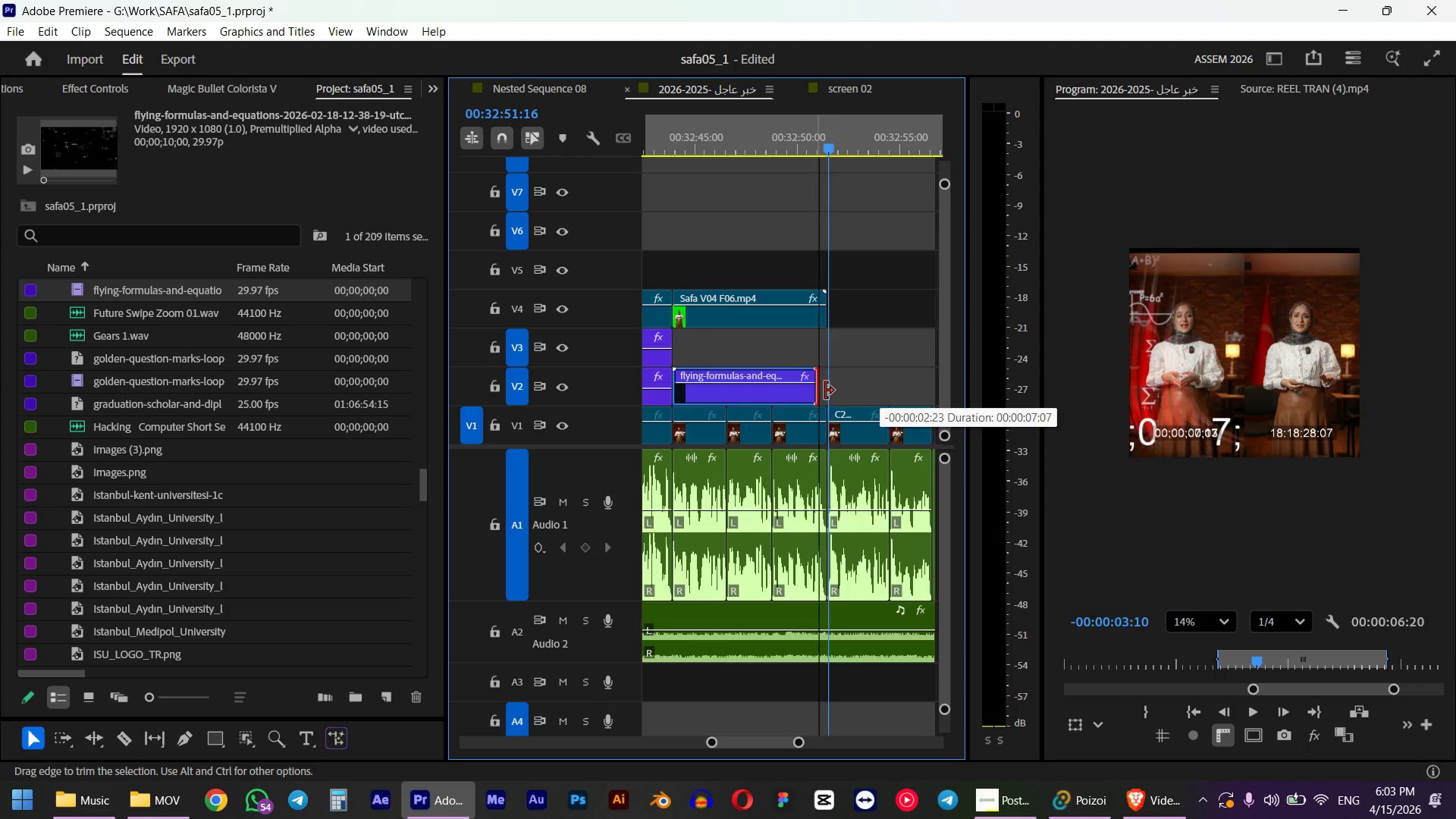 
left_click([794, 144])
 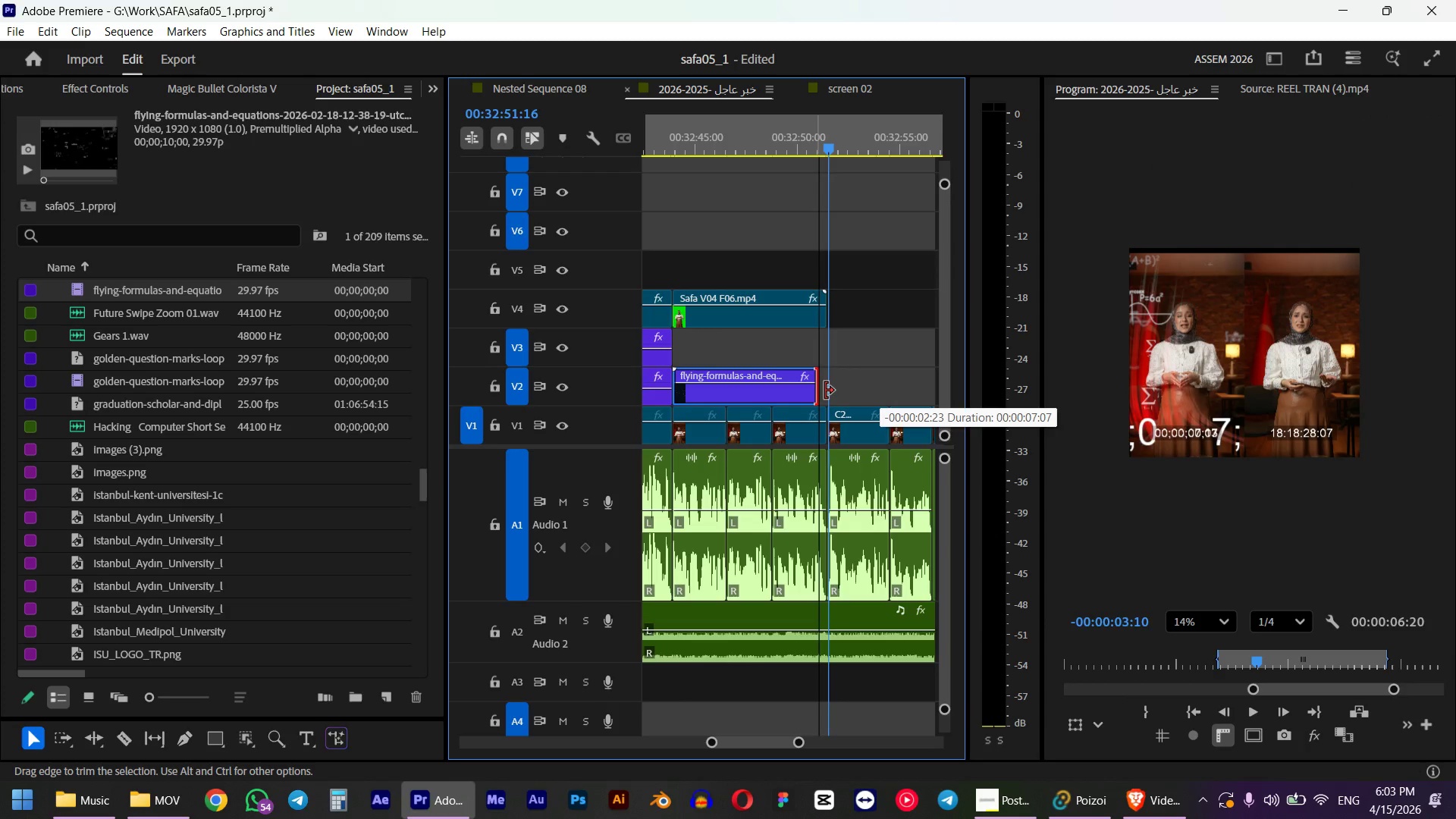 
left_click_drag(start_coordinate=[824, 397], to_coordinate=[827, 393])
 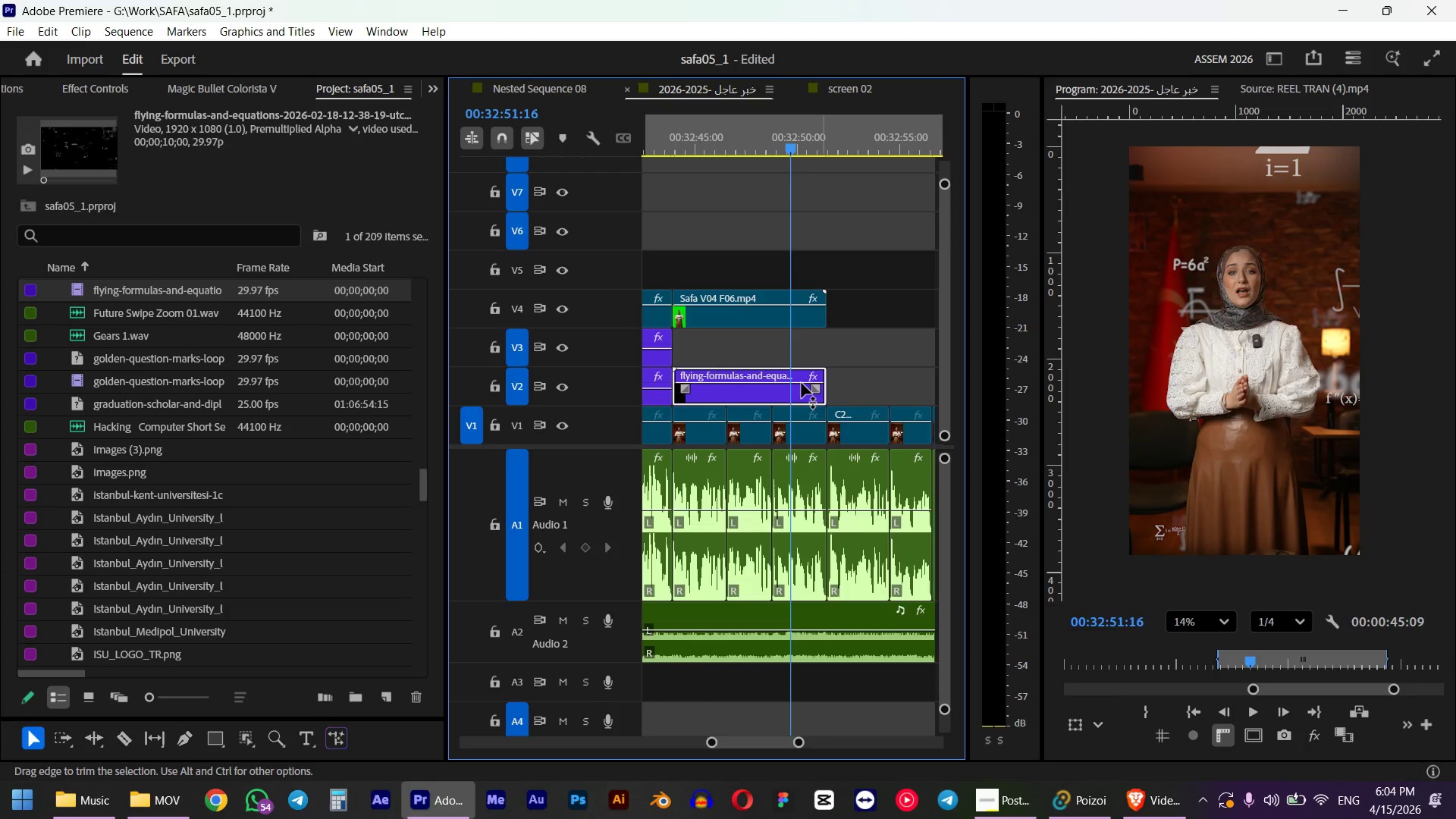 
scroll: coordinate [817, 278], scroll_direction: up, amount: 2.0
 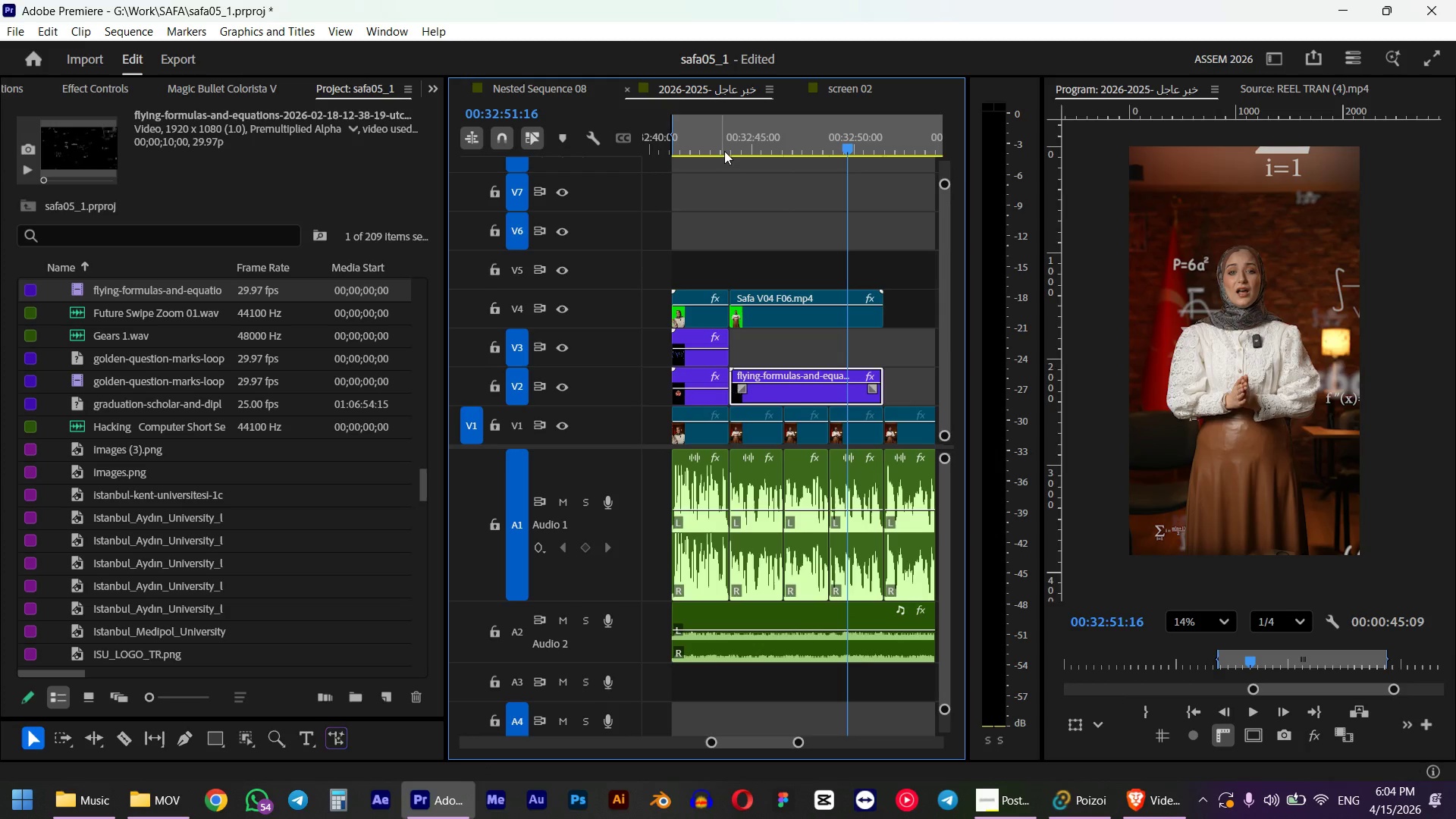 
left_click([721, 143])
 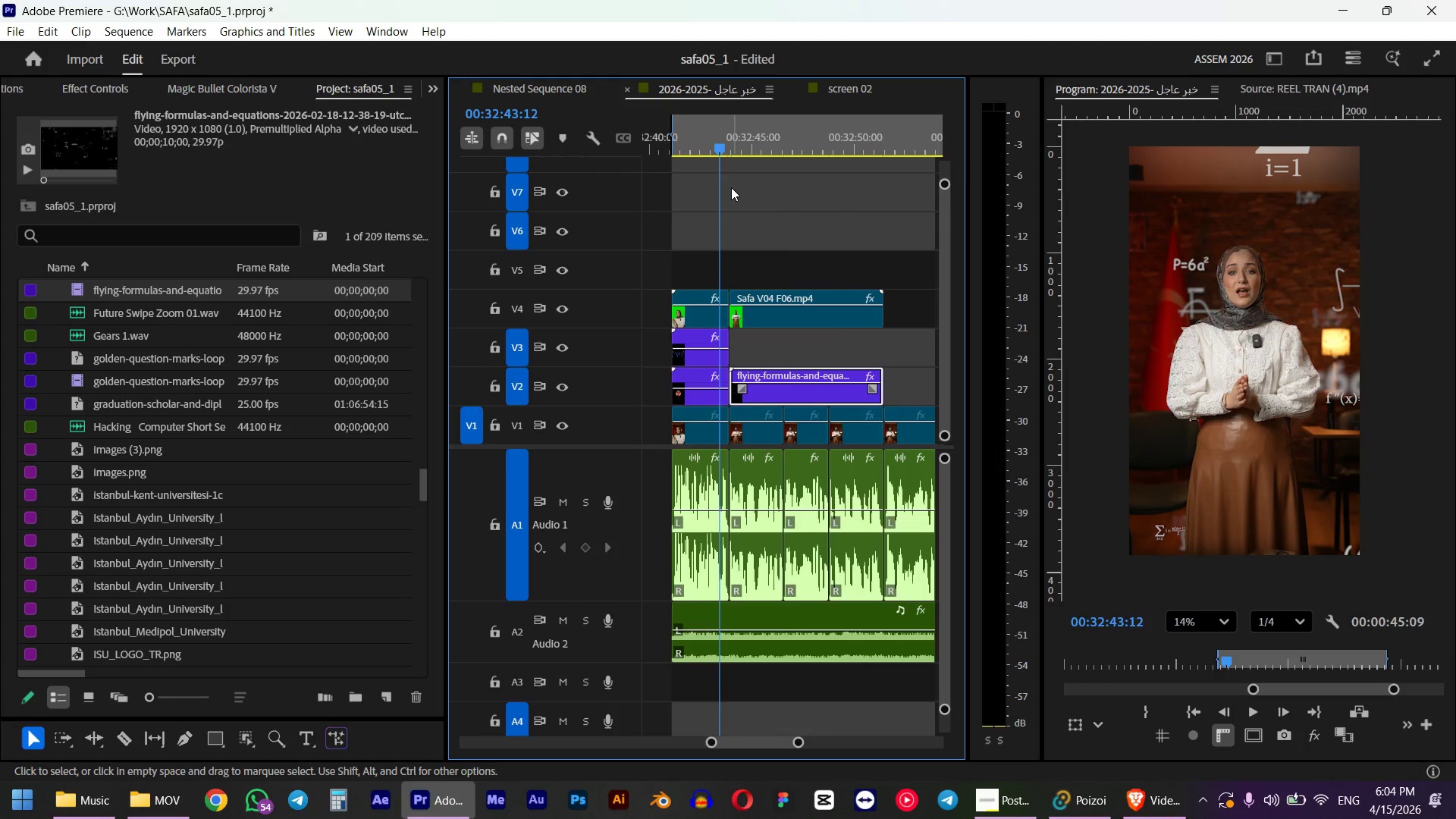 
key(Space)
 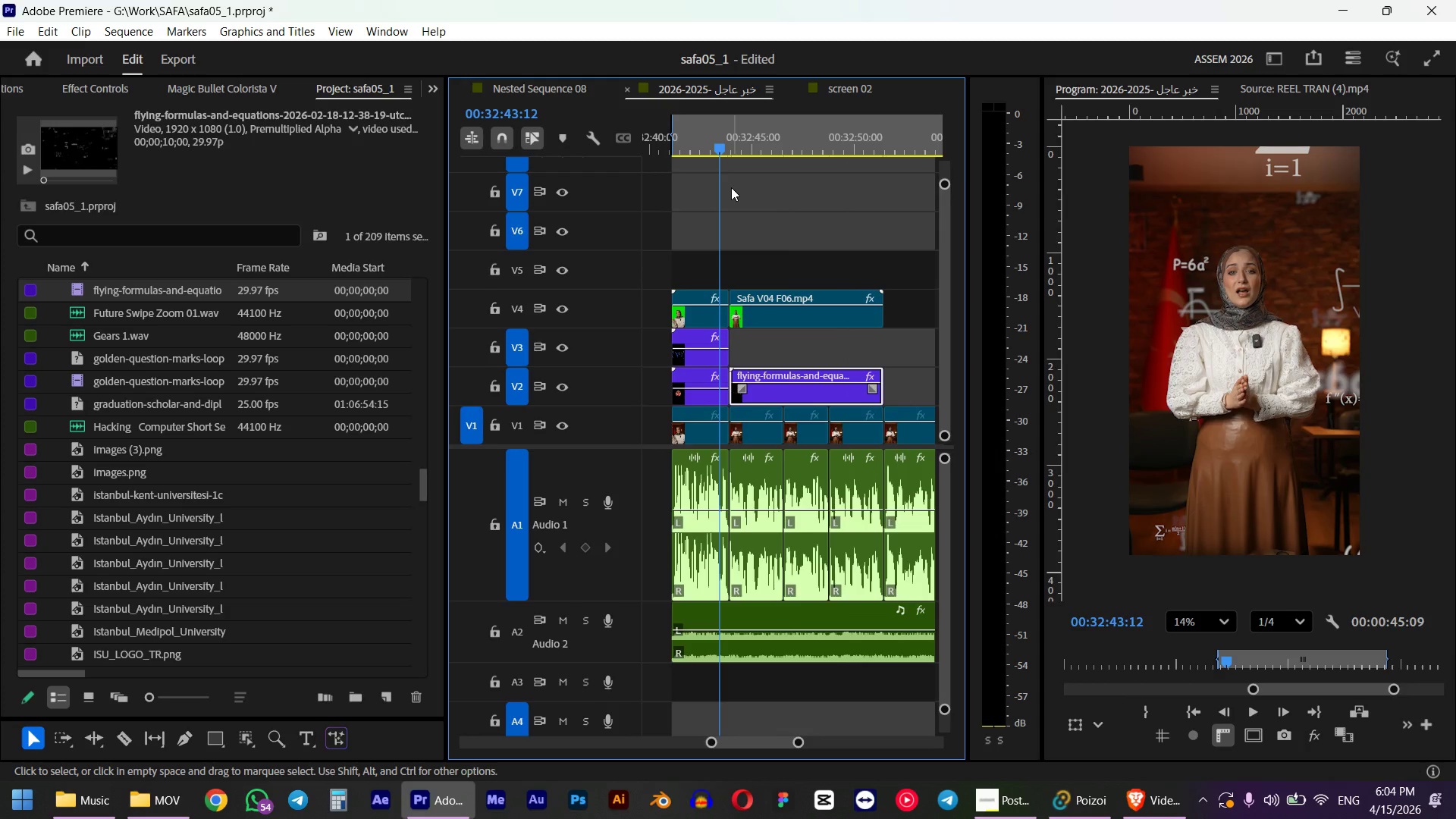 
wait(9.3)
 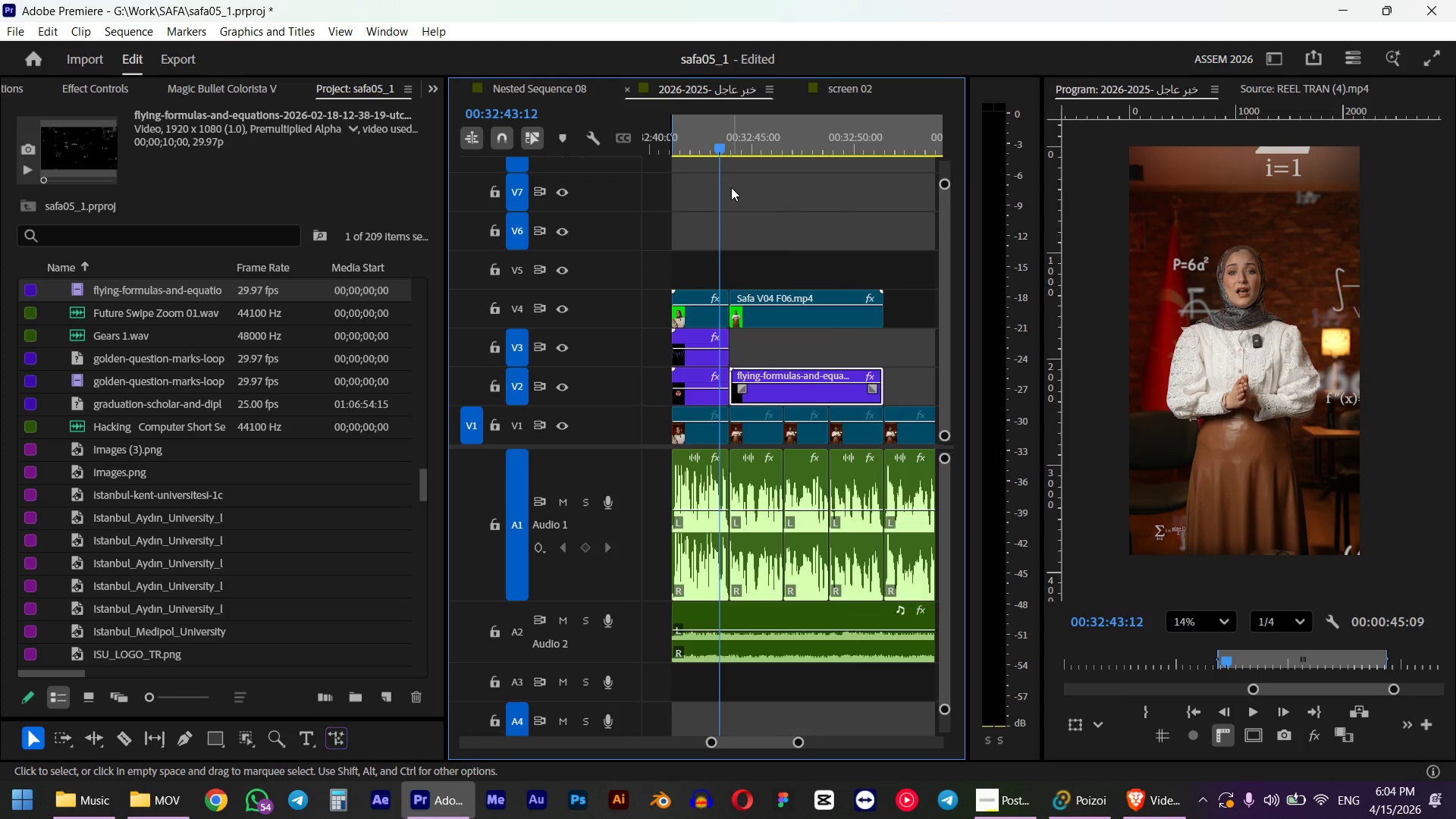 
key(Space)
 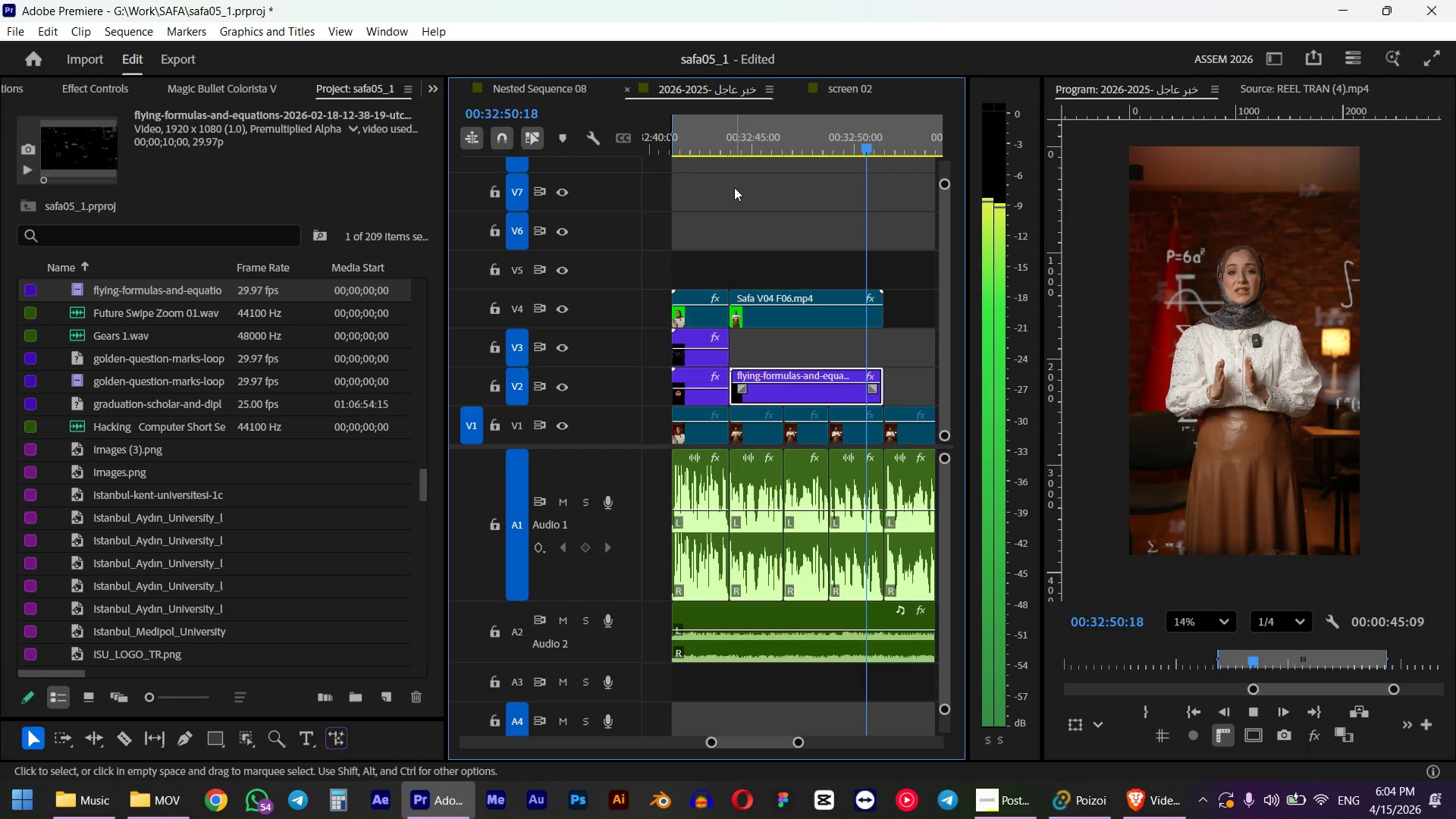 
left_click([789, 140])
 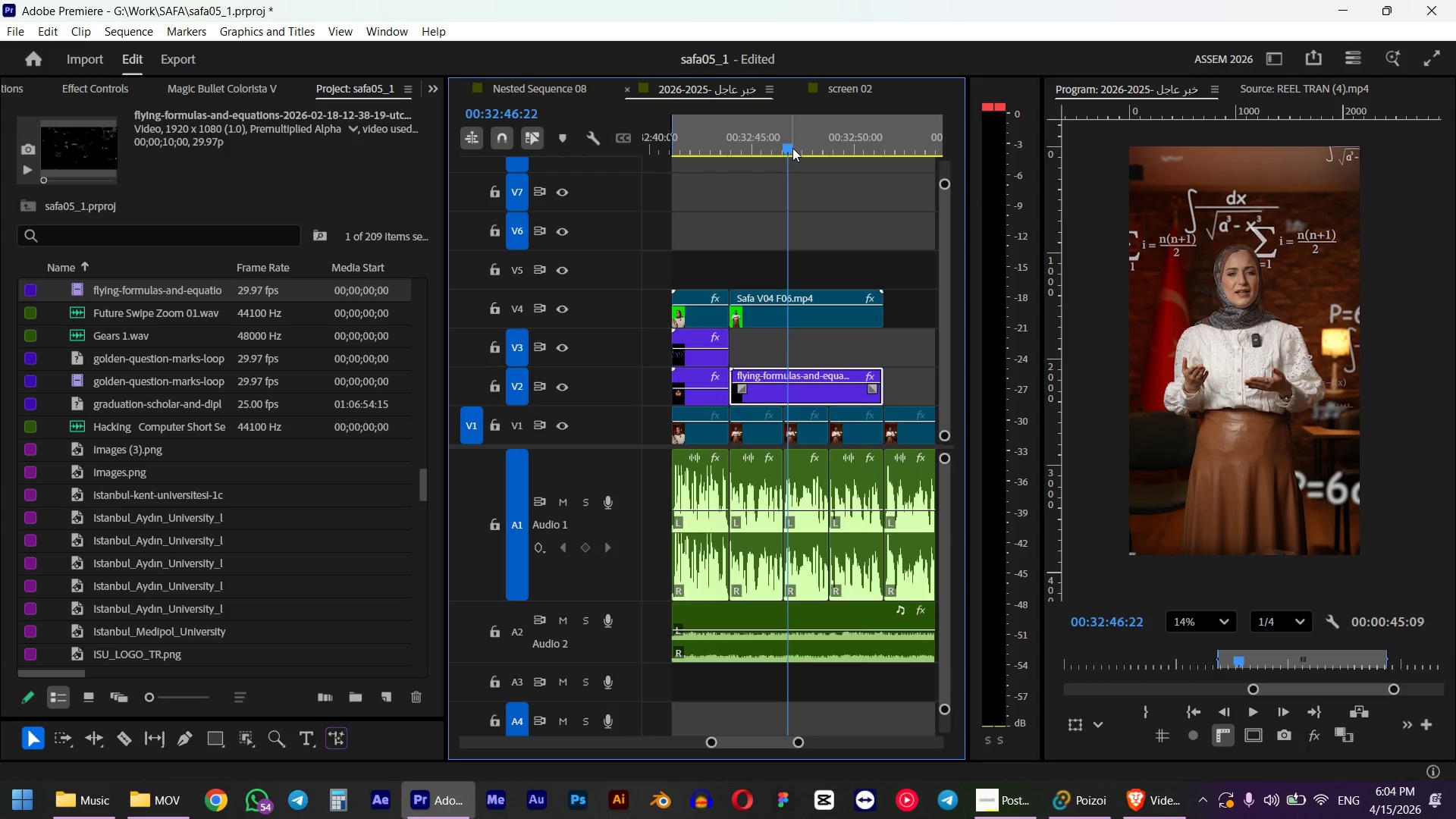 
left_click_drag(start_coordinate=[792, 148], to_coordinate=[736, 151])
 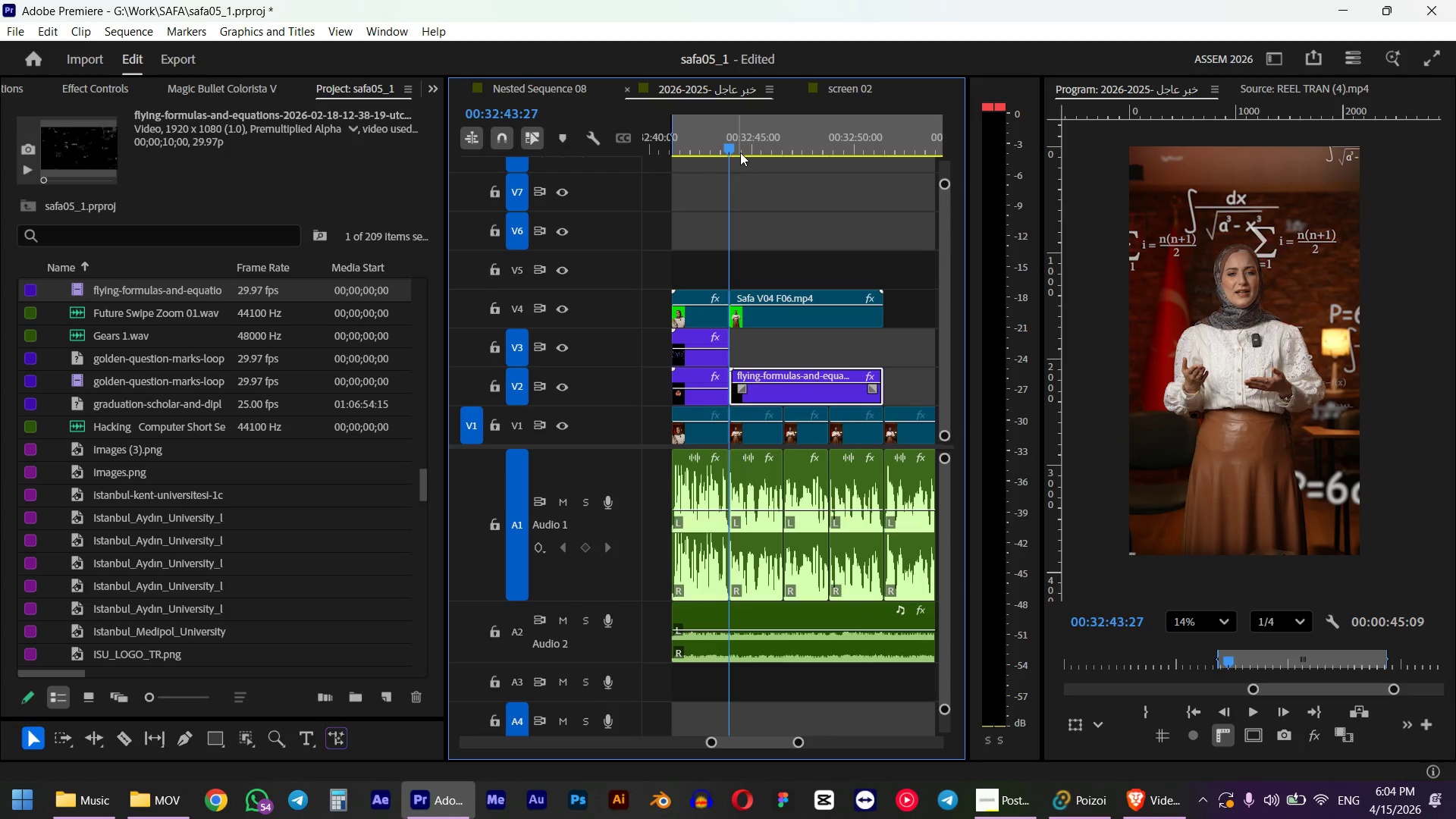 
hold_key(key=ShiftLeft, duration=0.84)
 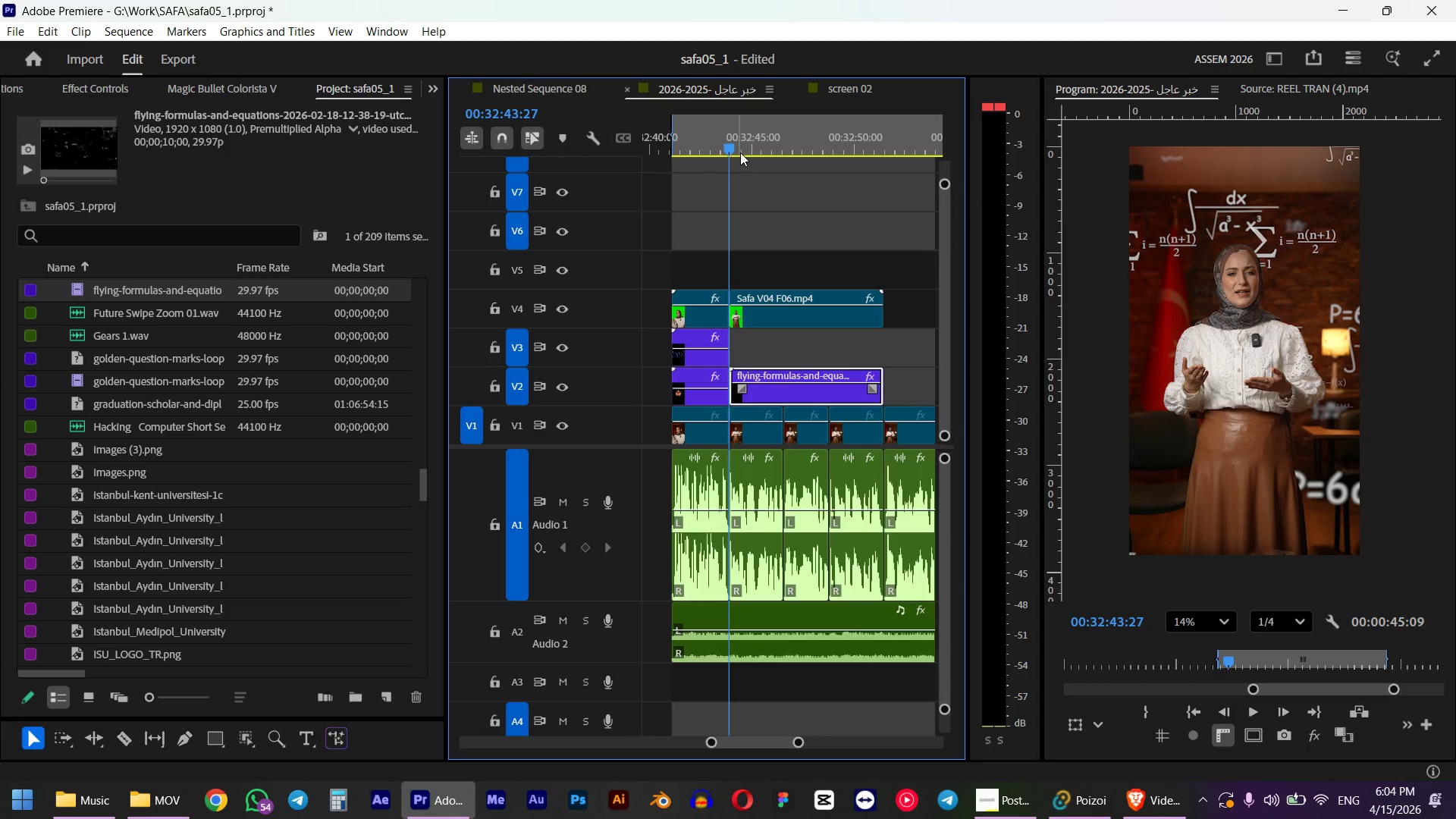 
key(Space)
 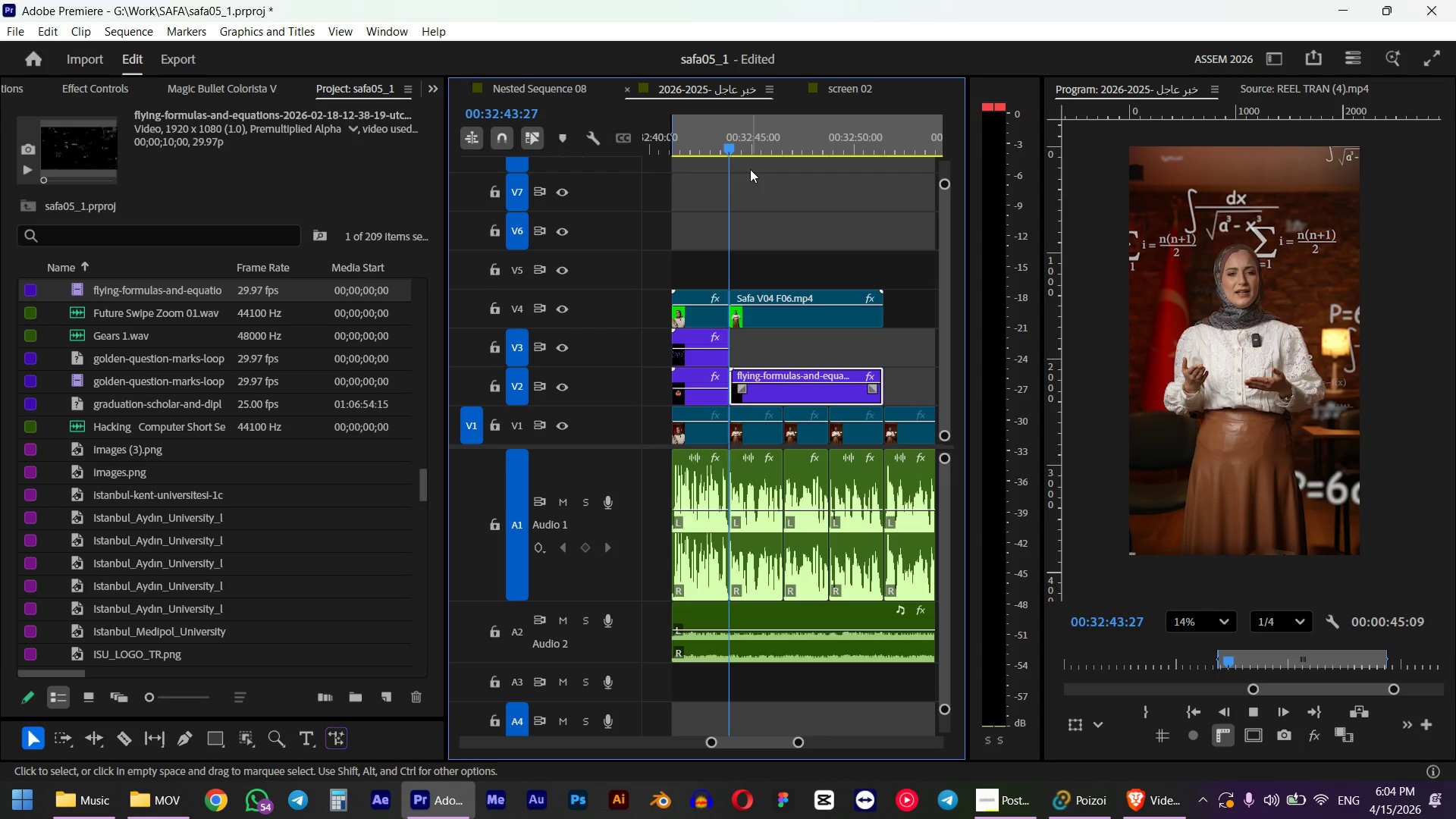 
key(Space)
 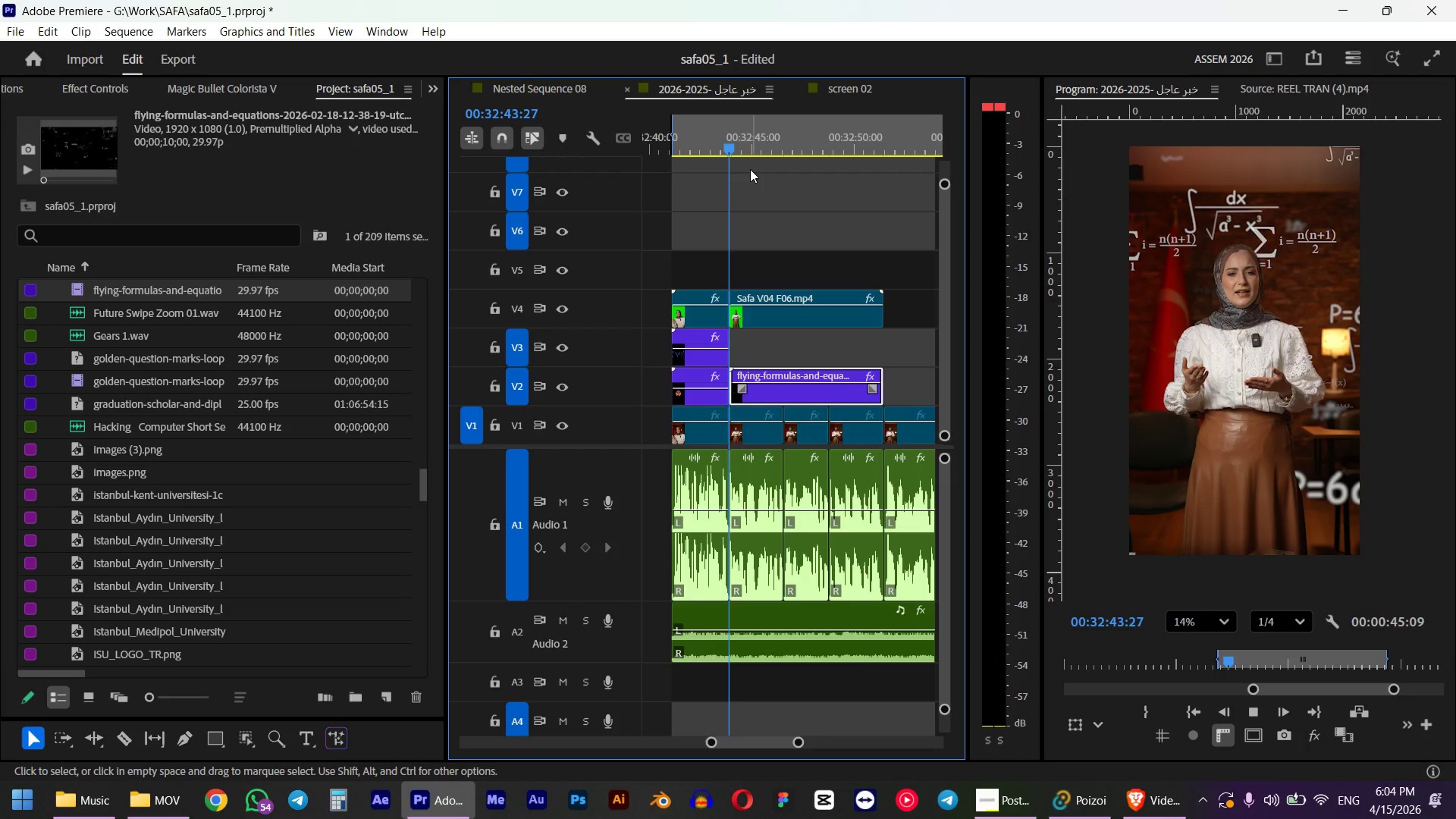 
key(Alt+AltLeft)
 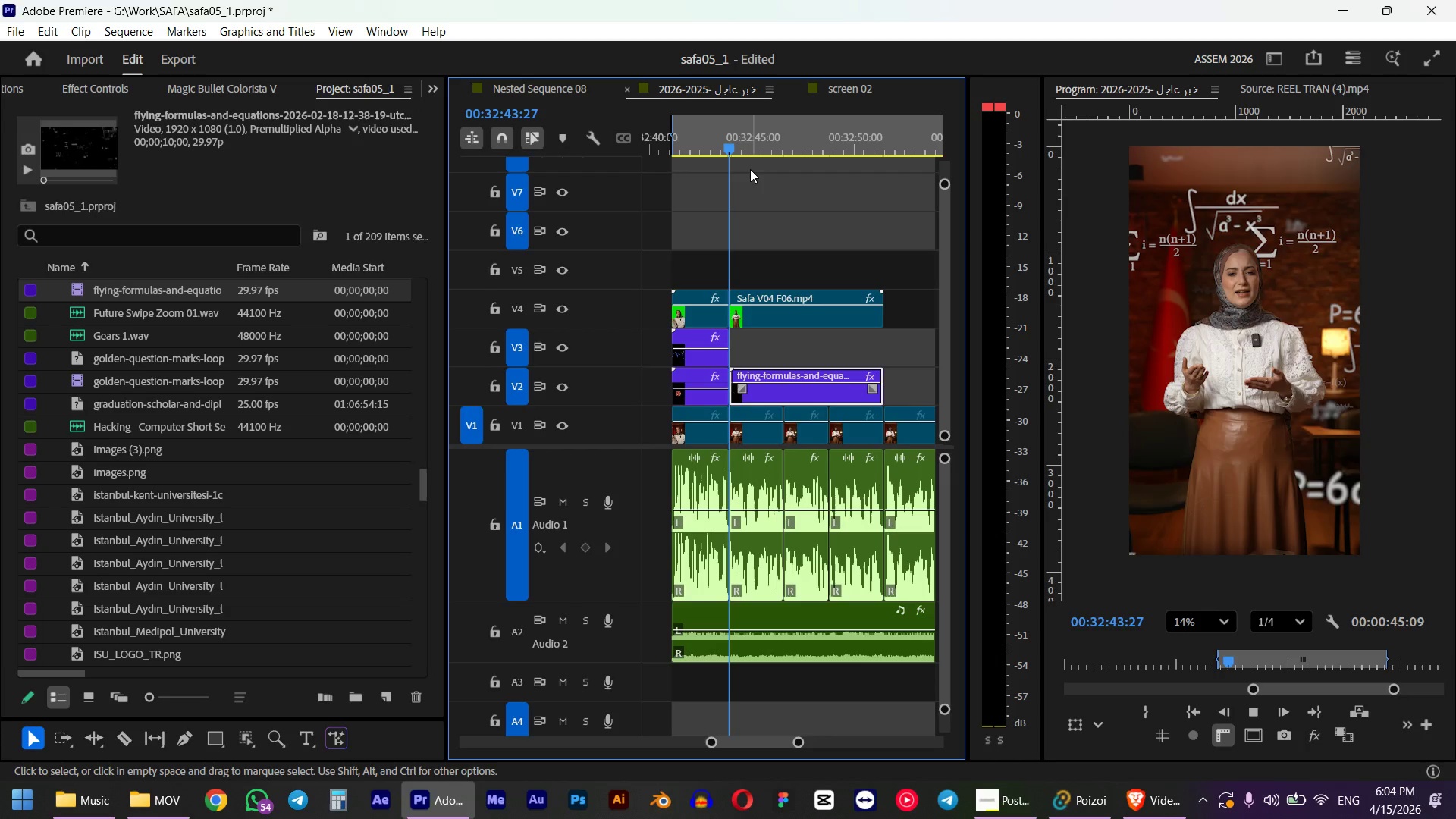 
key(Alt+Tab)
 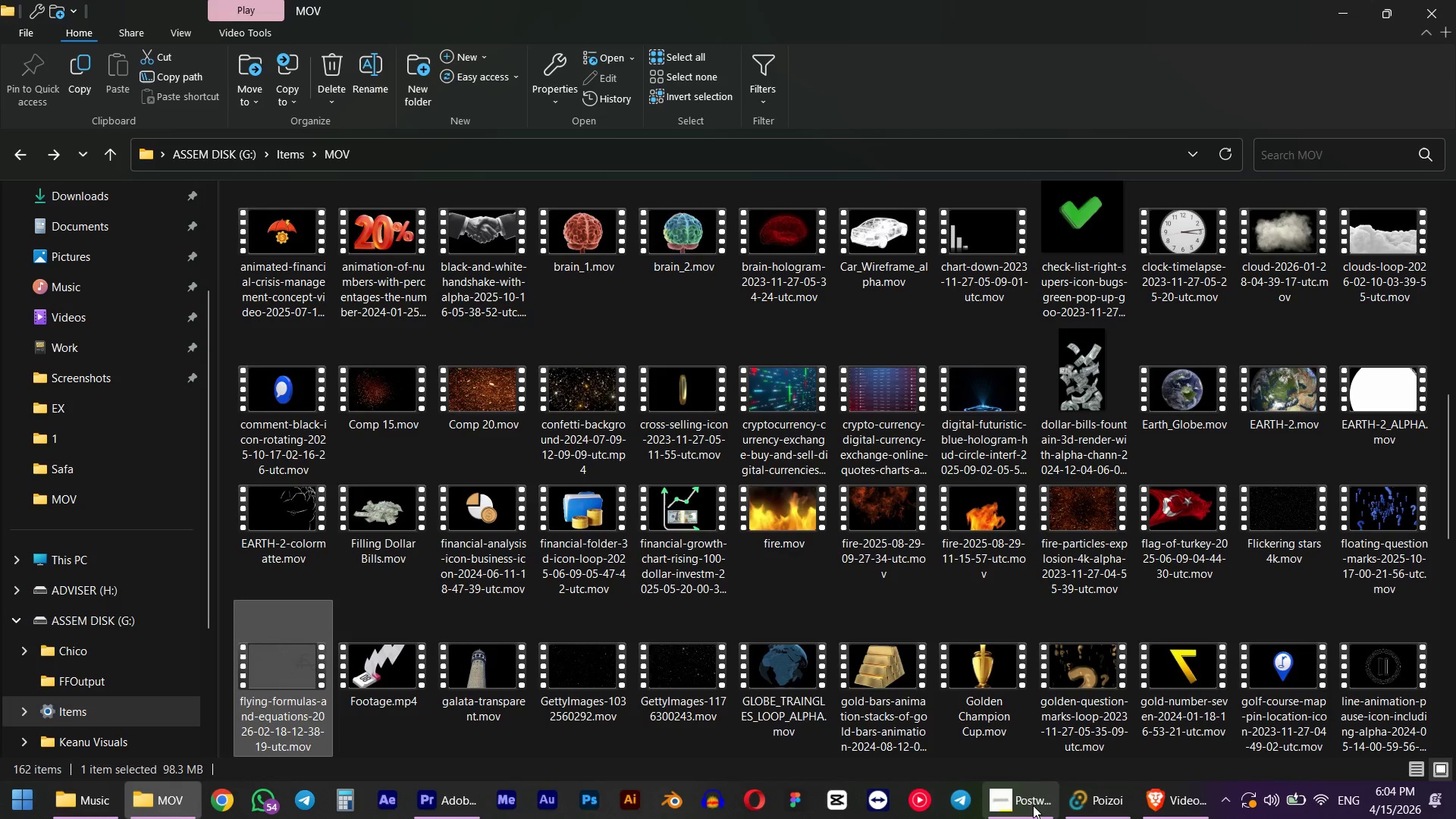 
wait(9.75)
 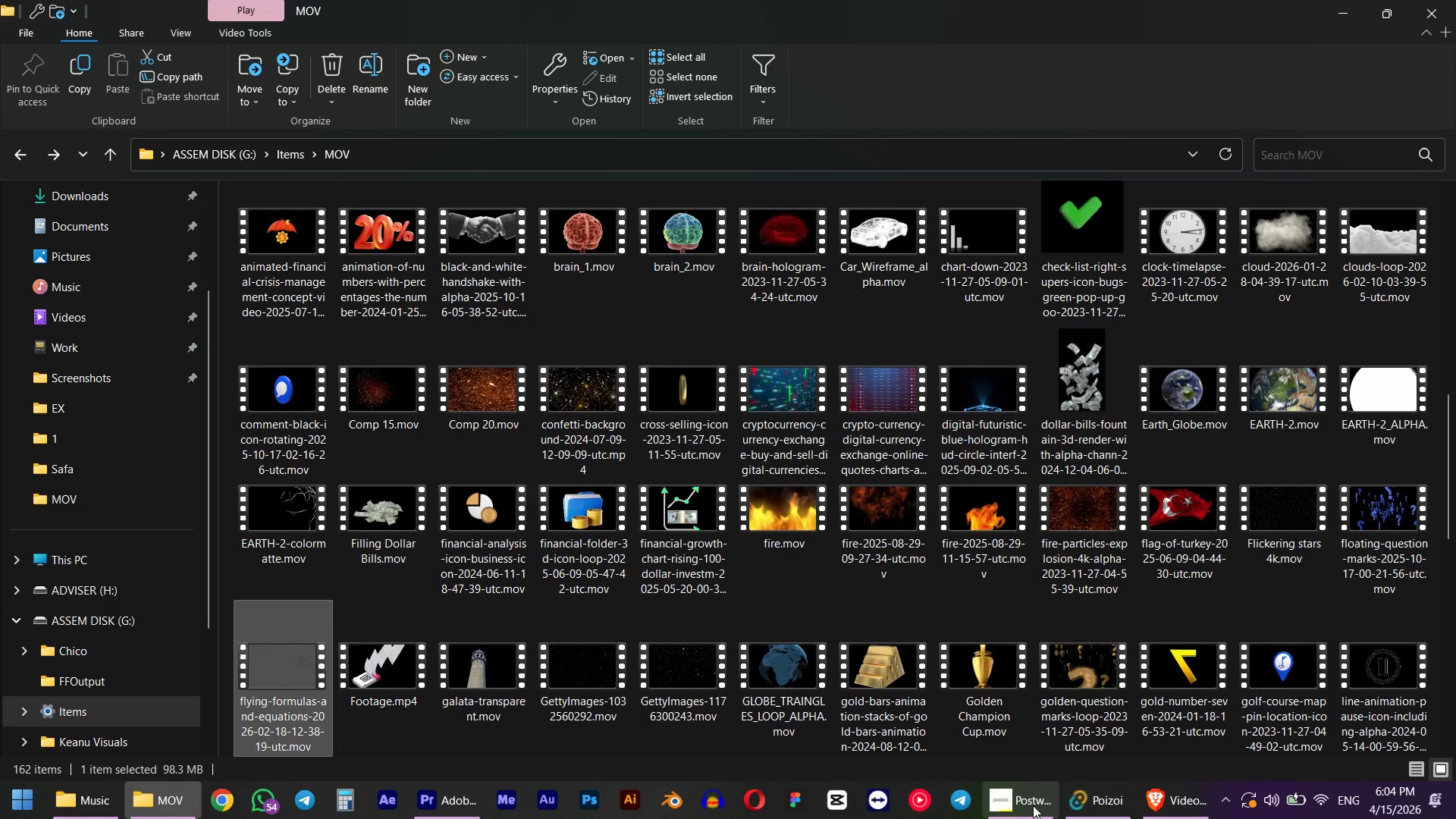 
left_click([1162, 797])
 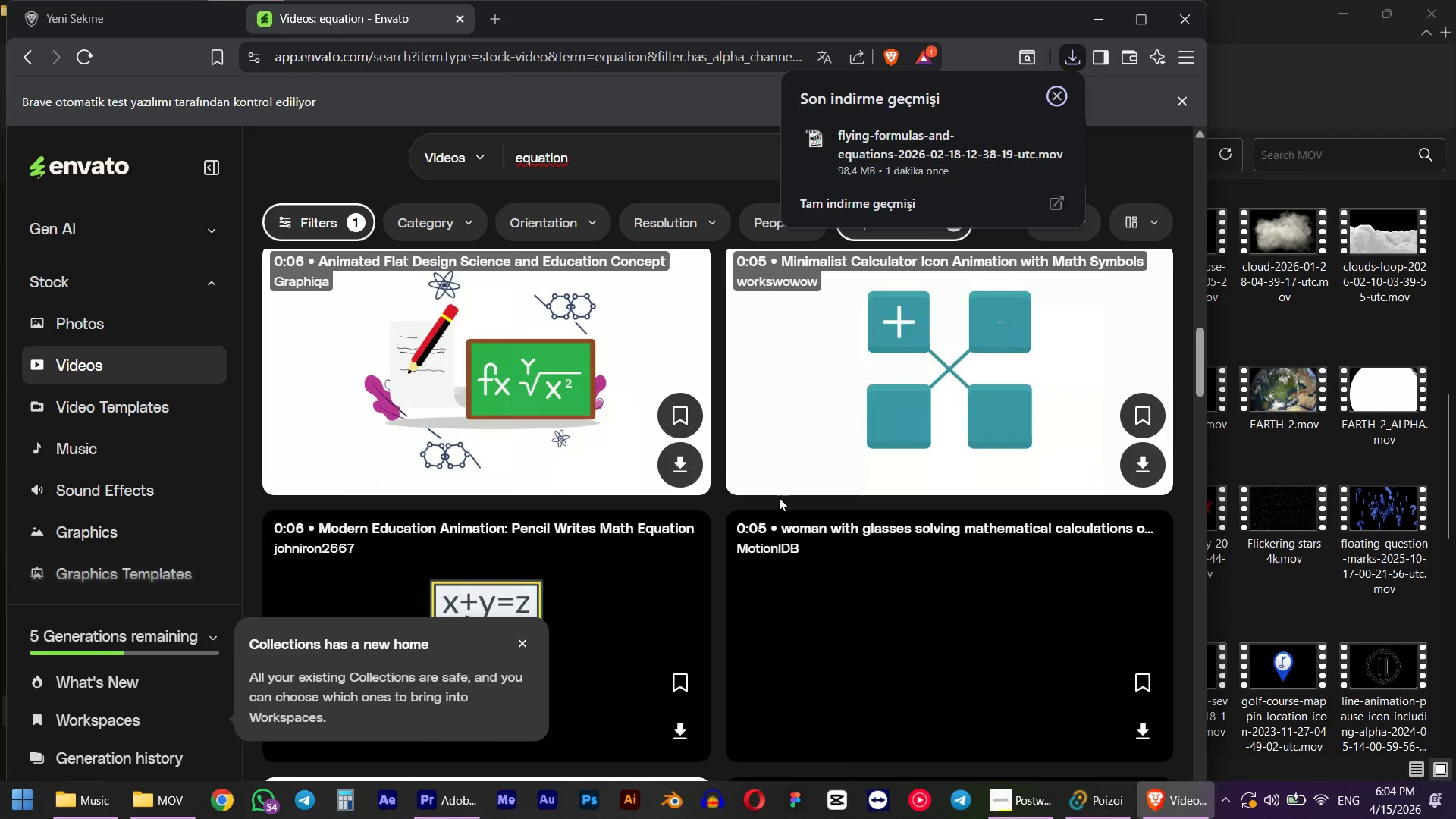 
scroll: coordinate [776, 488], scroll_direction: down, amount: 7.0
 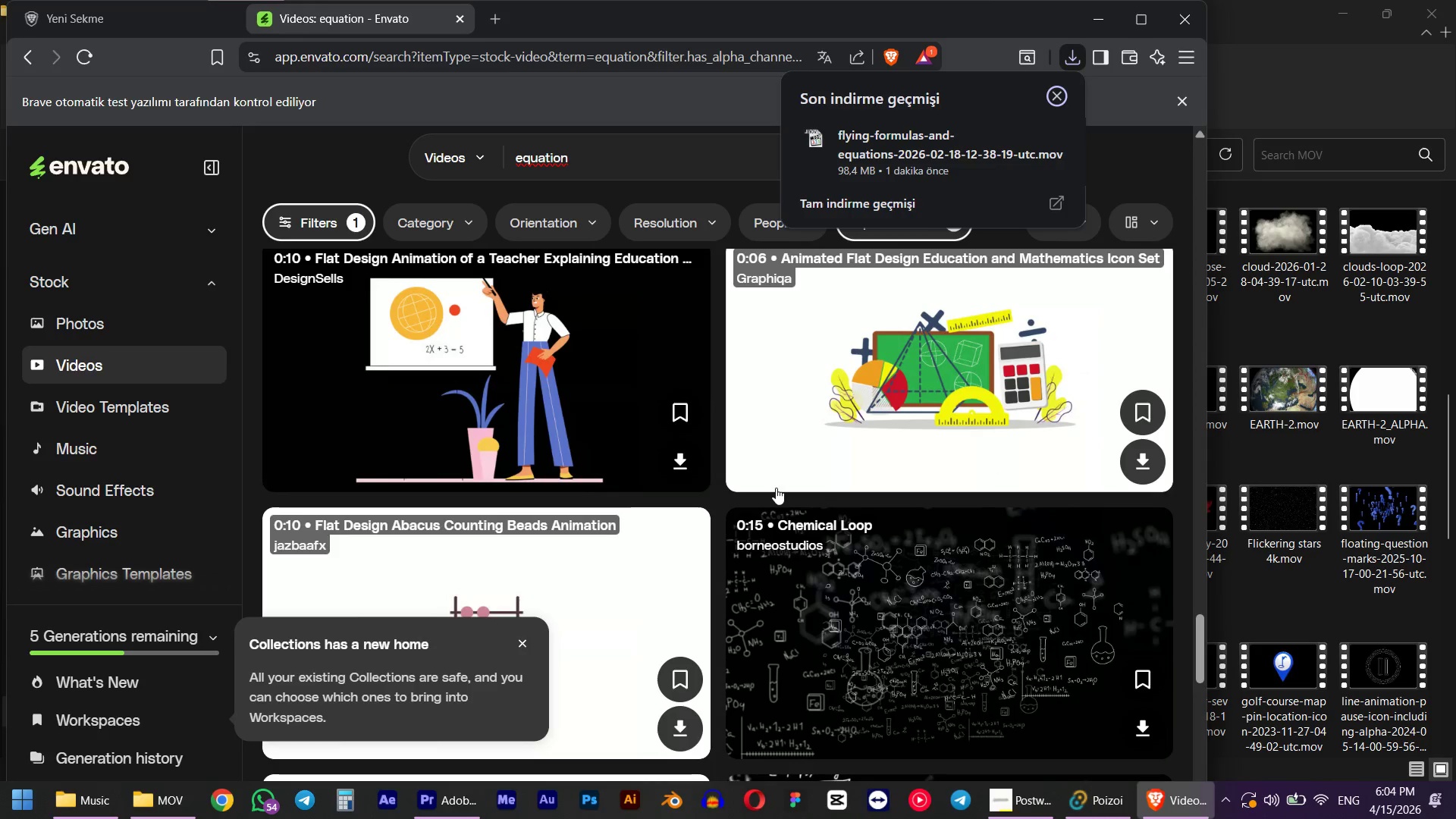 
scroll: coordinate [776, 488], scroll_direction: up, amount: 5.0
 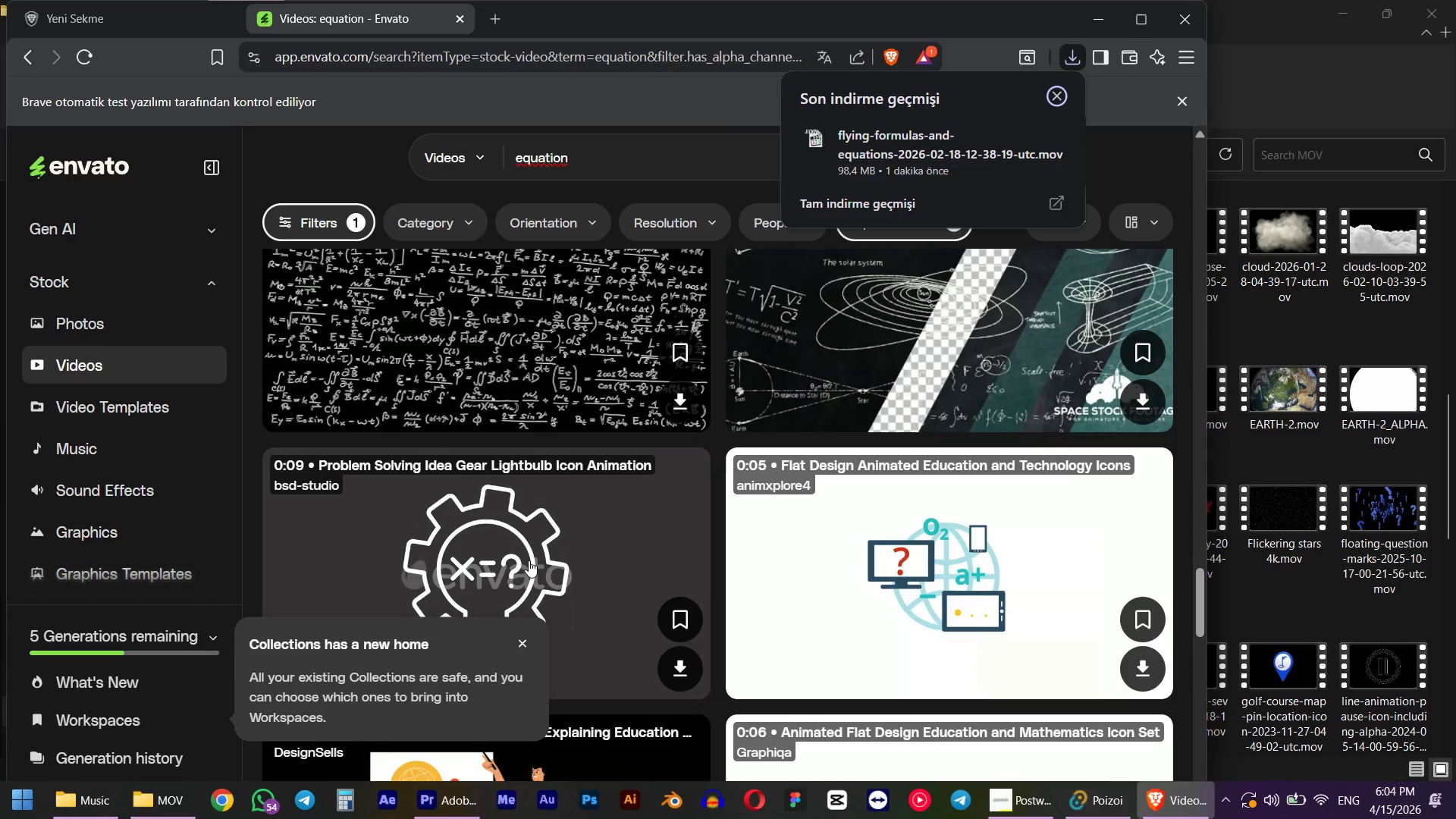 
scroll: coordinate [752, 536], scroll_direction: down, amount: 23.0
 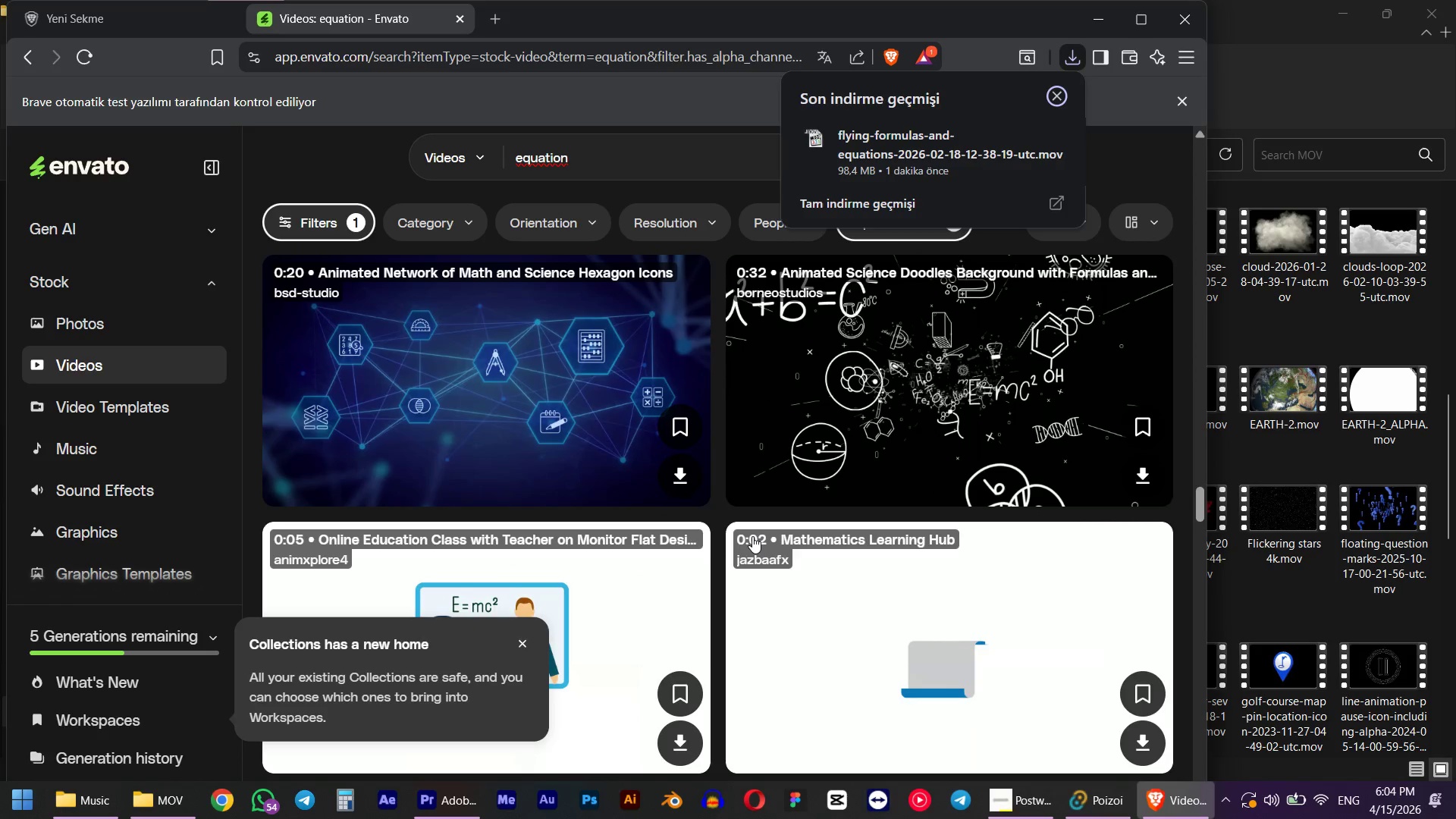 
scroll: coordinate [752, 536], scroll_direction: down, amount: 4.0
 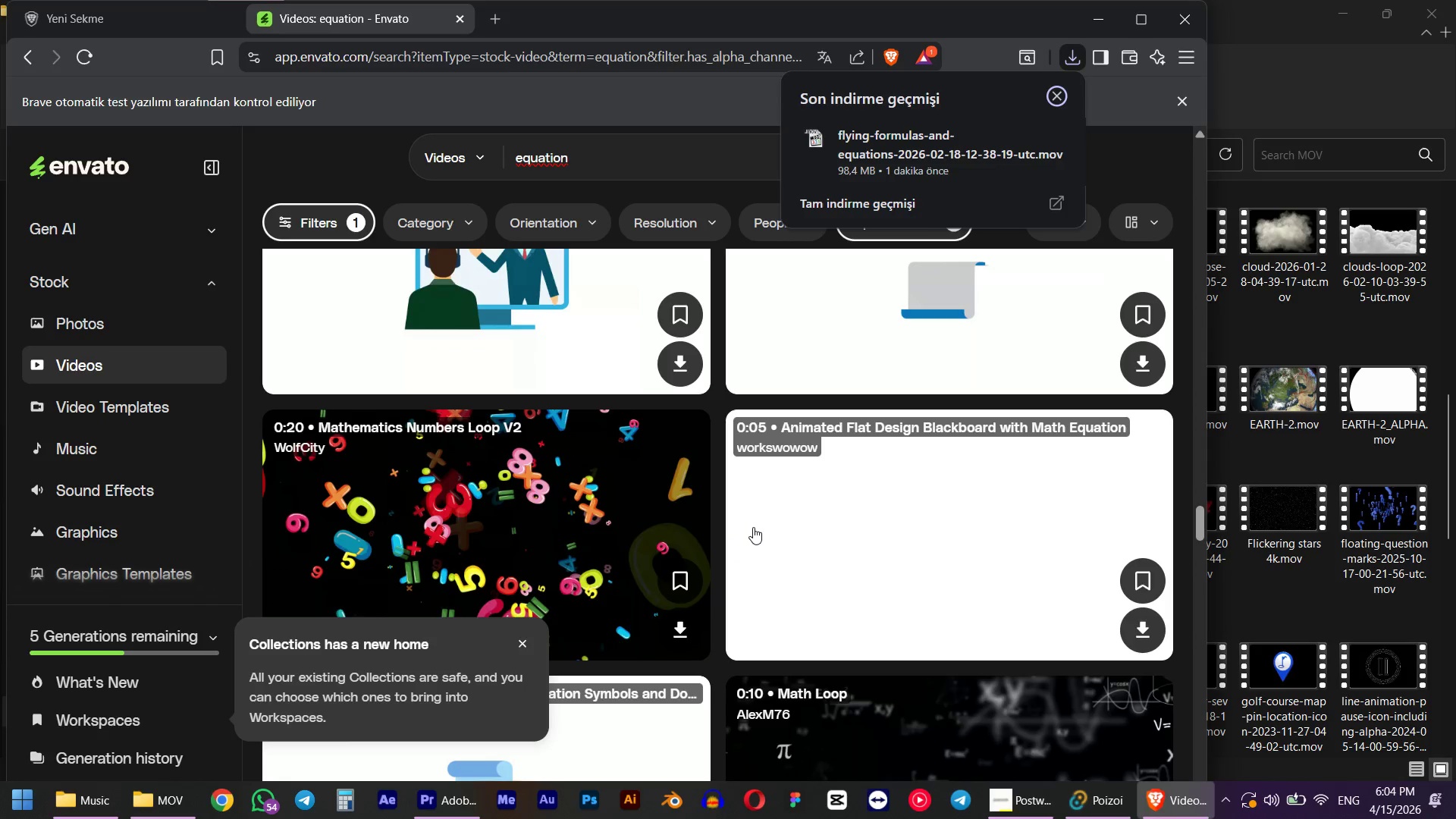 
scroll: coordinate [753, 527], scroll_direction: up, amount: 4.0
 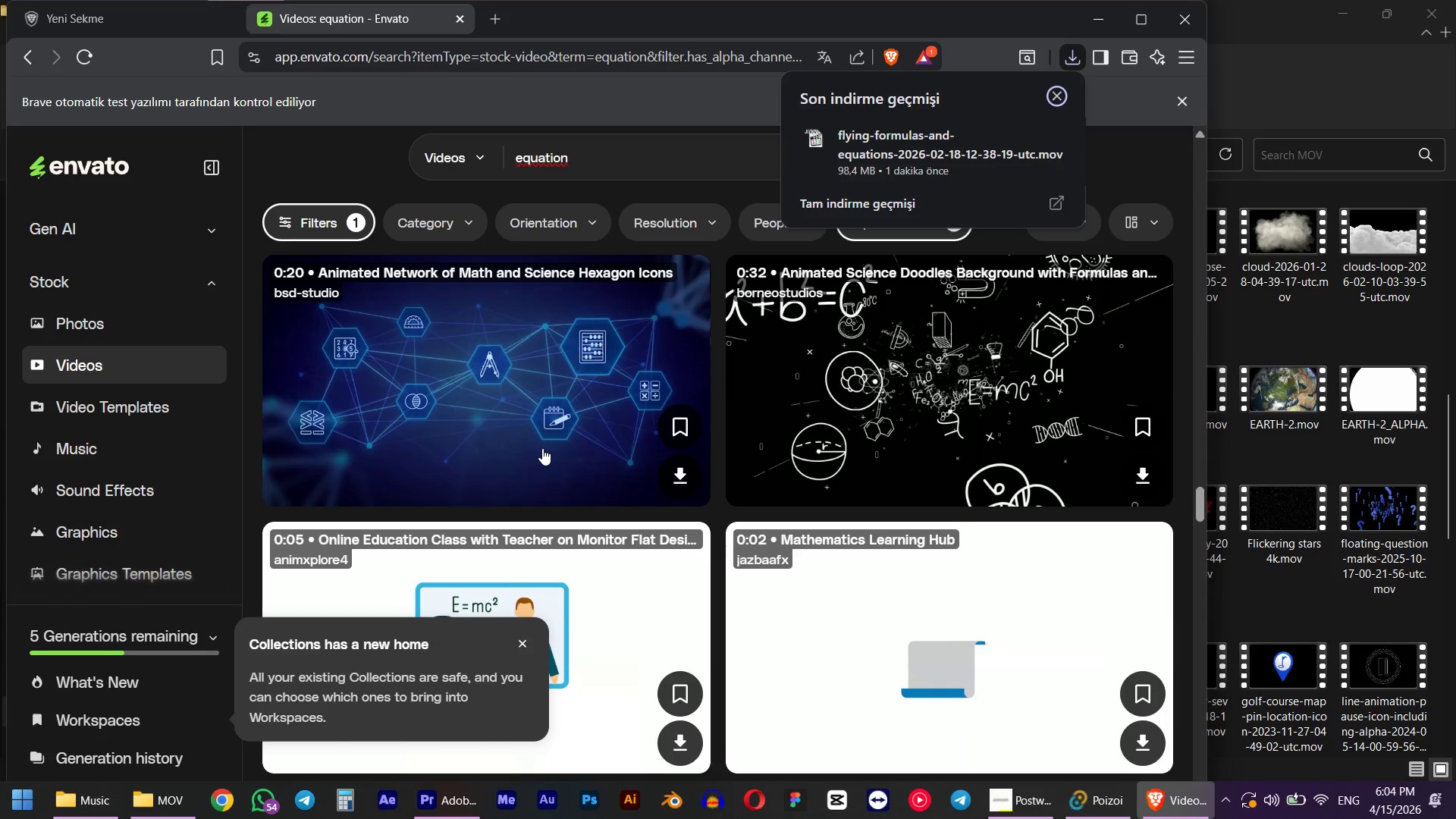 
scroll: coordinate [541, 450], scroll_direction: down, amount: 18.0
 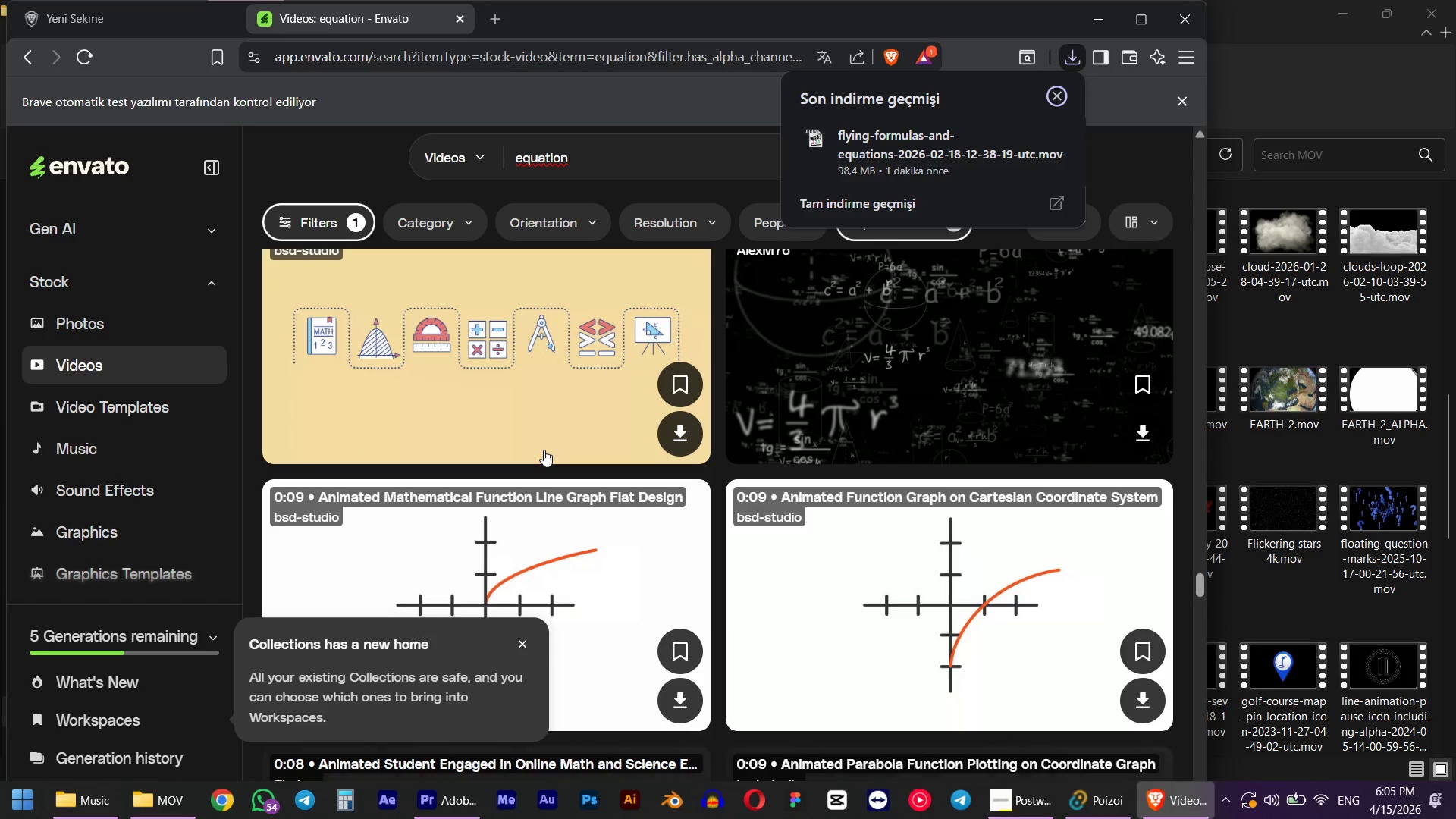 
double_click([573, 158])
 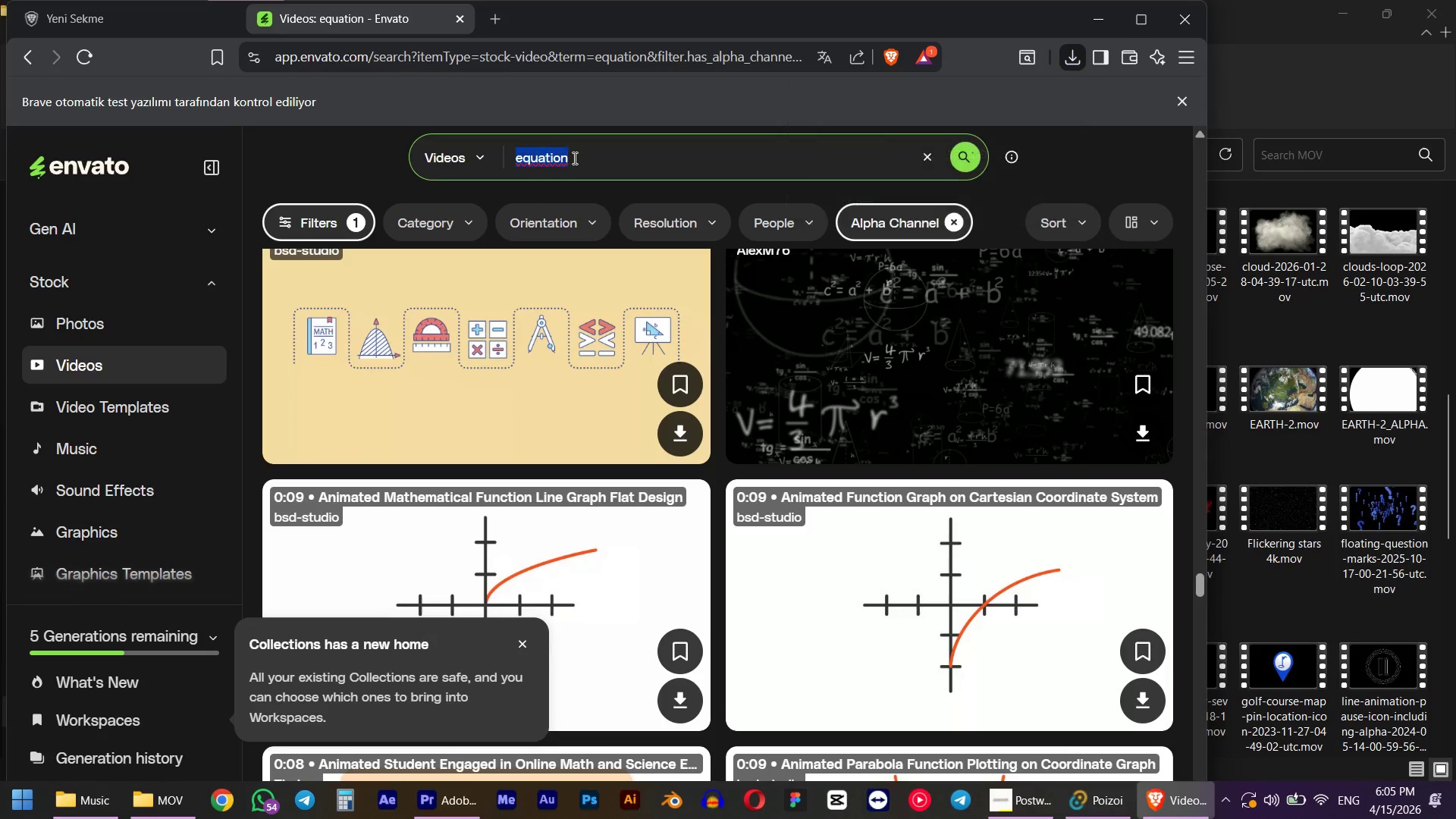 
triple_click([573, 158])
 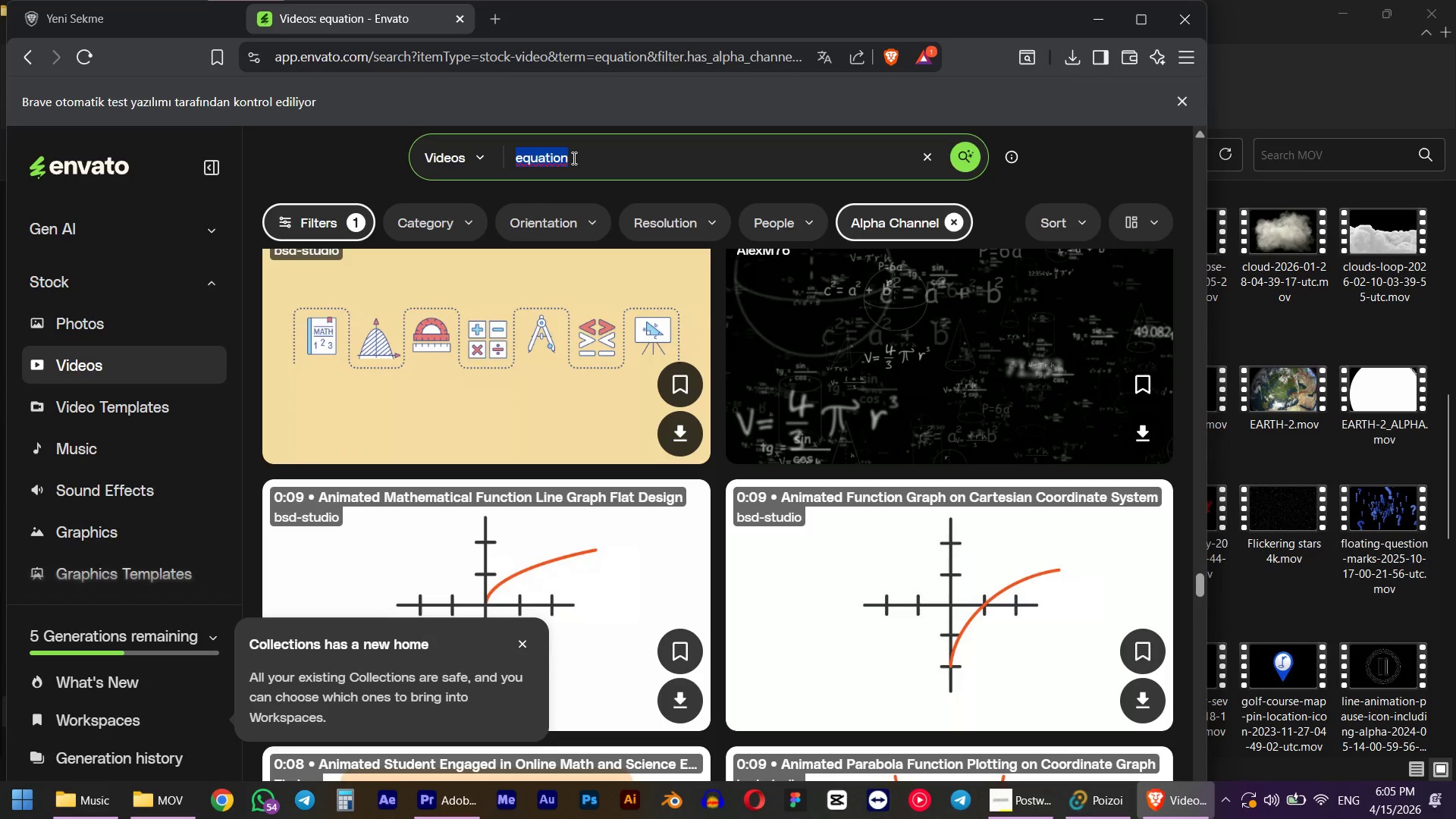 
type(hard thinl)
key(Backspace)
type(k)
 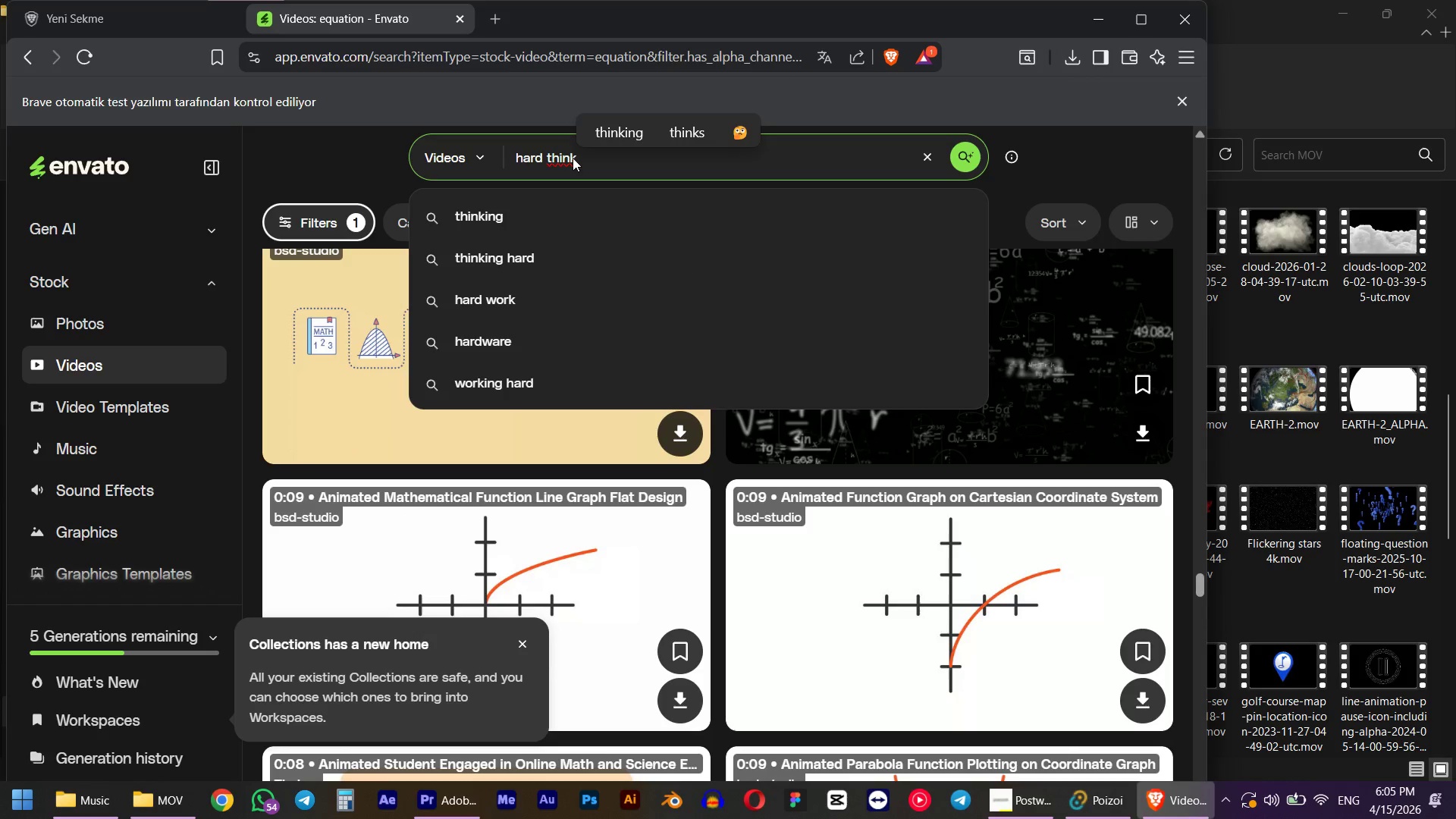 
left_click([538, 215])
 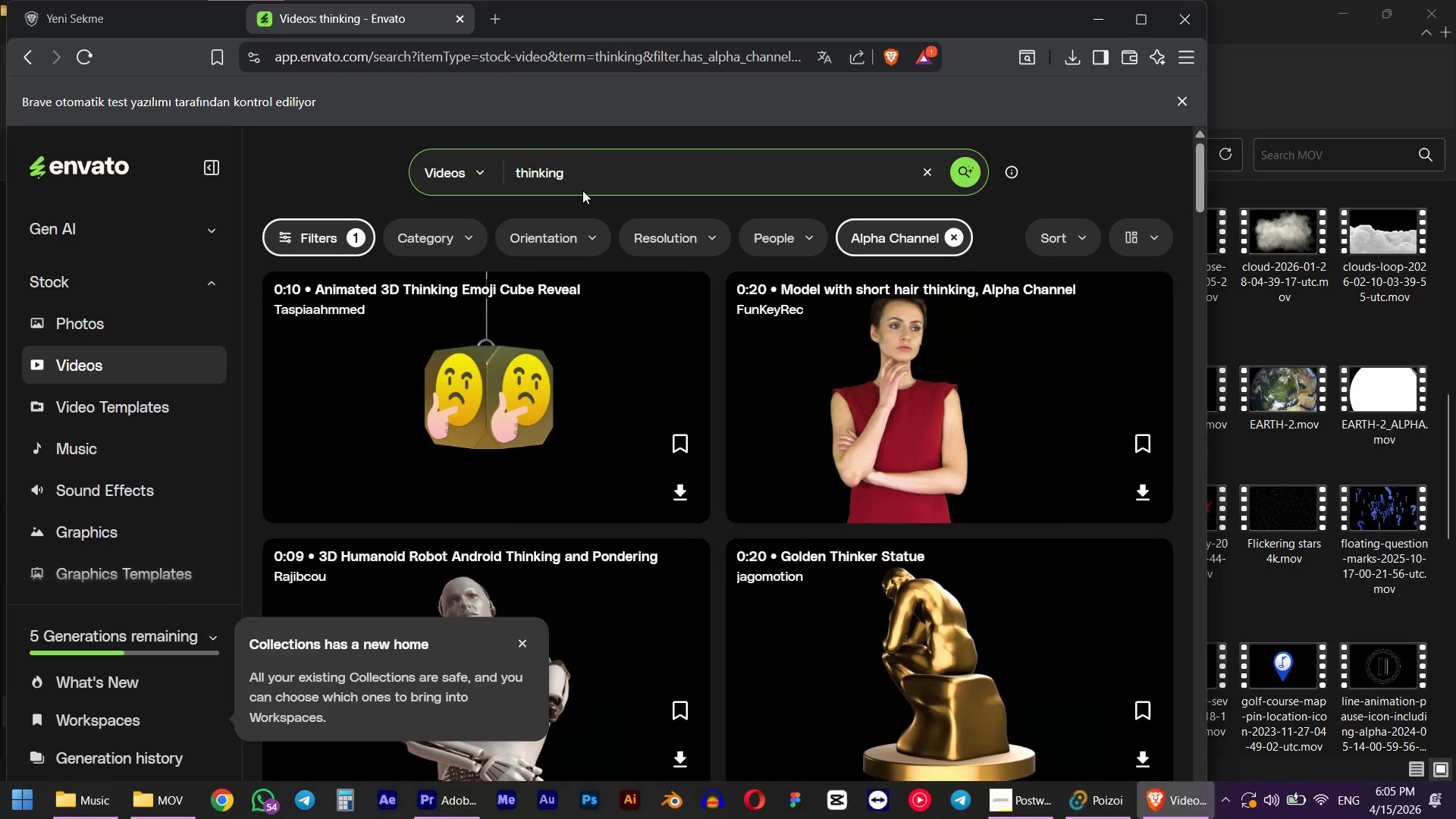 
scroll: coordinate [868, 384], scroll_direction: down, amount: 32.0
 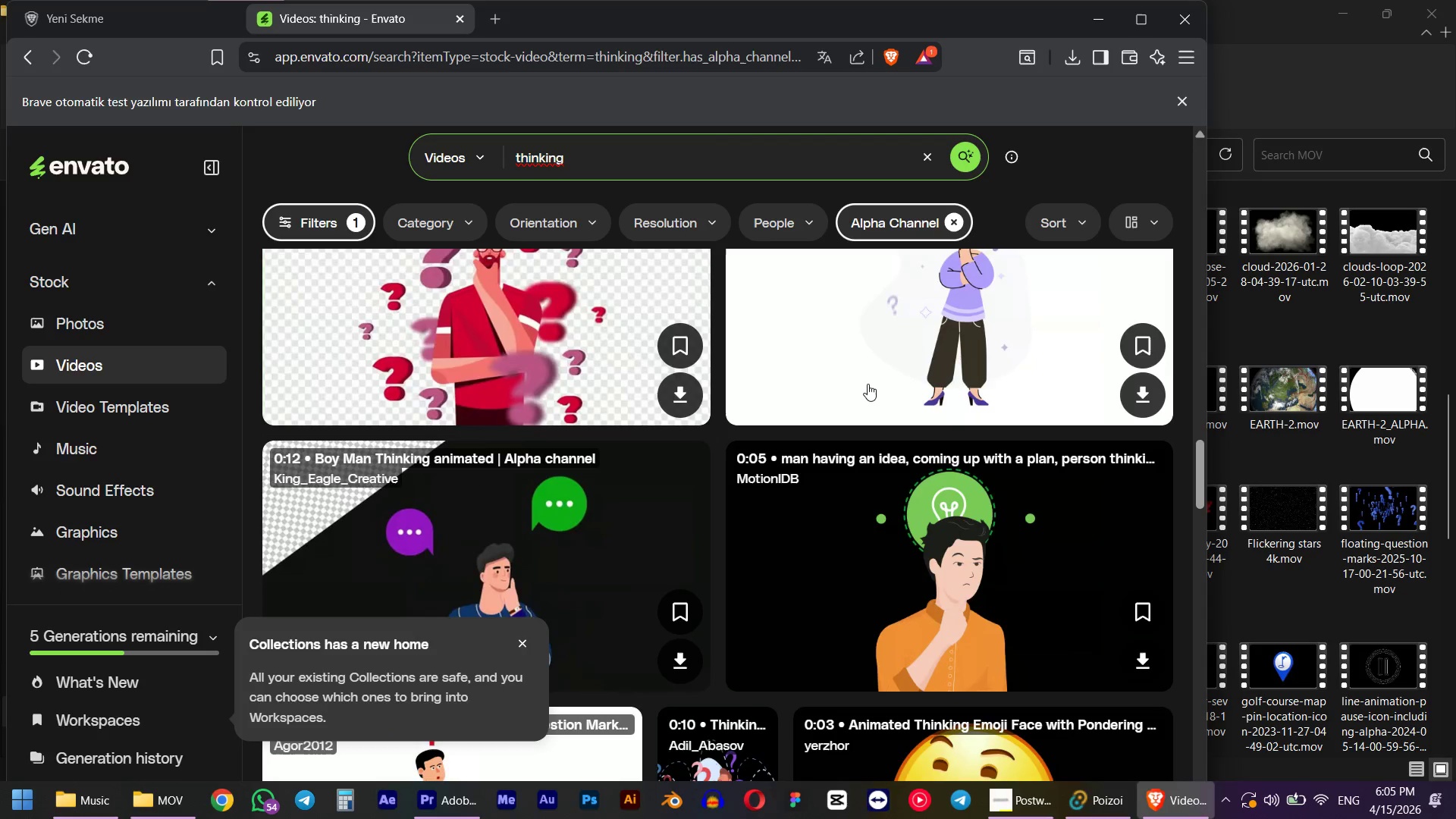 
scroll: coordinate [863, 381], scroll_direction: down, amount: 22.0
 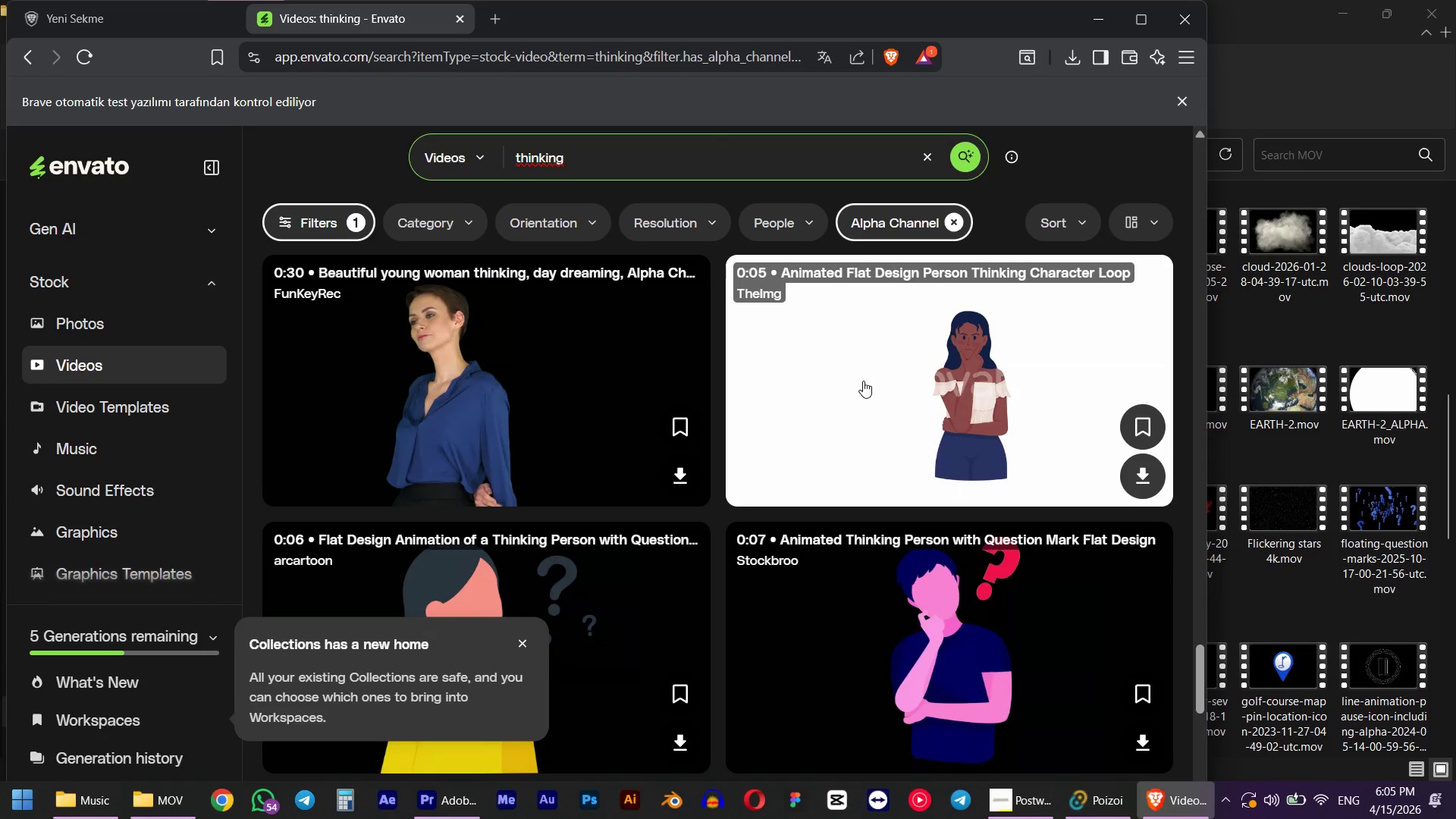 
scroll: coordinate [860, 381], scroll_direction: up, amount: 5.0
 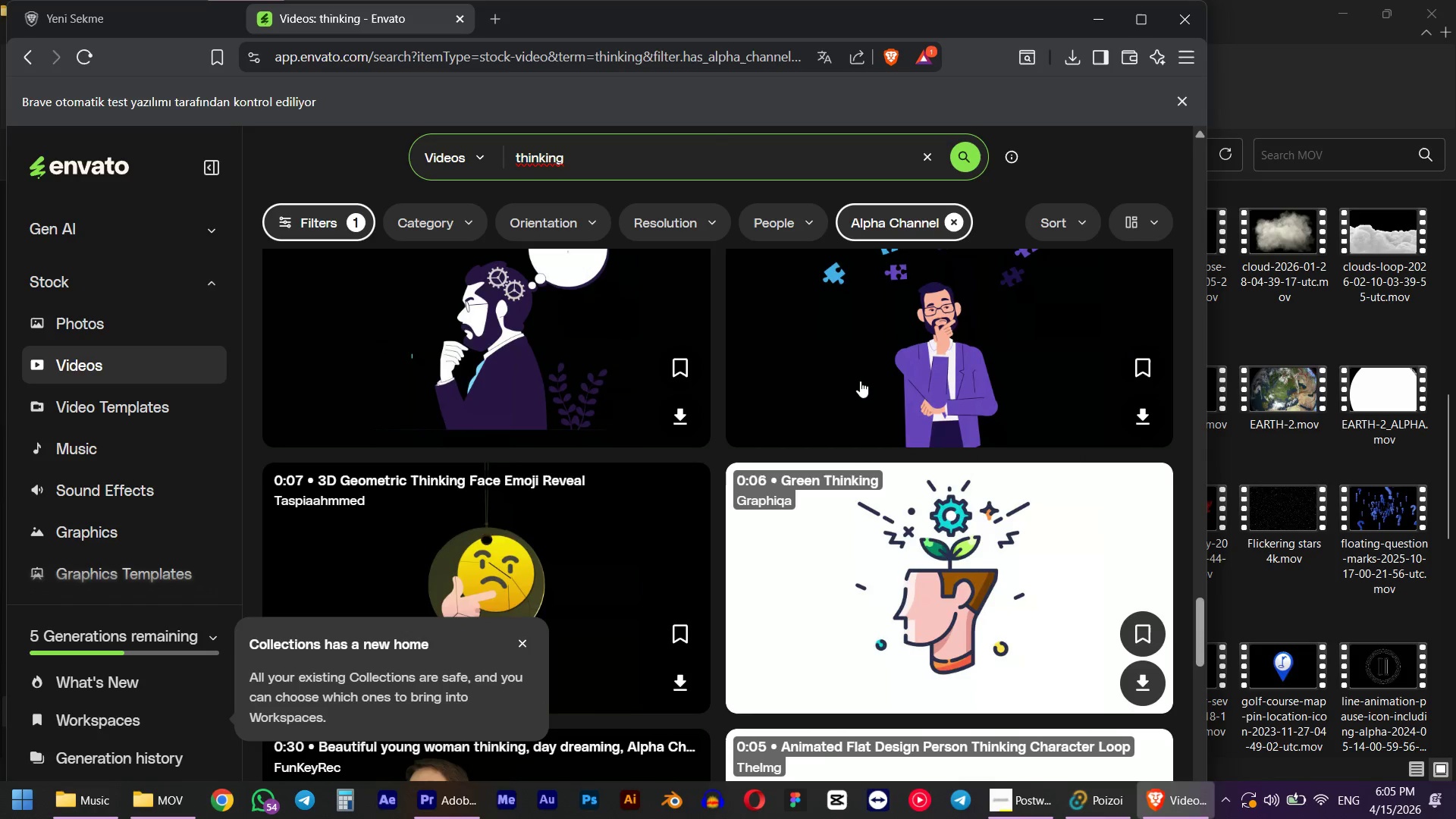 
scroll: coordinate [856, 378], scroll_direction: down, amount: 34.0
 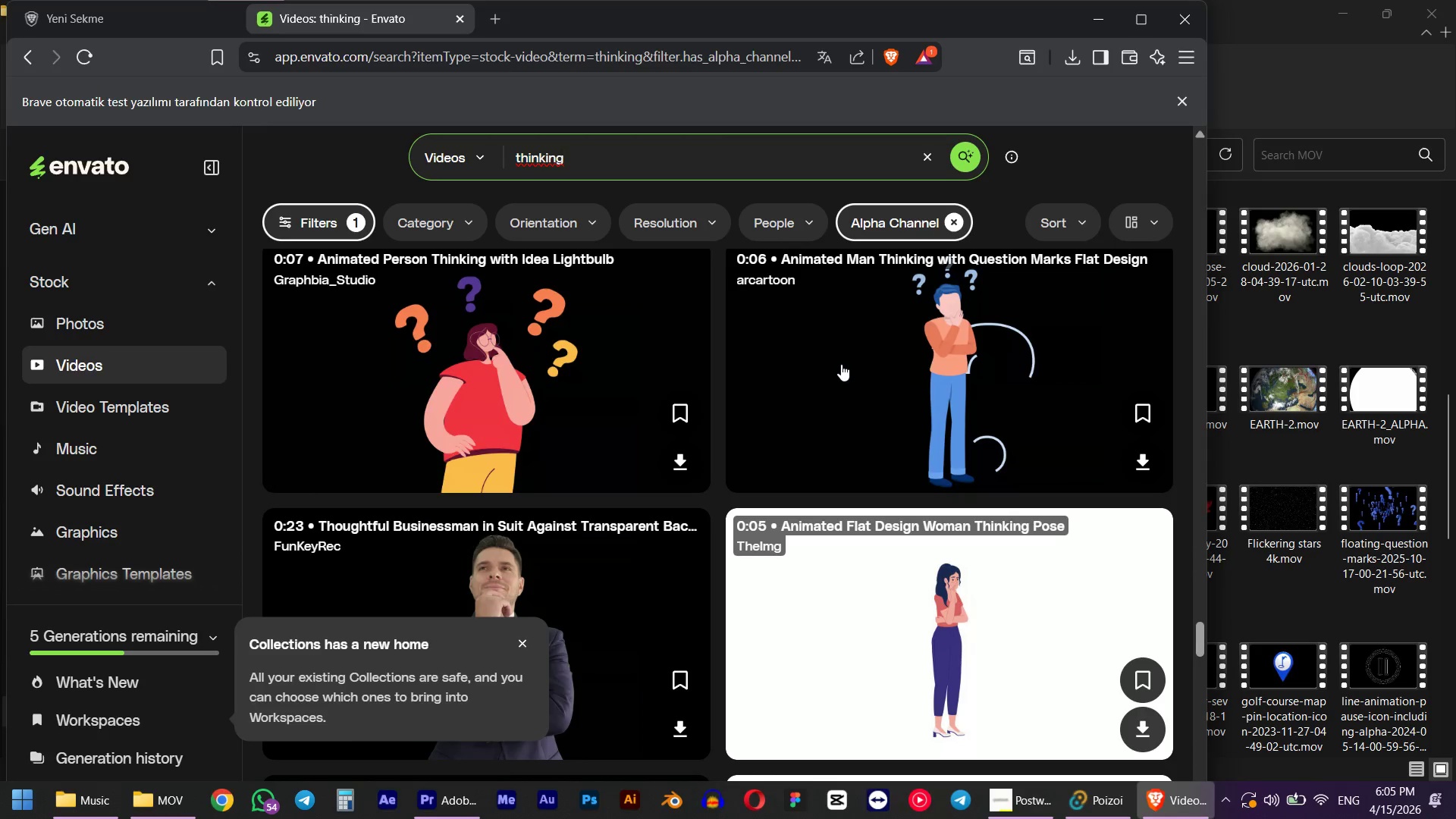 
type( dificu)
 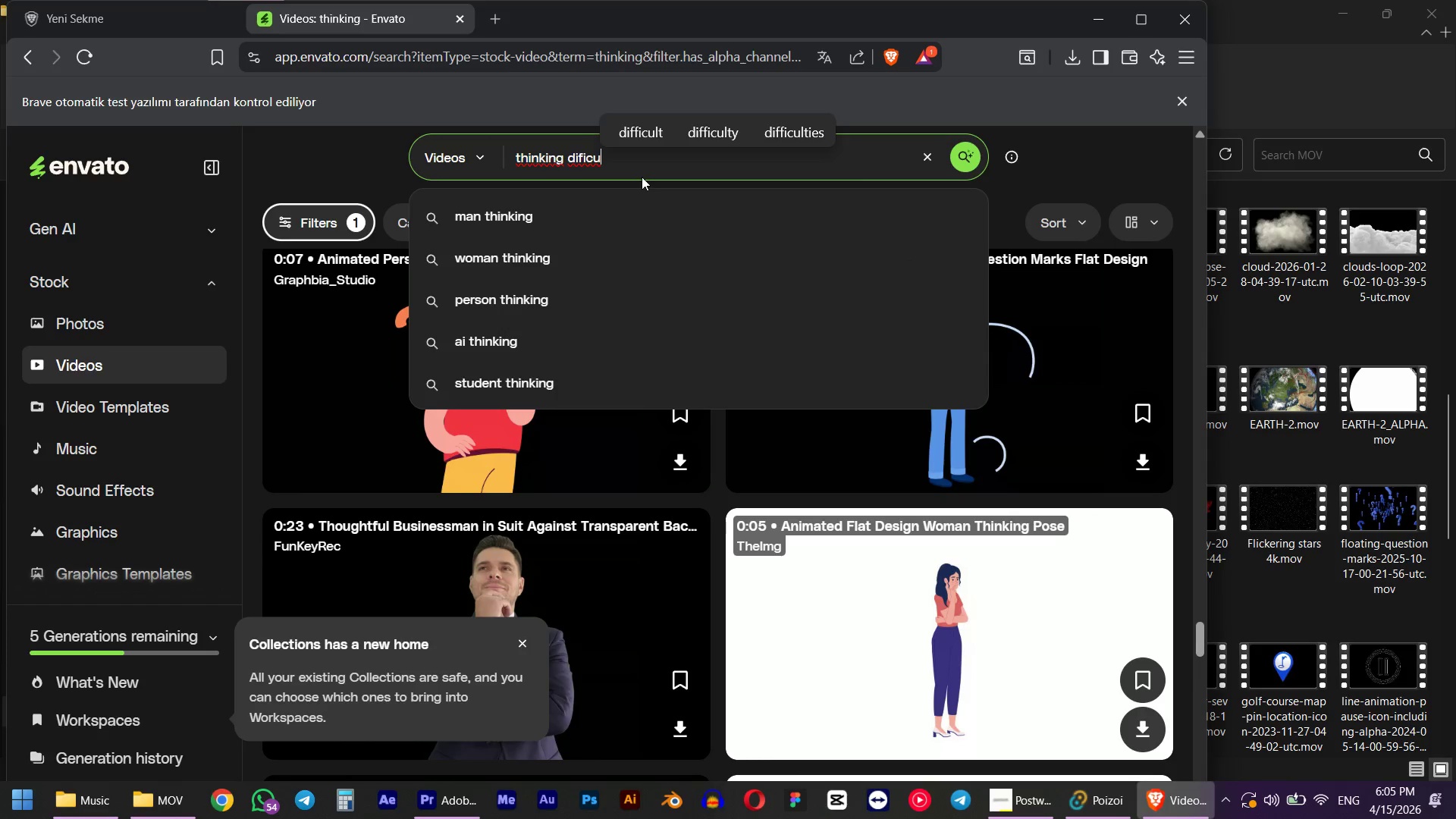 
left_click([651, 130])
 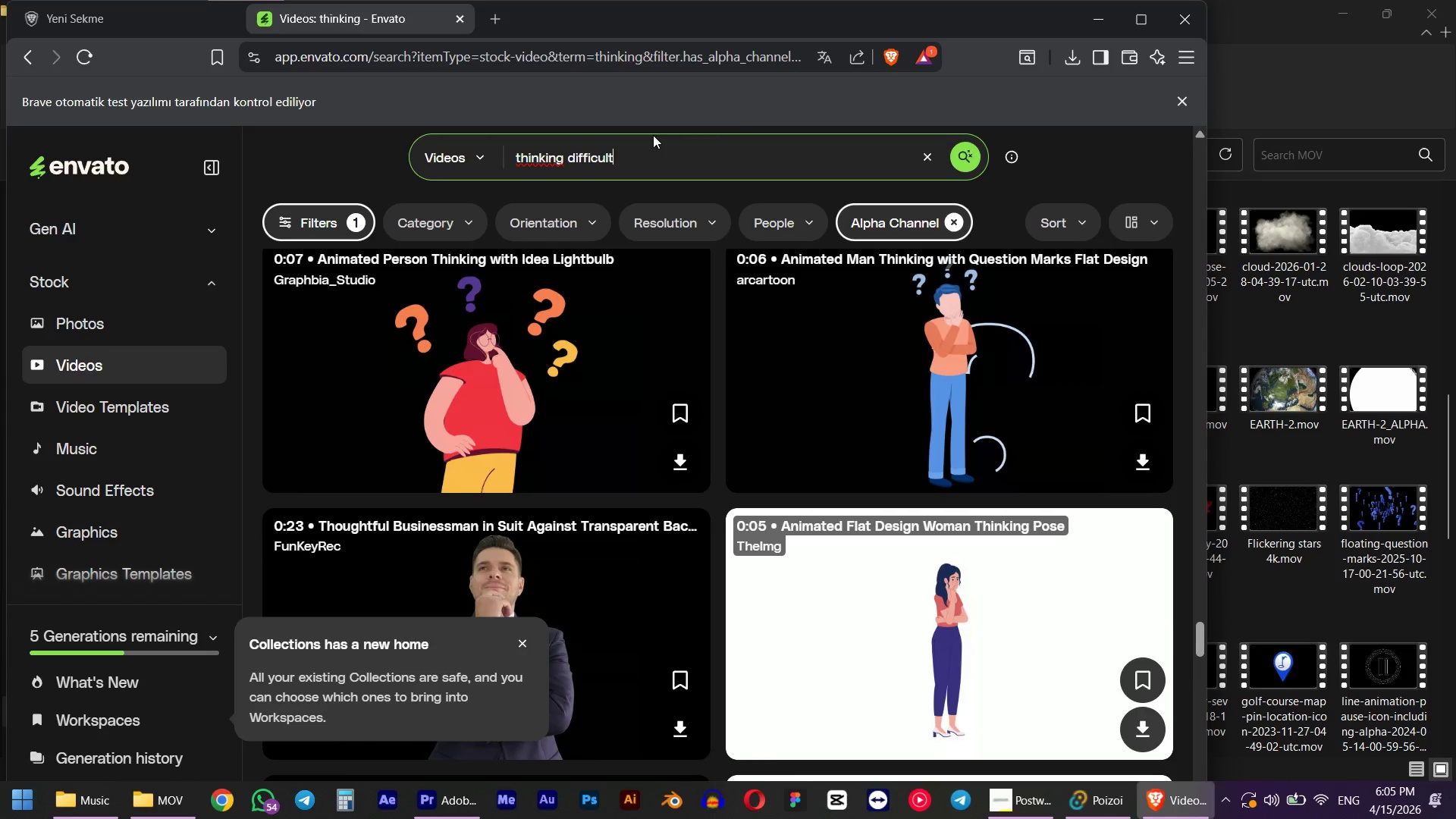 
key(NumpadEnter)
 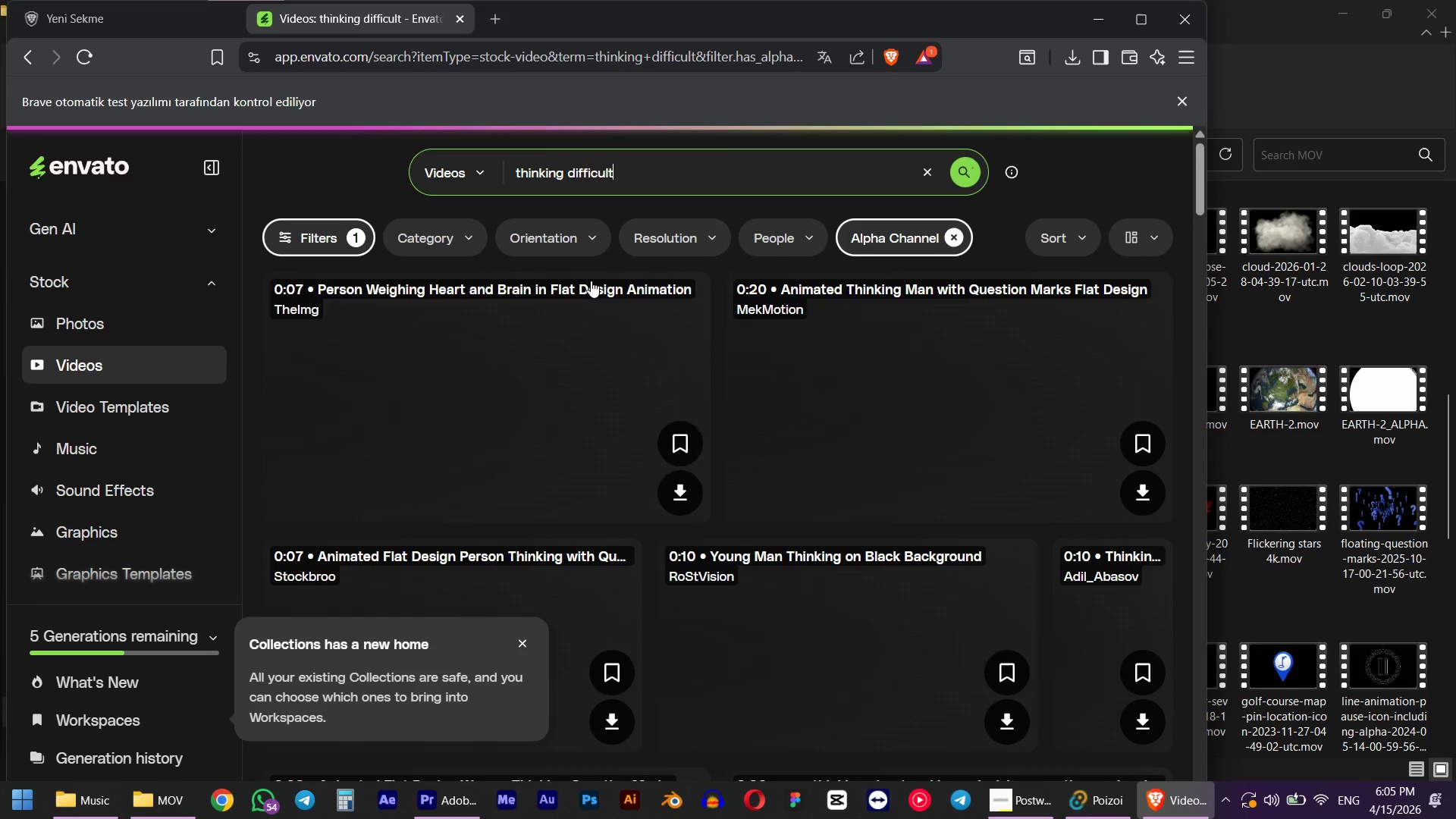 
scroll: coordinate [720, 337], scroll_direction: down, amount: 43.0
 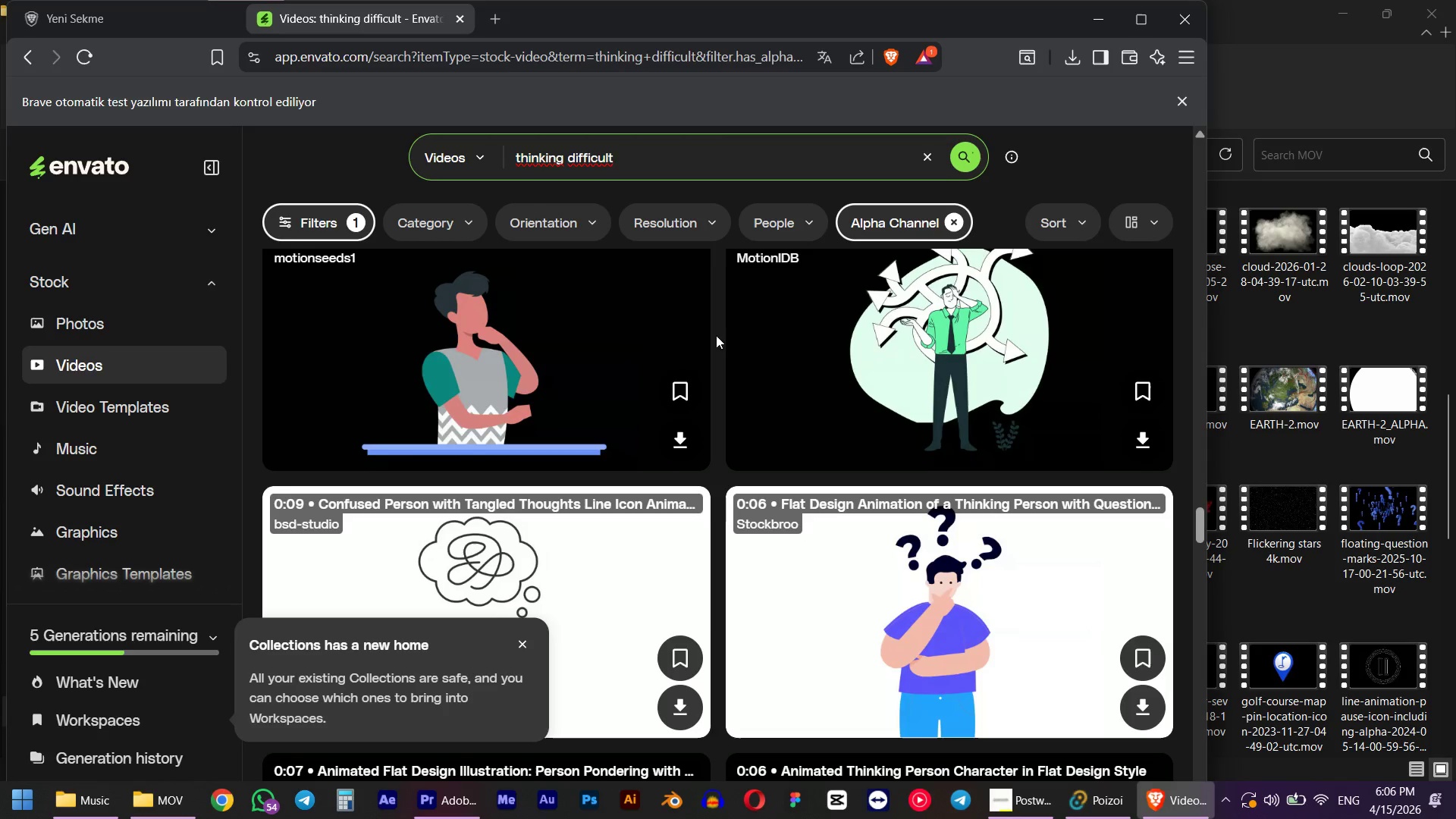 
scroll: coordinate [868, 458], scroll_direction: up, amount: 14.0
 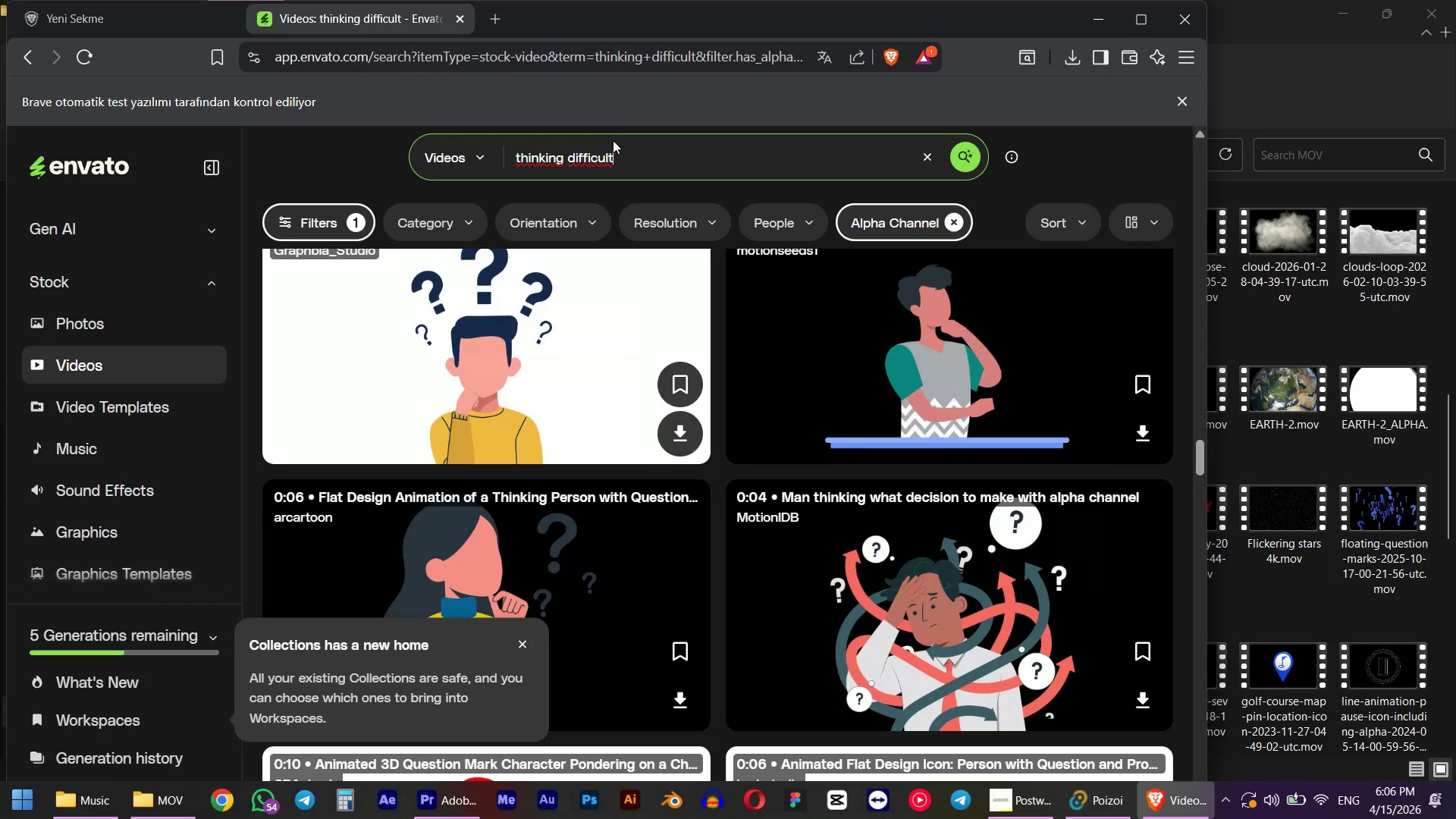 
wait(5.41)
 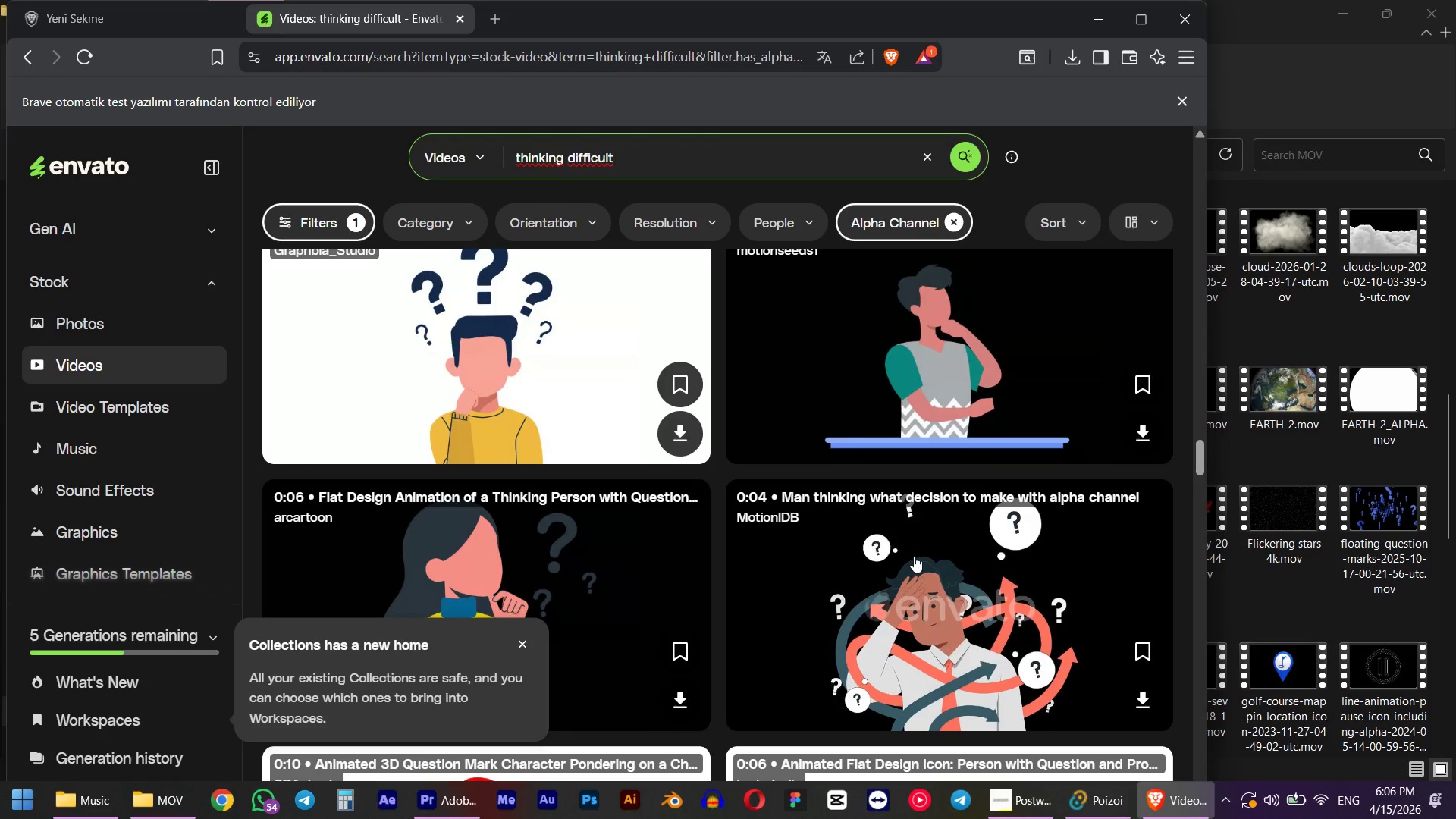 
double_click([609, 133])
 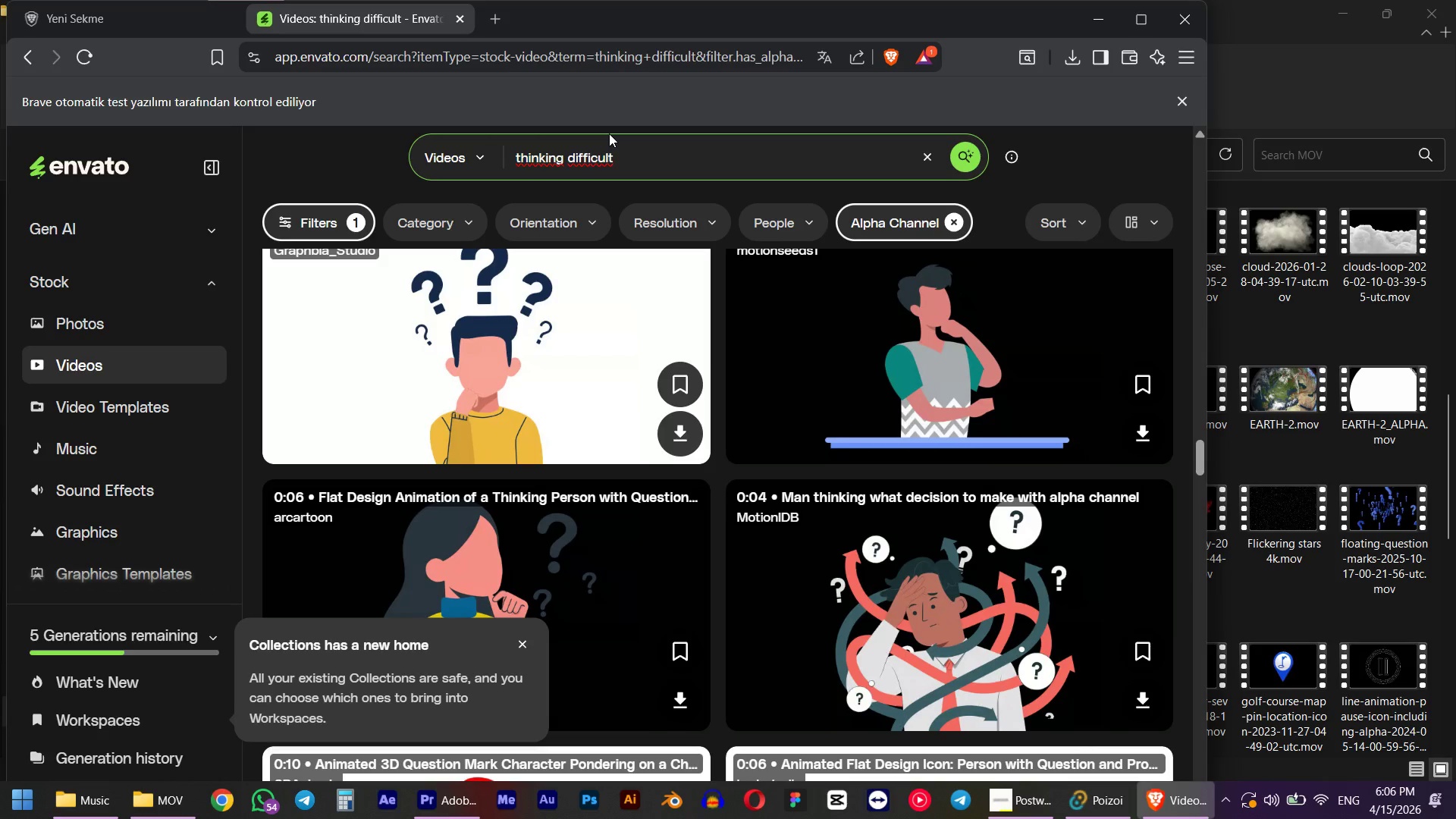 
triple_click([609, 133])
 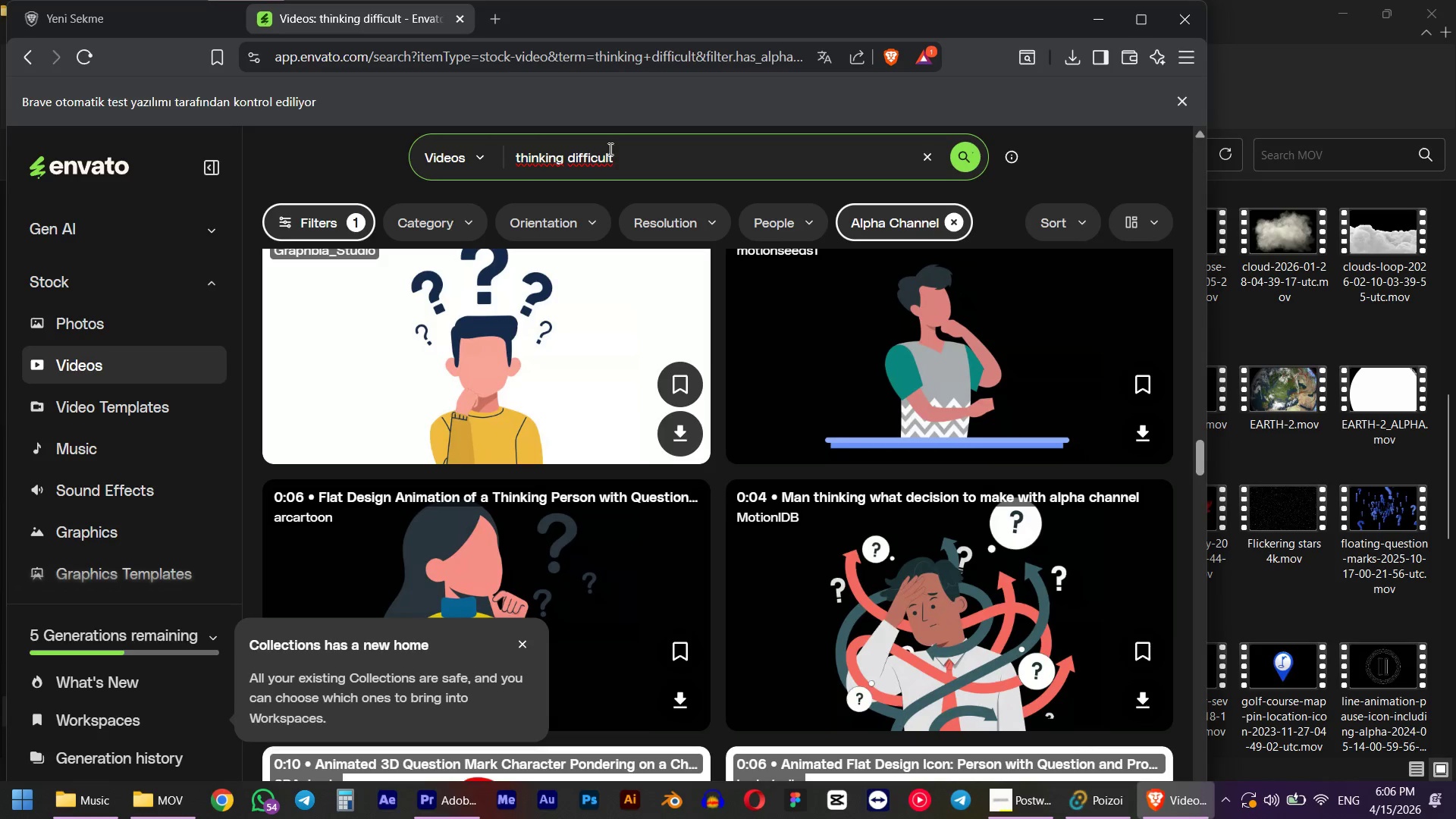 
triple_click([609, 150])
 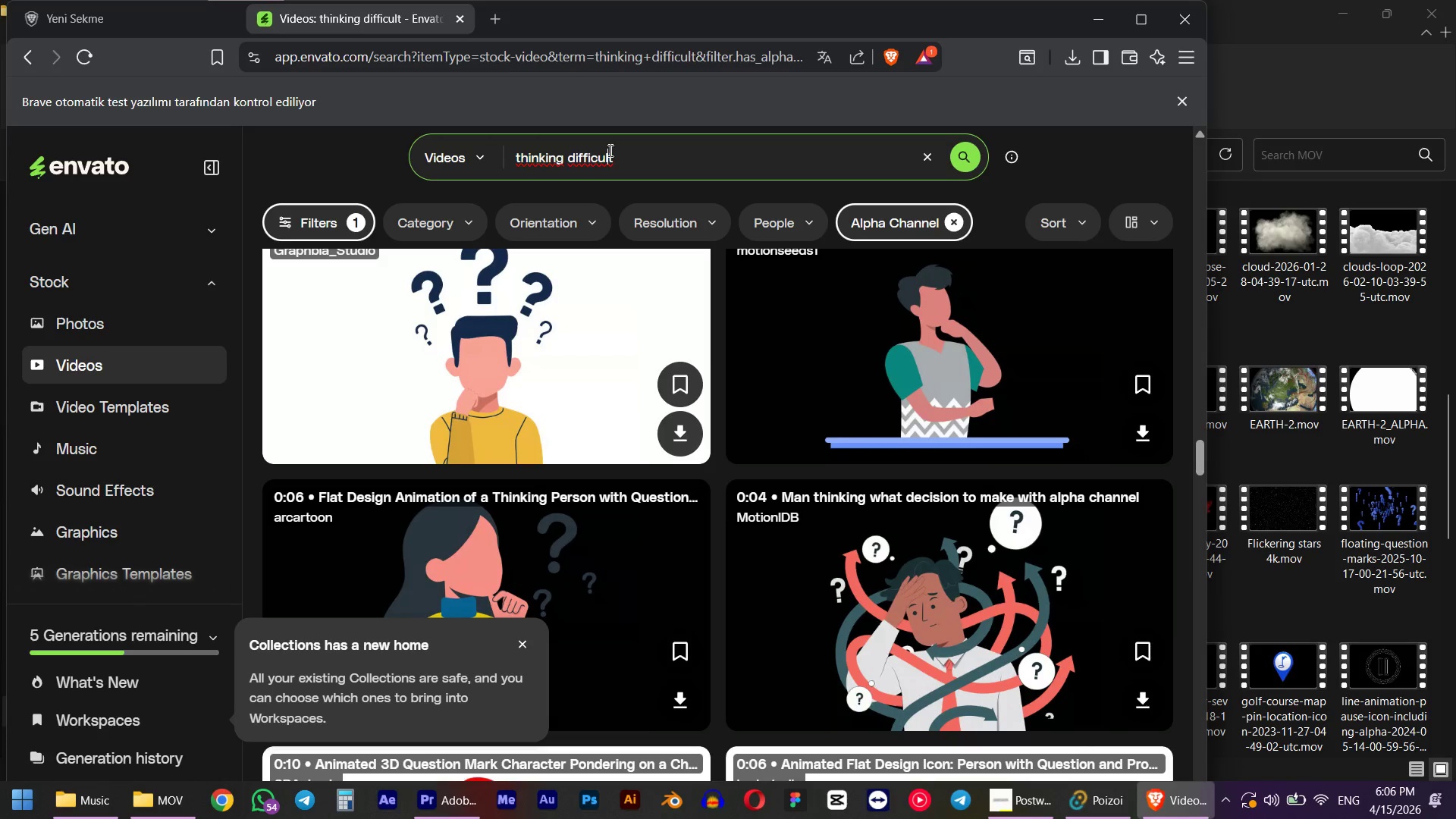 
triple_click([609, 150])
 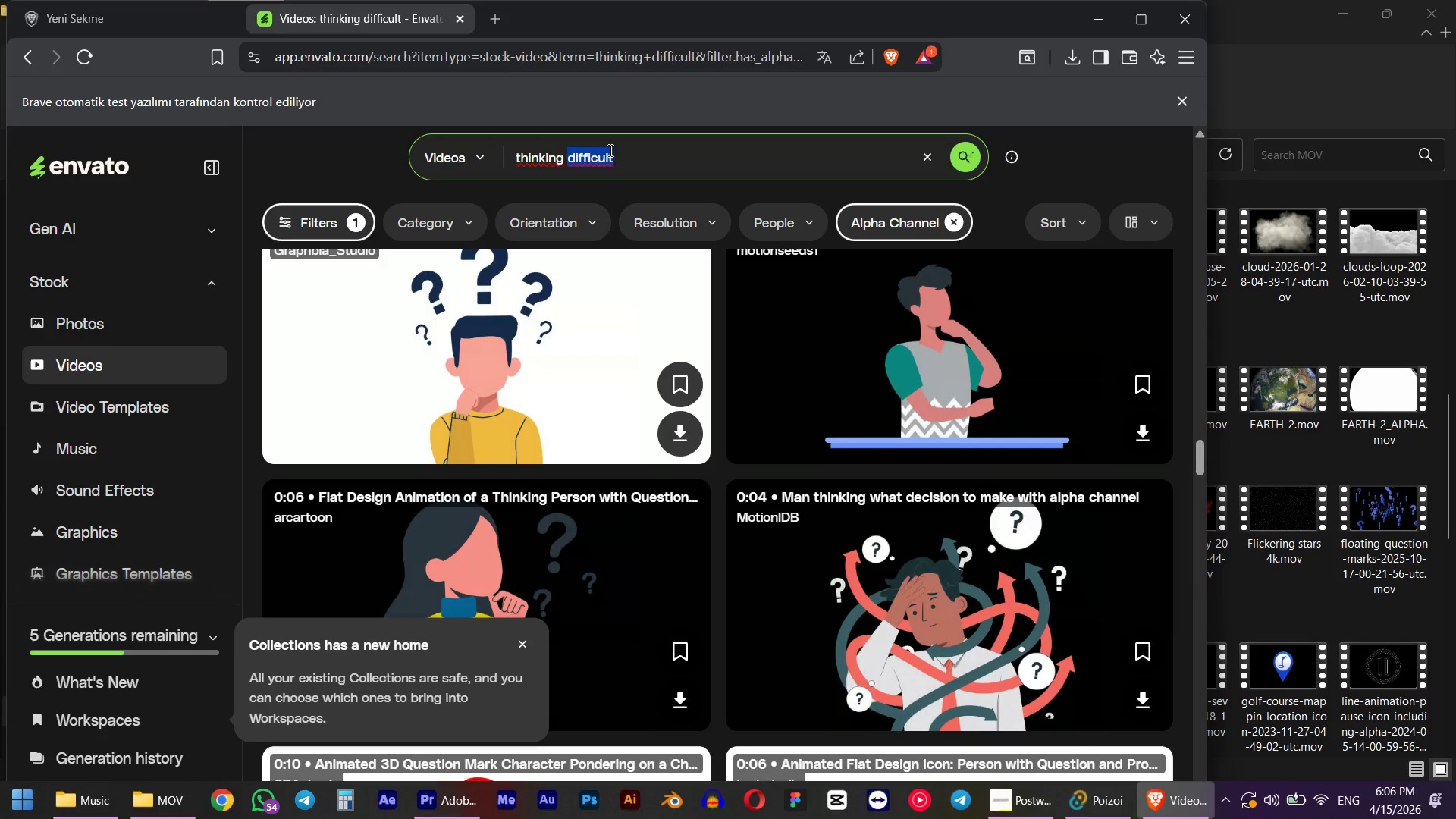 
triple_click([609, 150])
 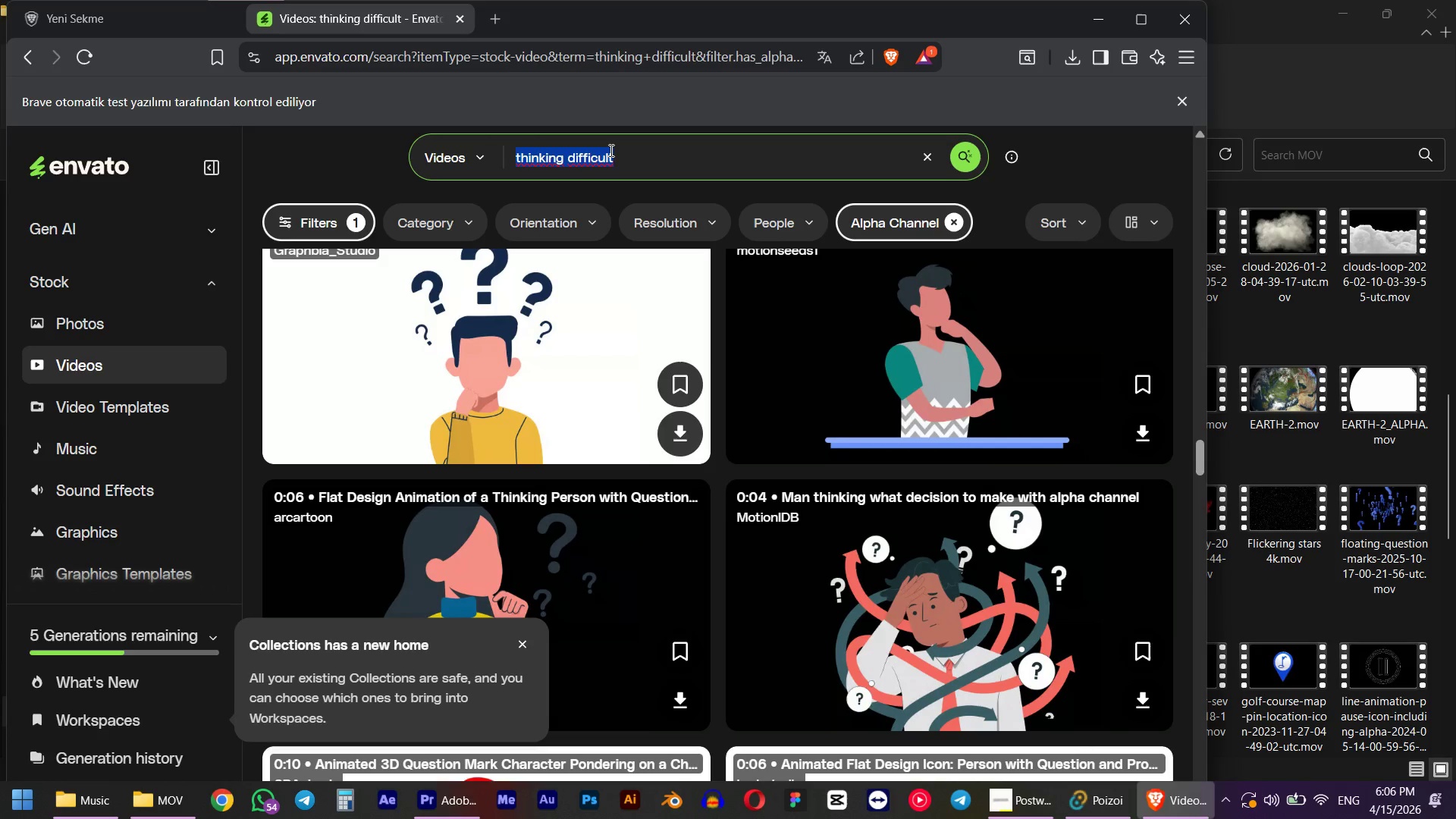 
type(hard dec)
 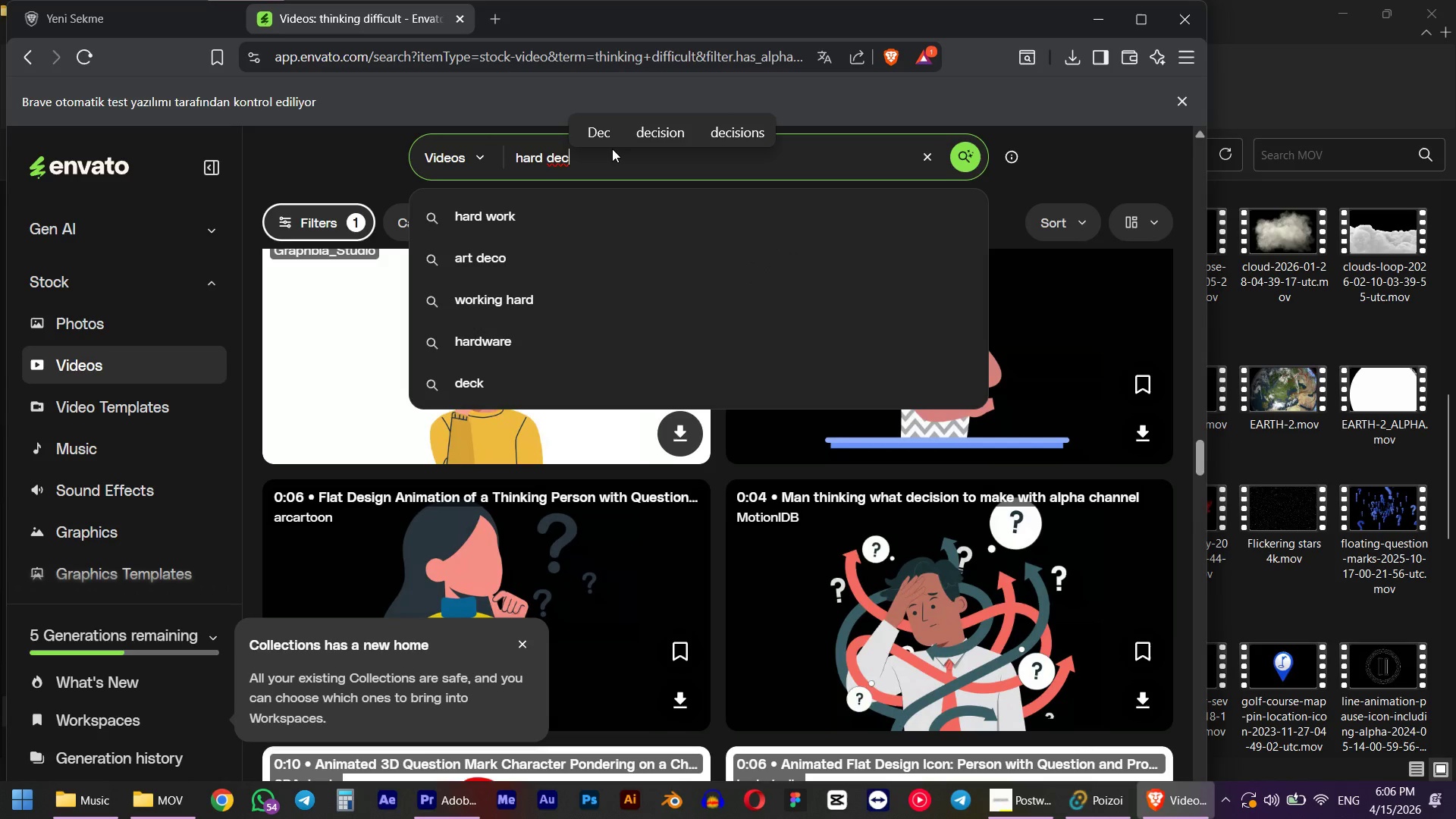 
left_click([638, 141])
 